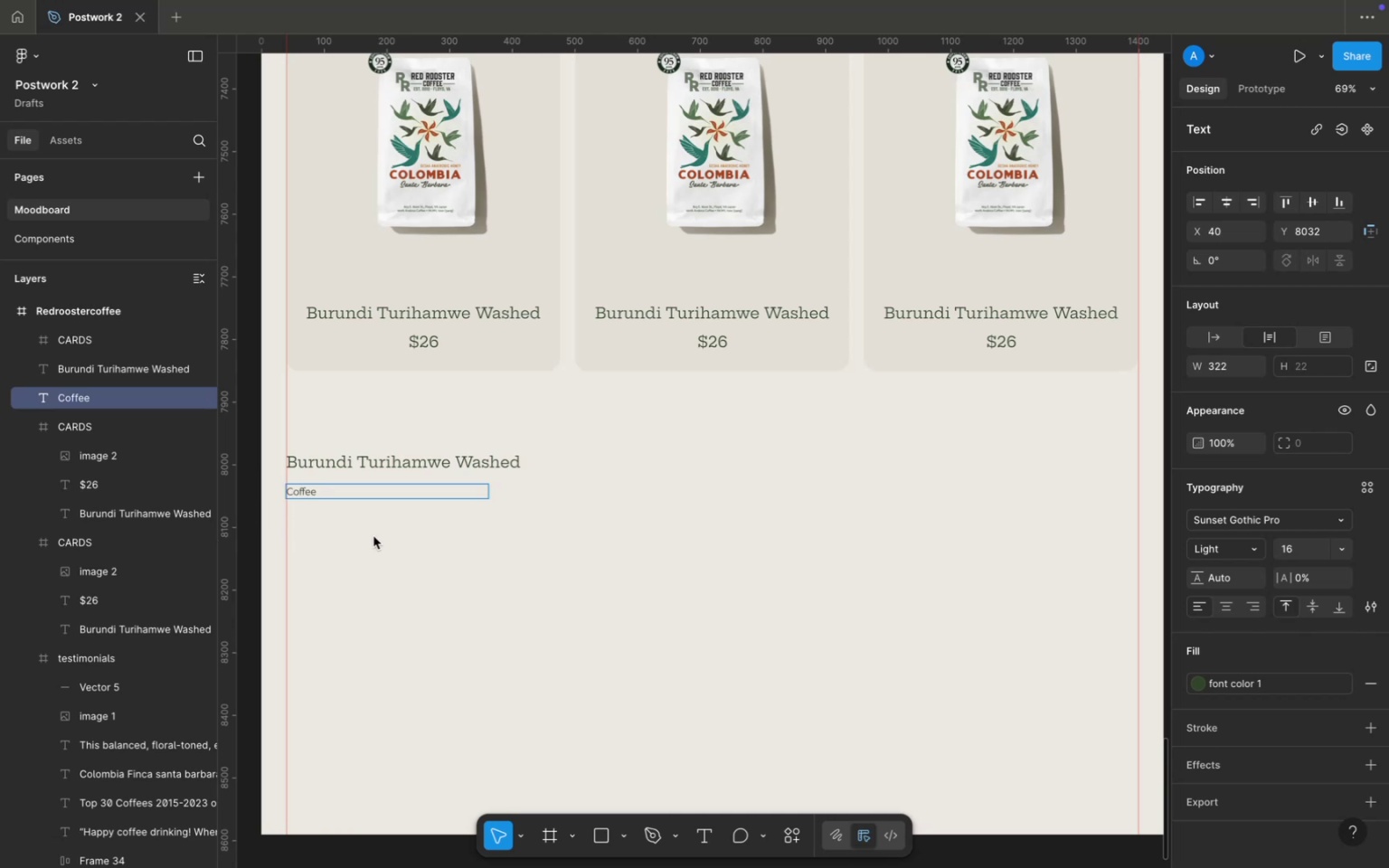 
left_click([373, 536])
 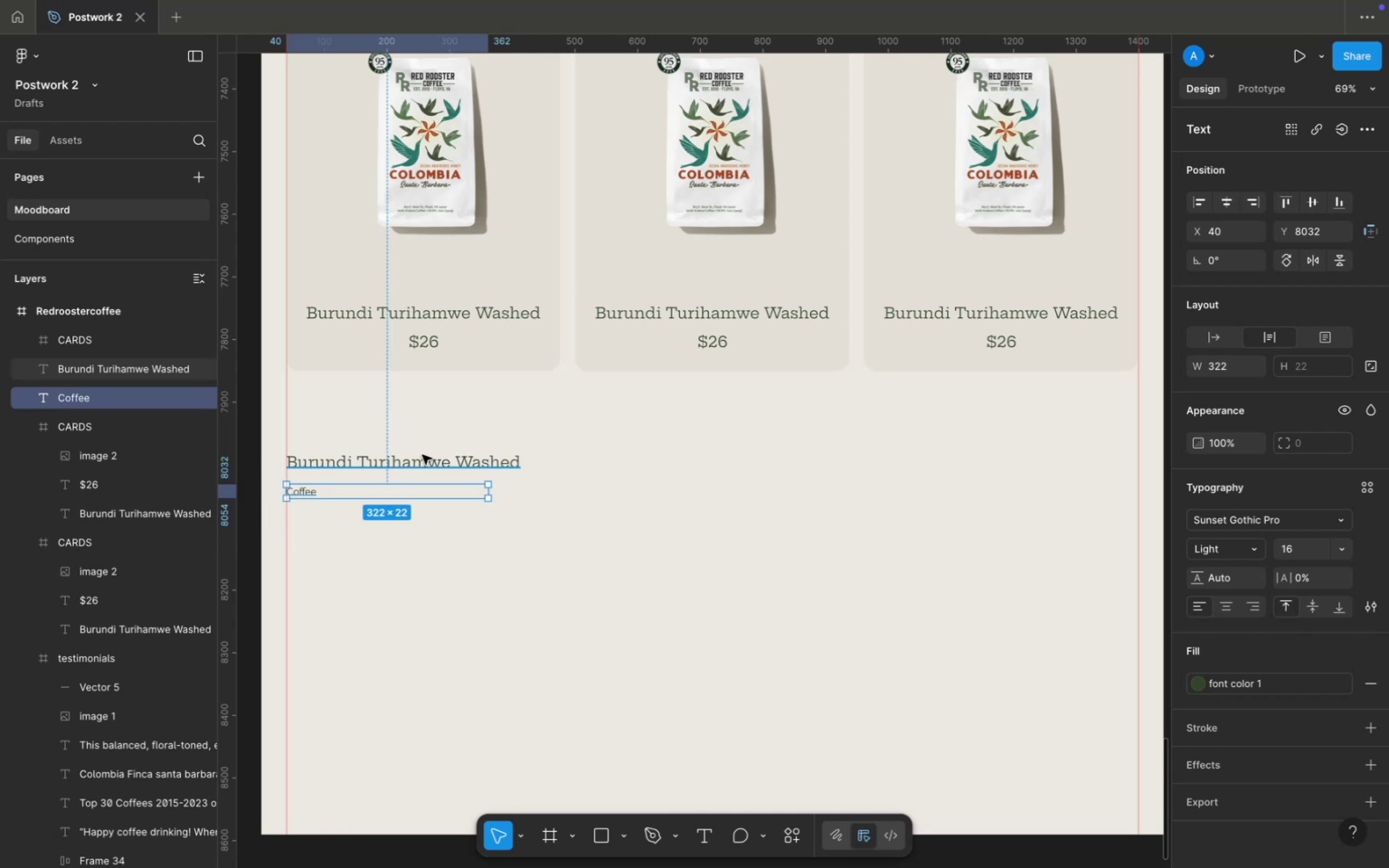 
double_click([422, 455])
 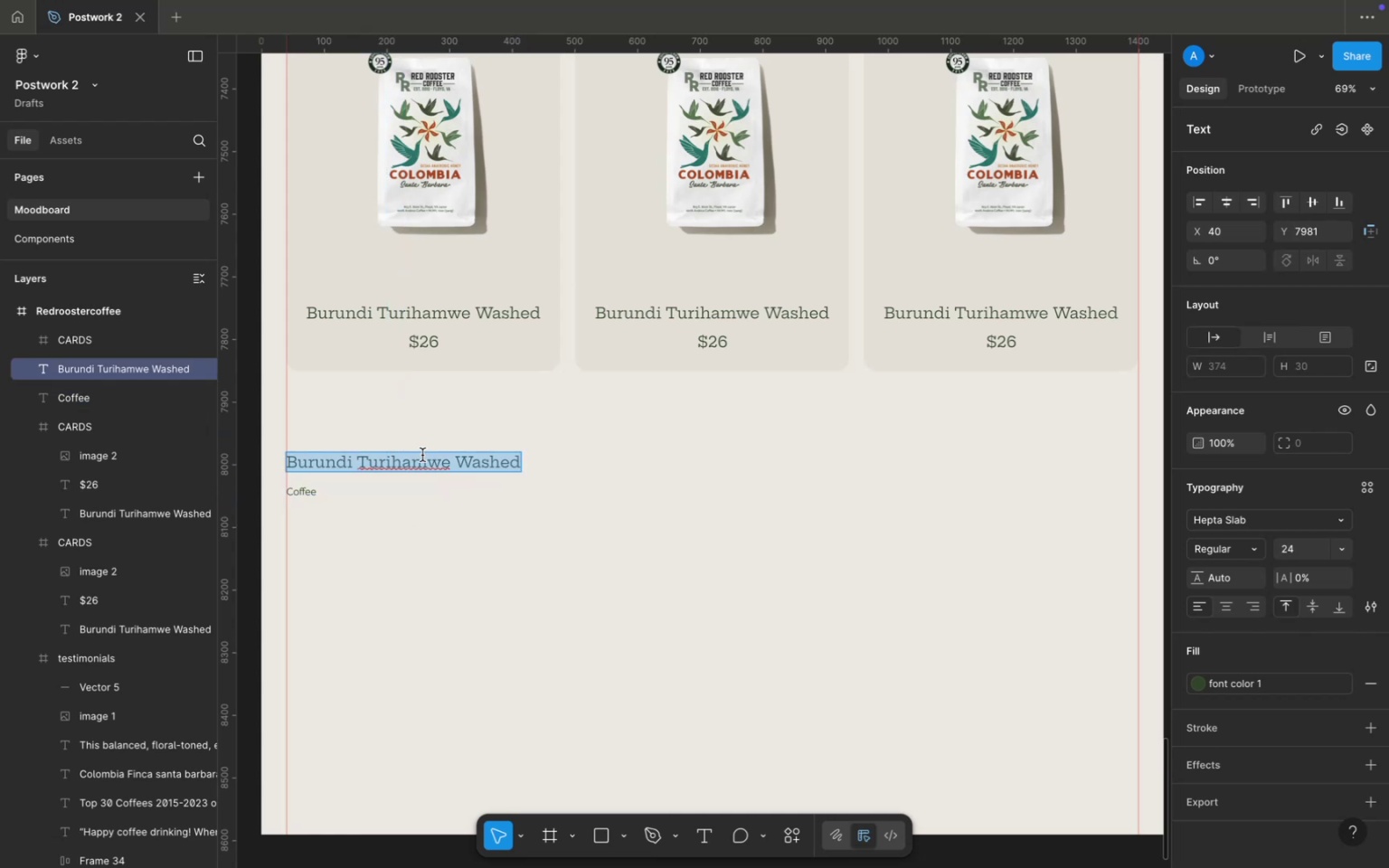 
type(Shop)
 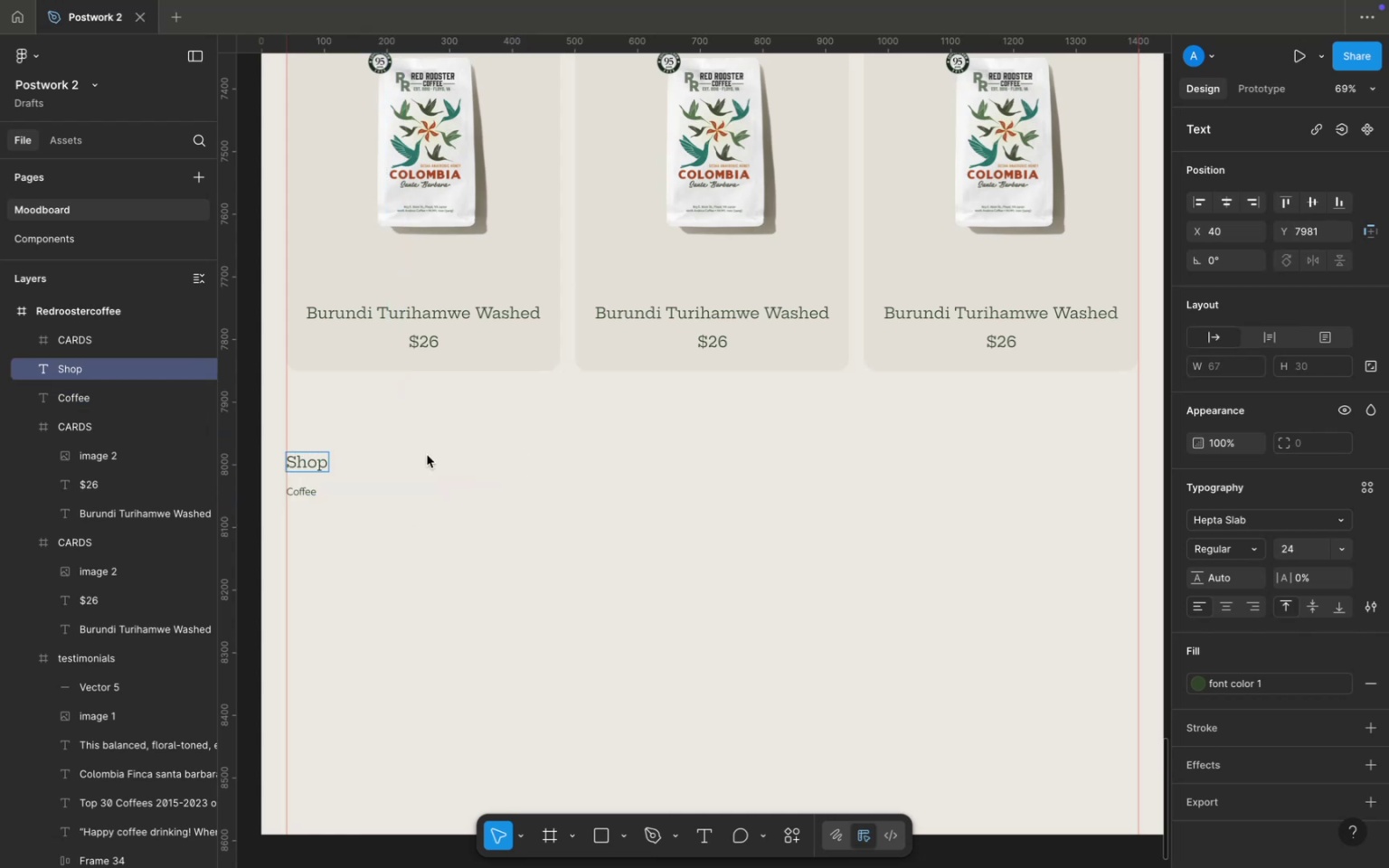 
left_click([427, 455])
 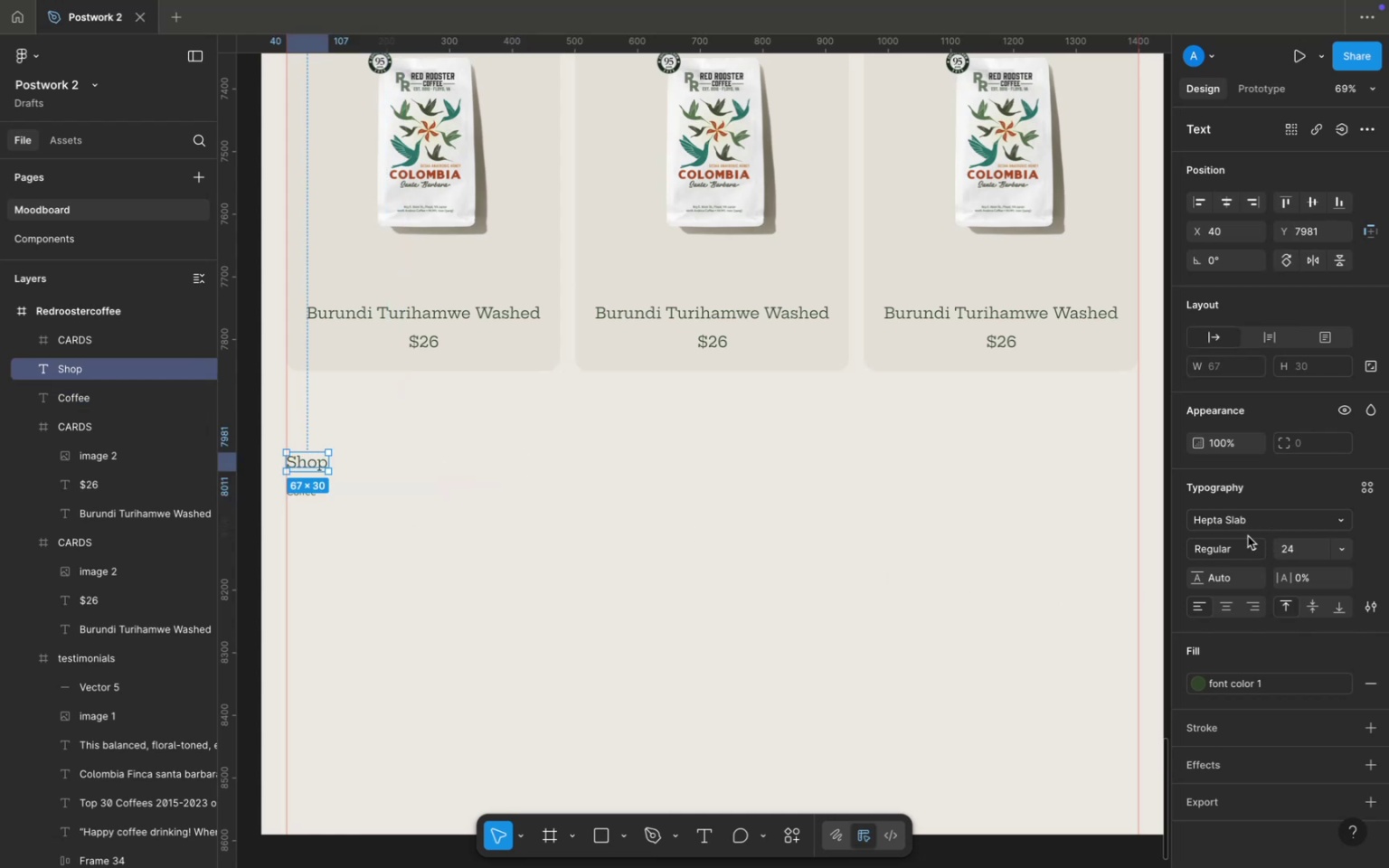 
left_click([1236, 544])
 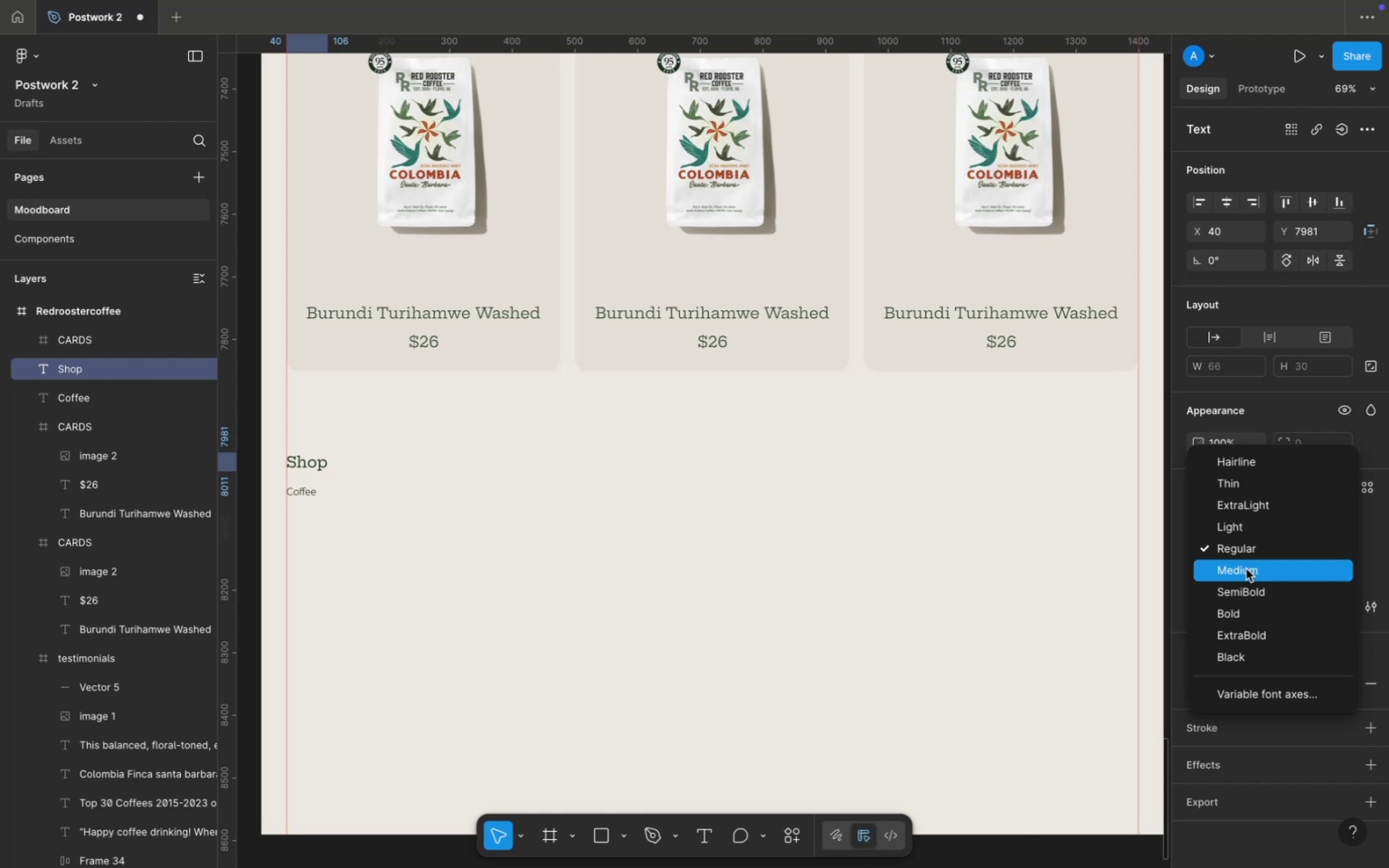 
left_click([1246, 569])
 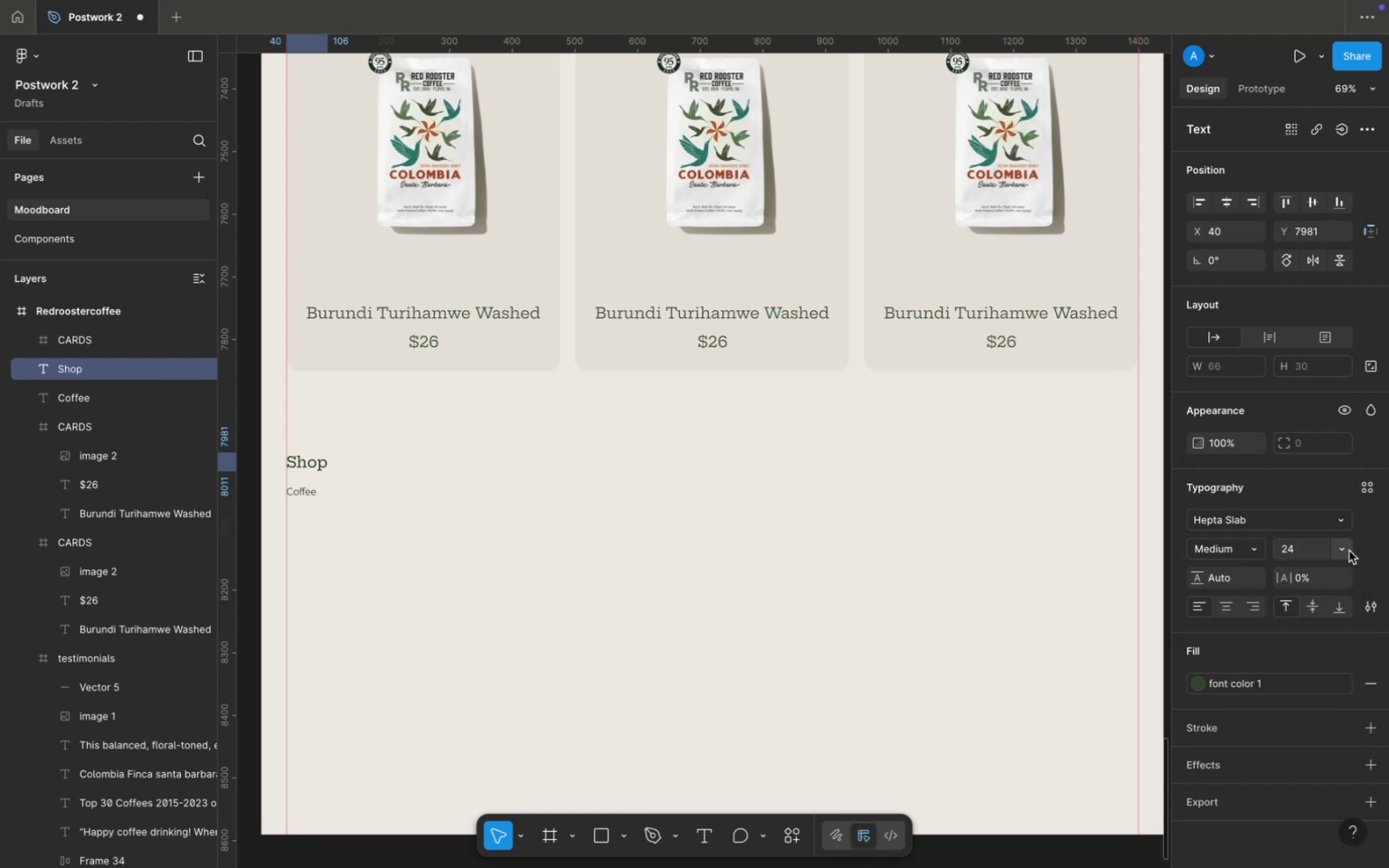 
left_click([1349, 551])
 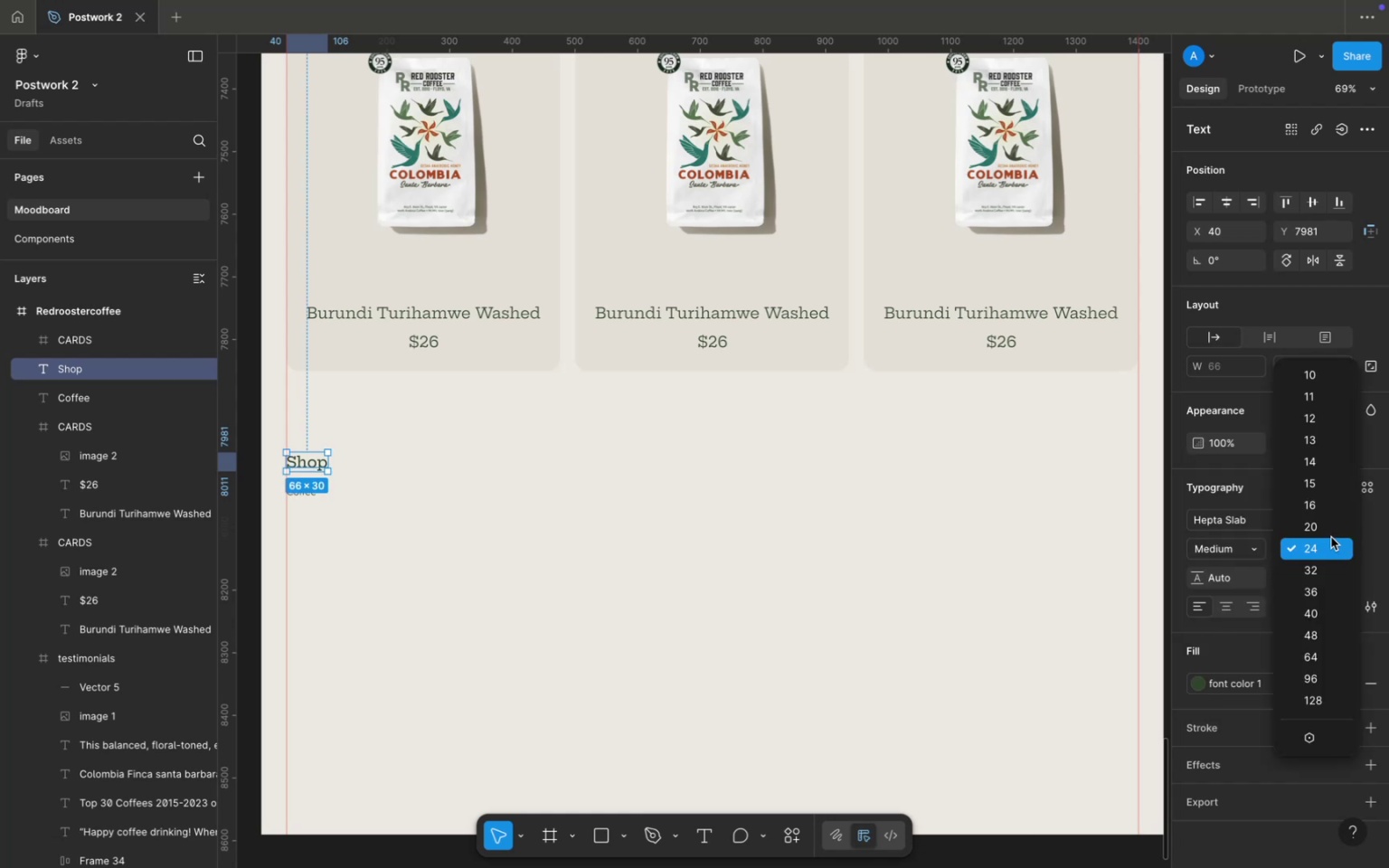 
left_click([1331, 537])
 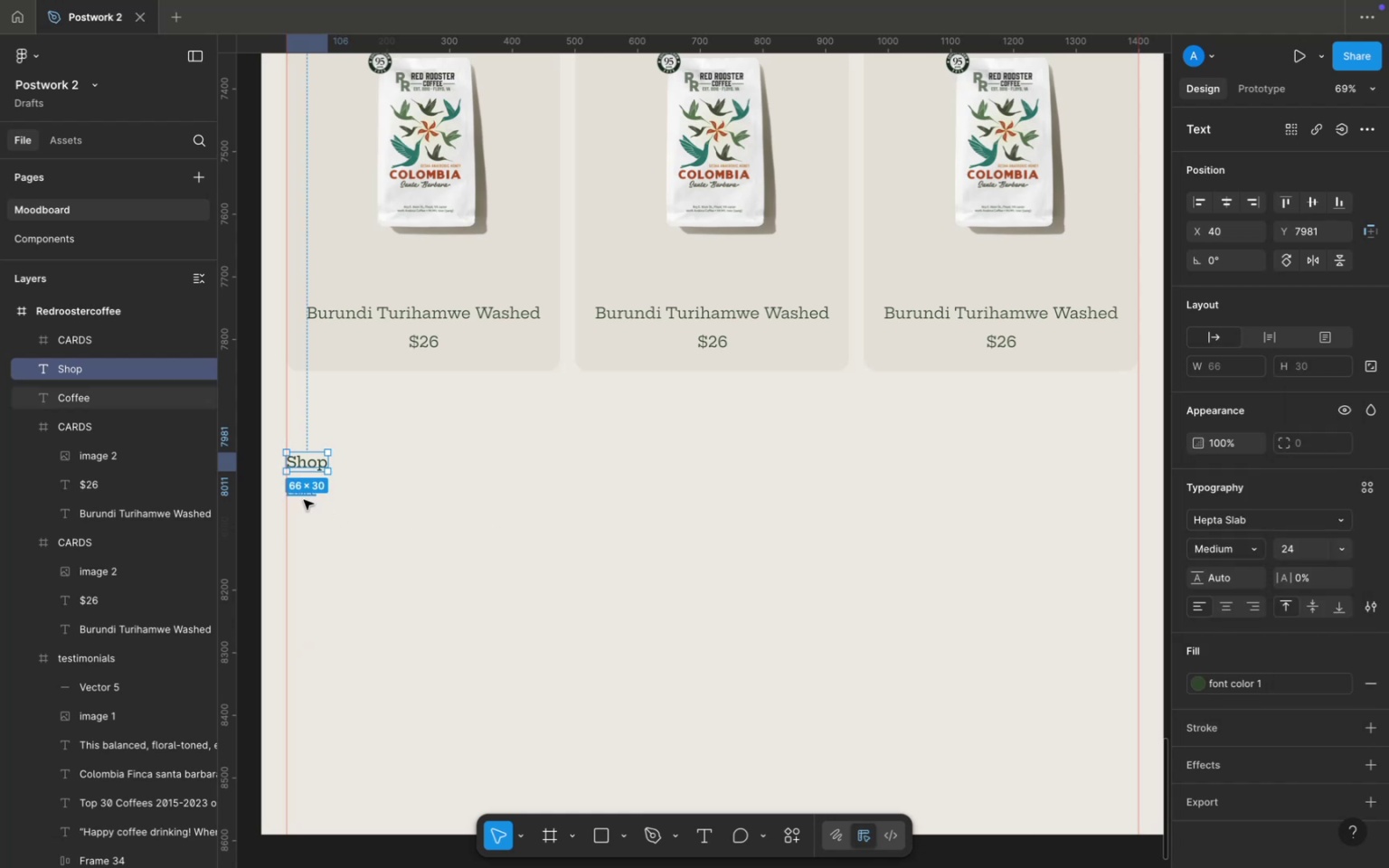 
left_click([305, 500])
 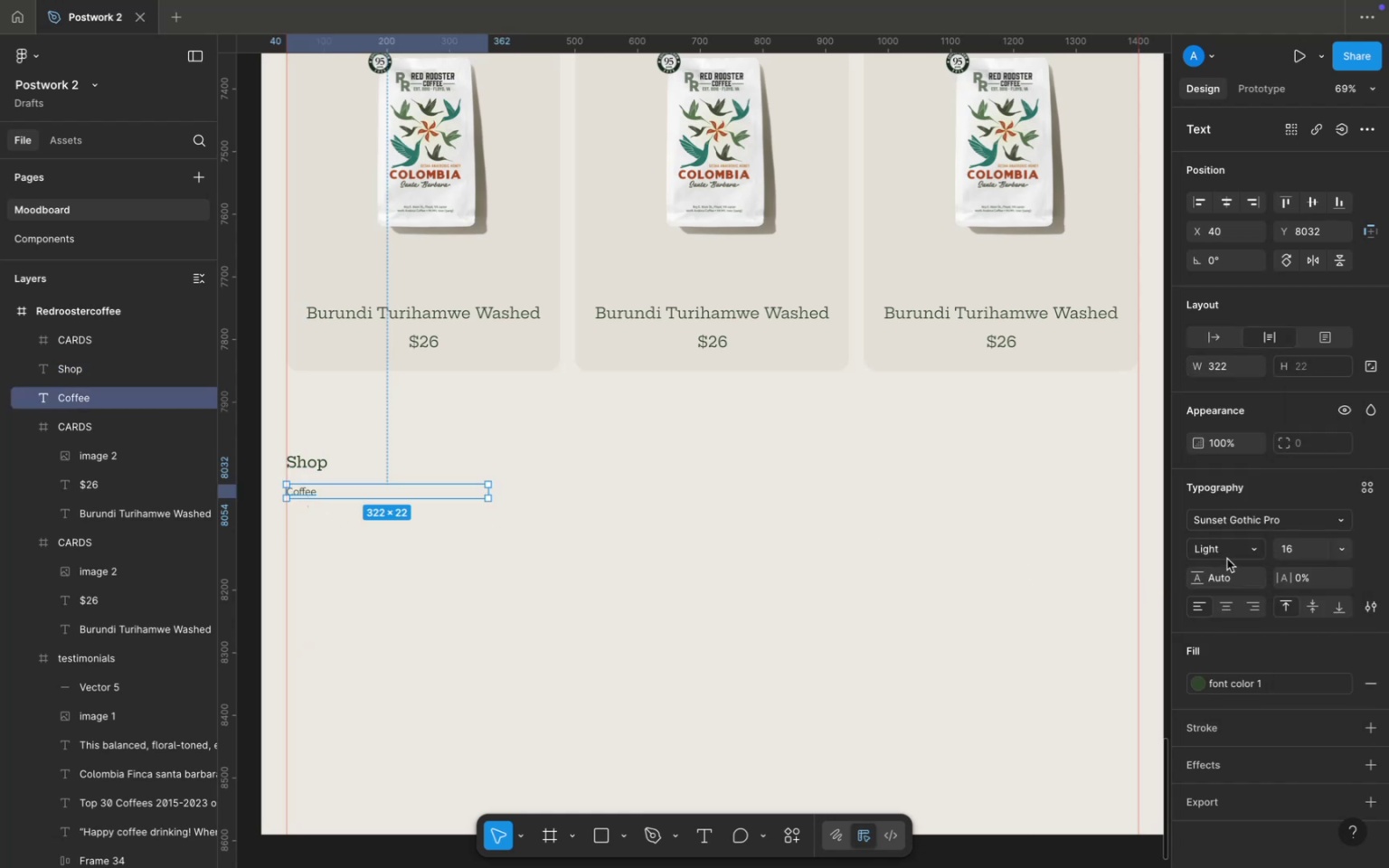 
left_click([1229, 554])
 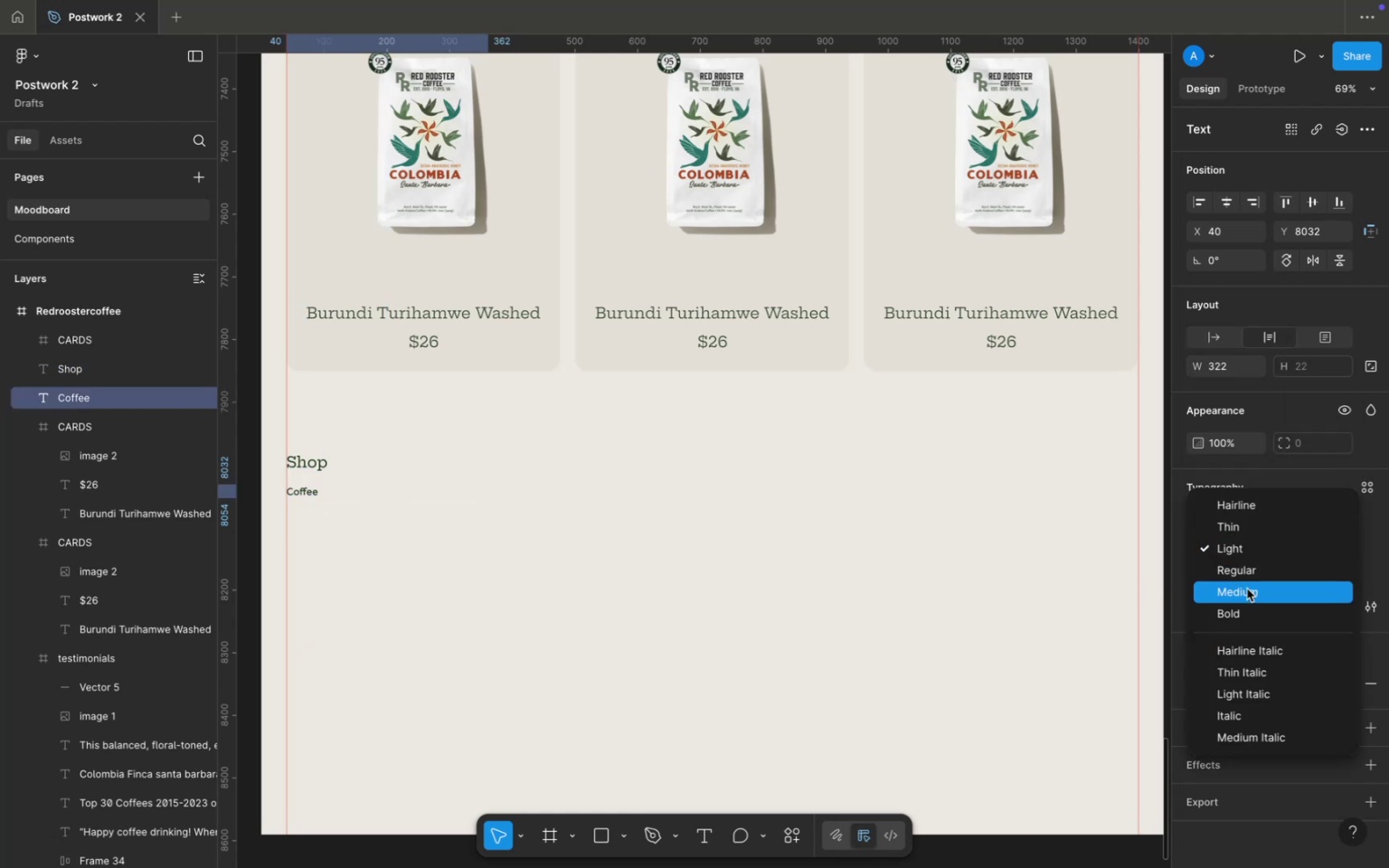 
left_click([1249, 572])
 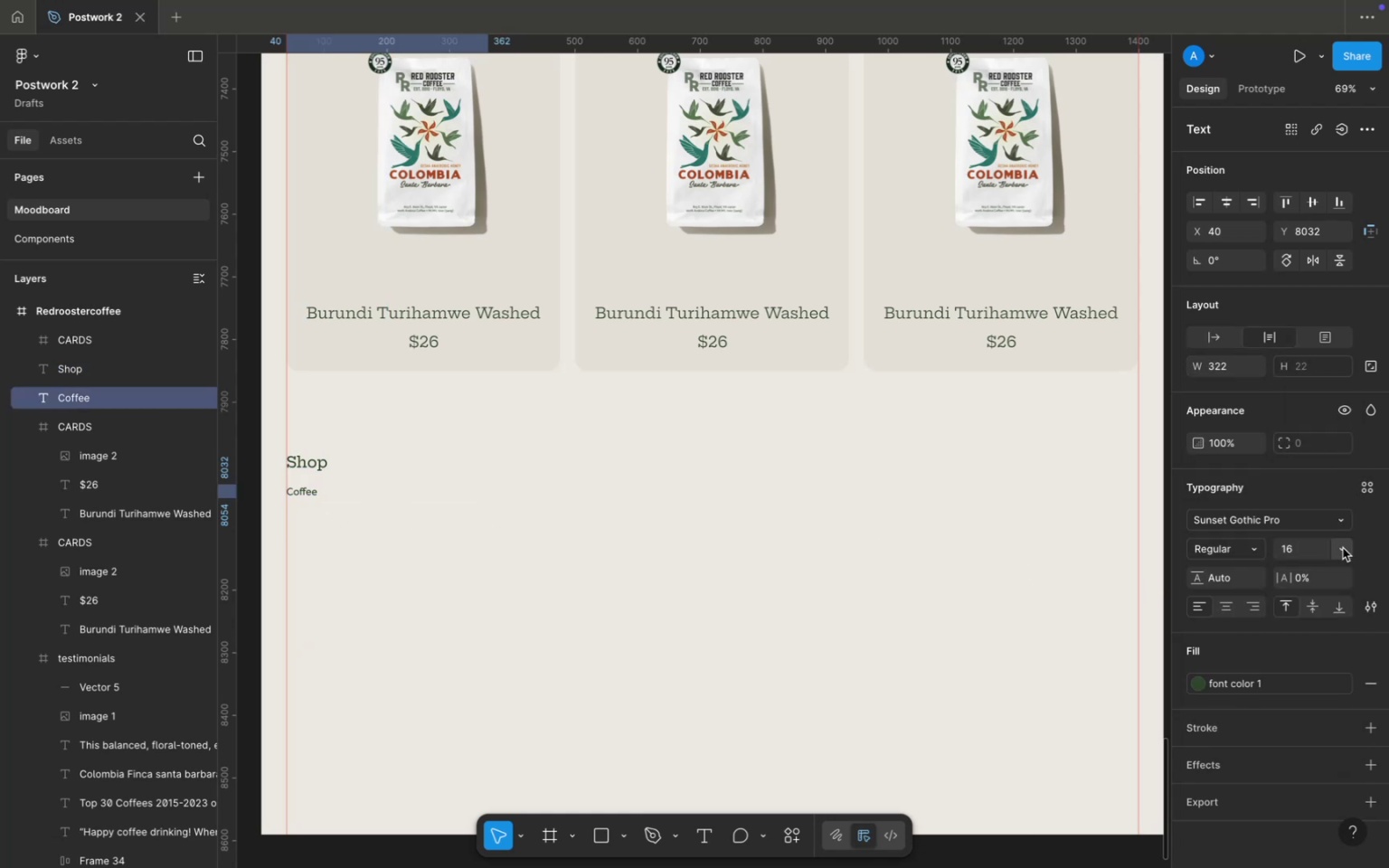 
left_click([1343, 548])
 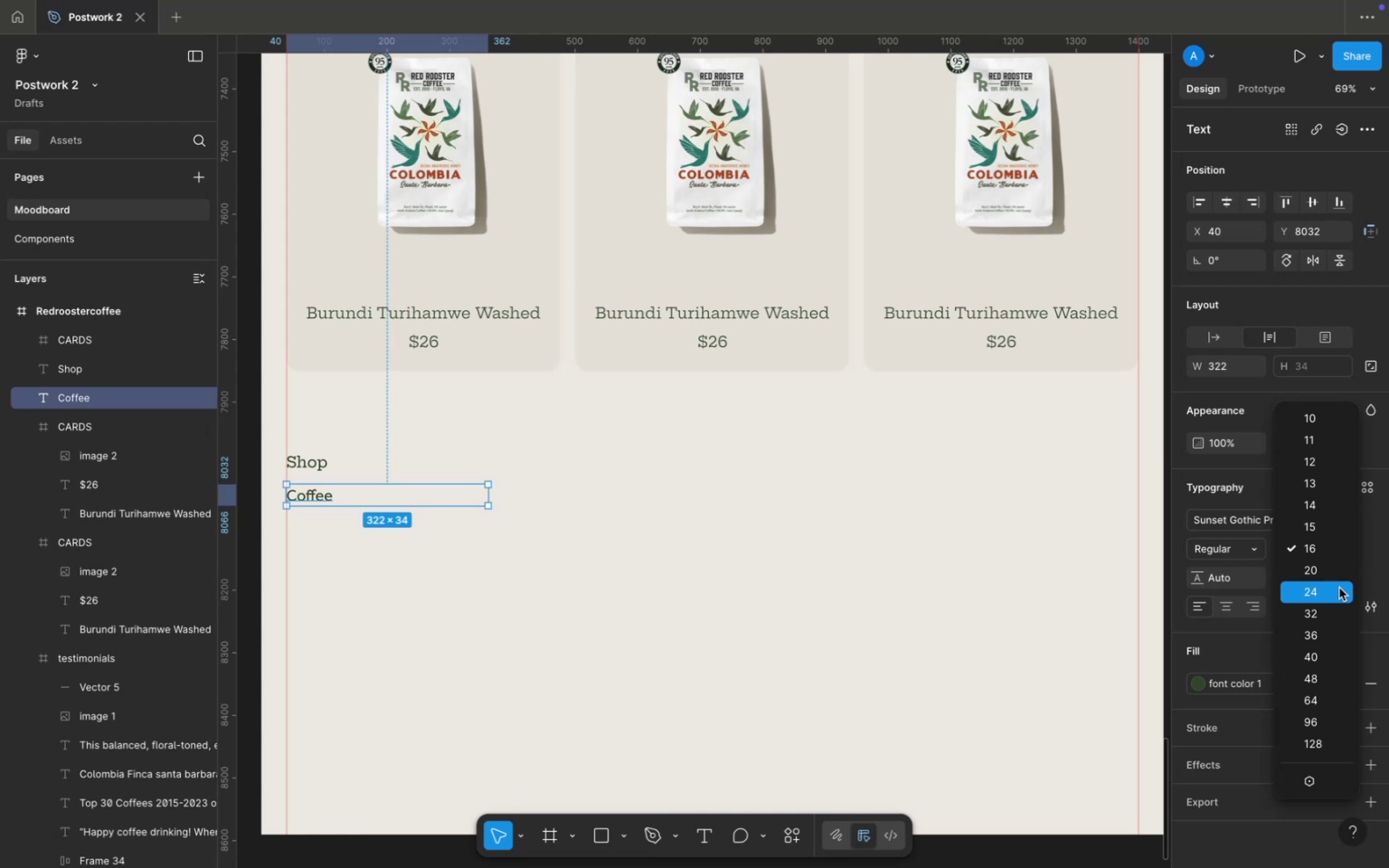 
left_click([1339, 588])
 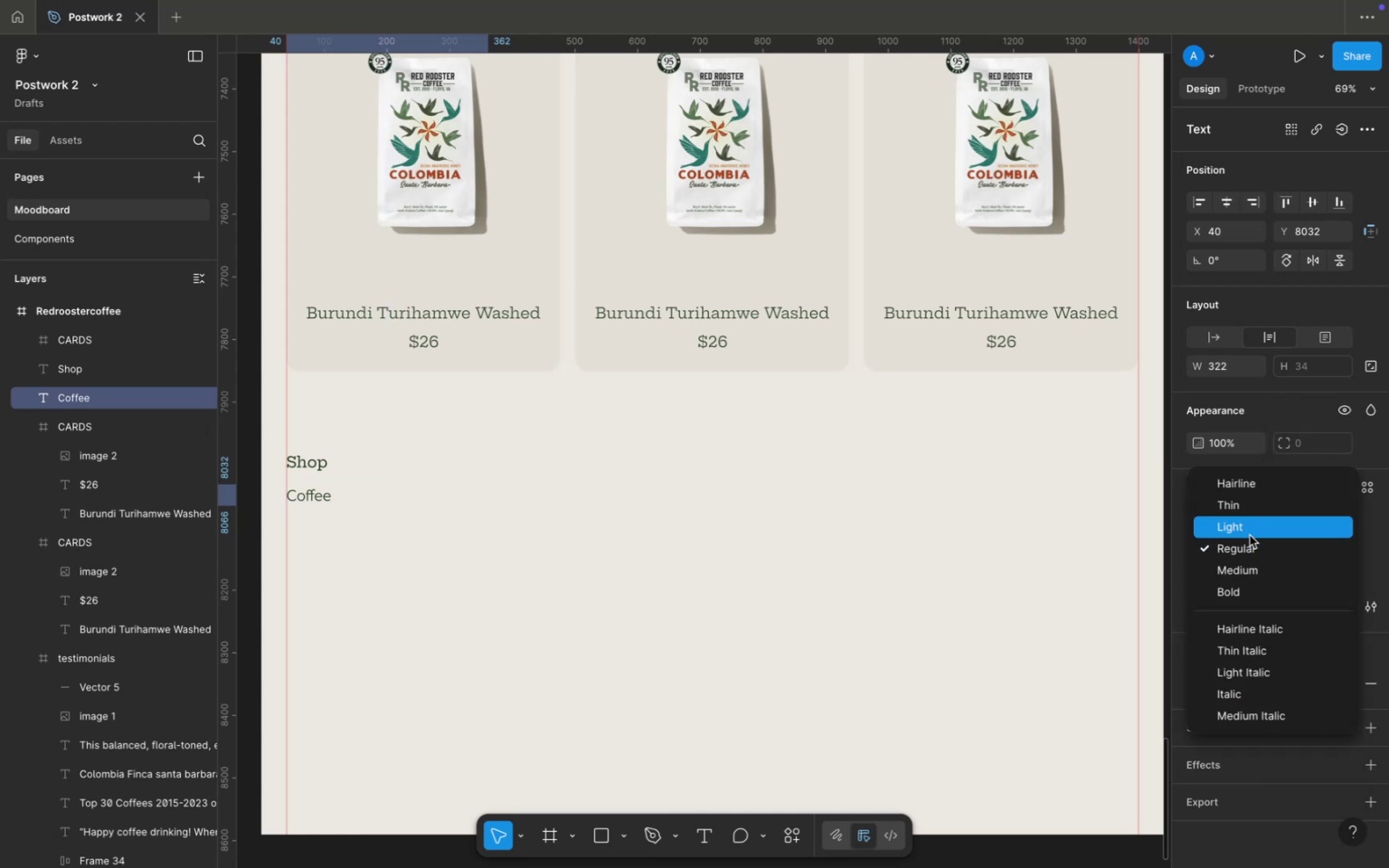 
left_click([1250, 535])
 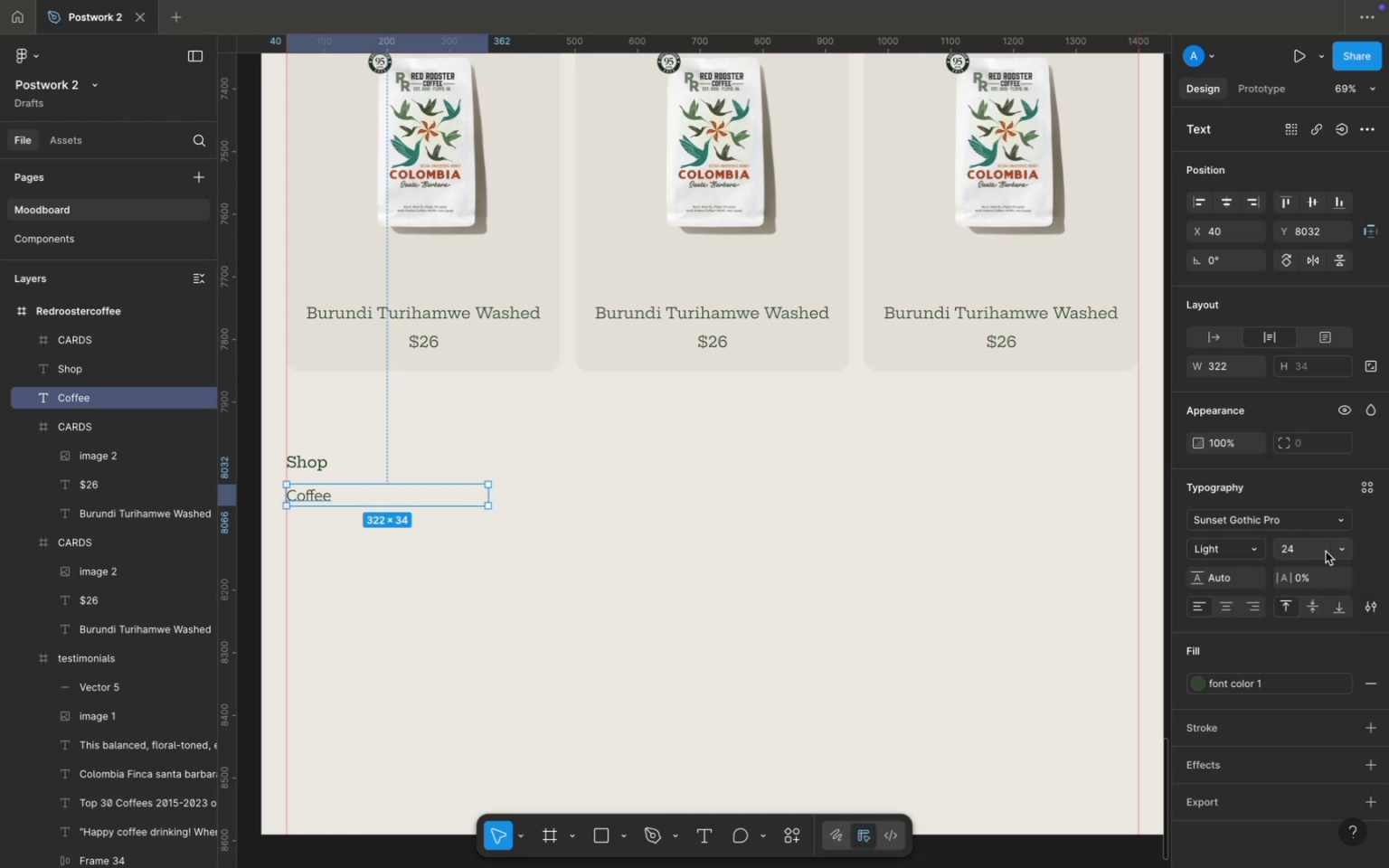 
left_click([1253, 554])
 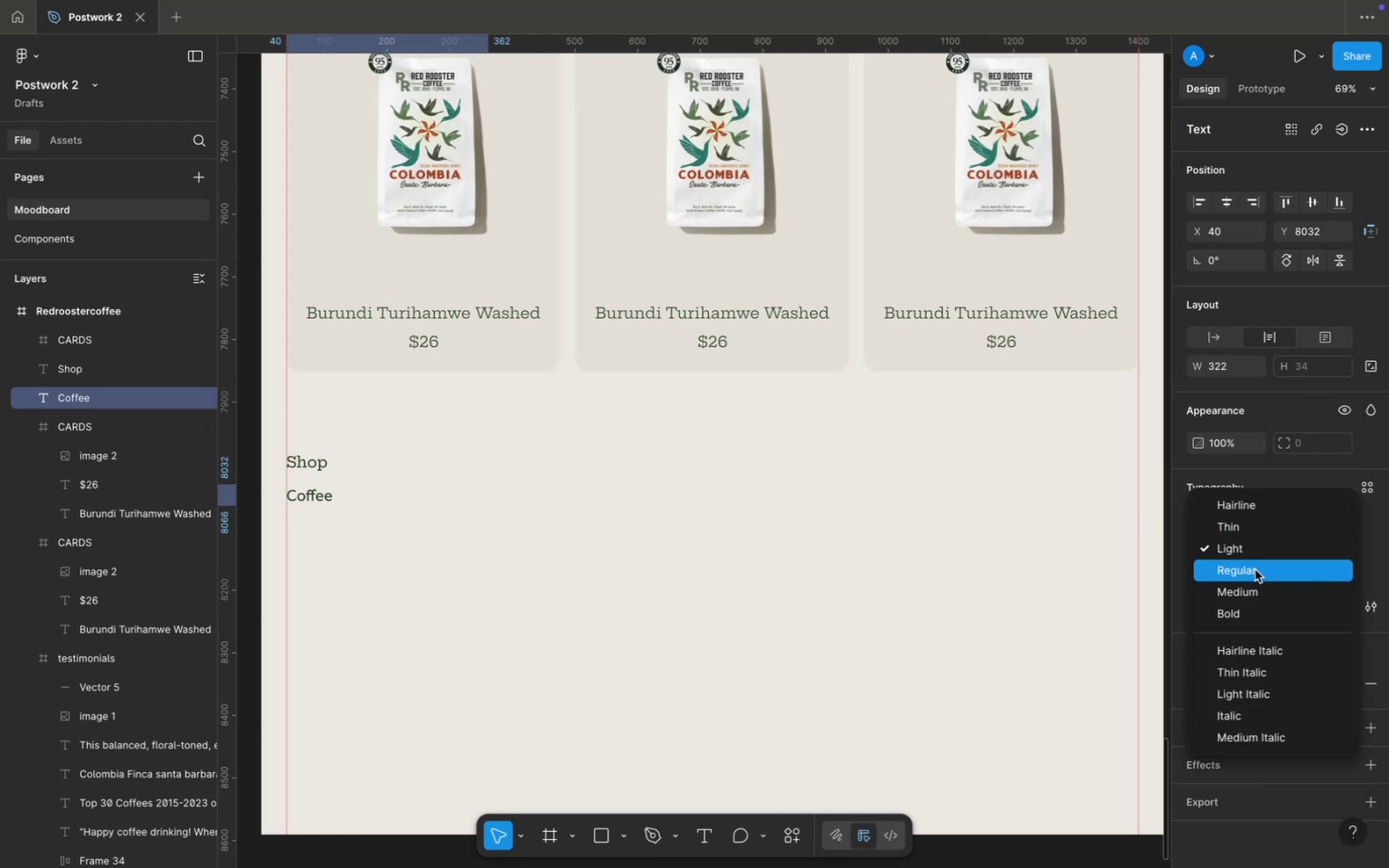 
left_click([1255, 570])
 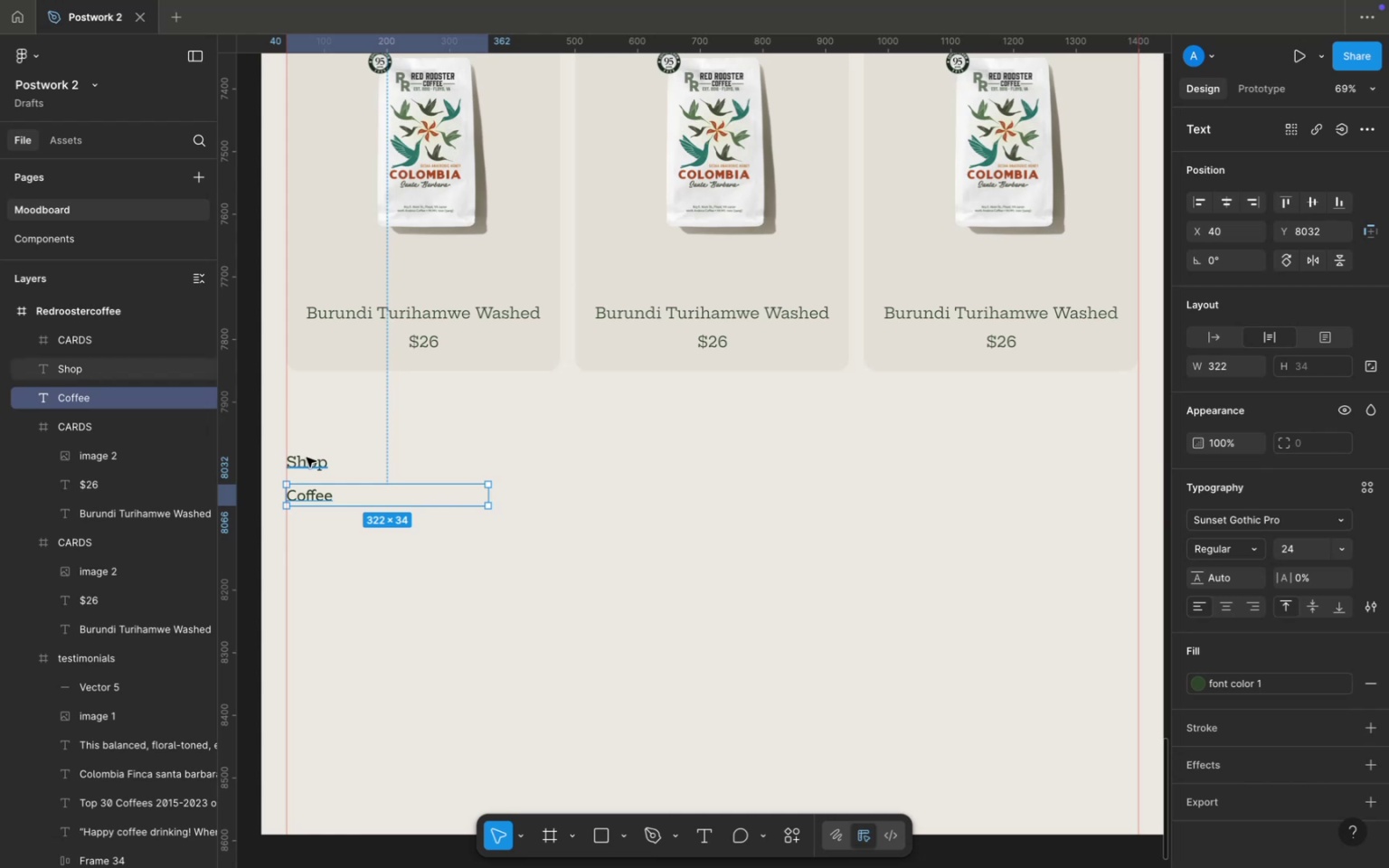 
left_click([309, 461])
 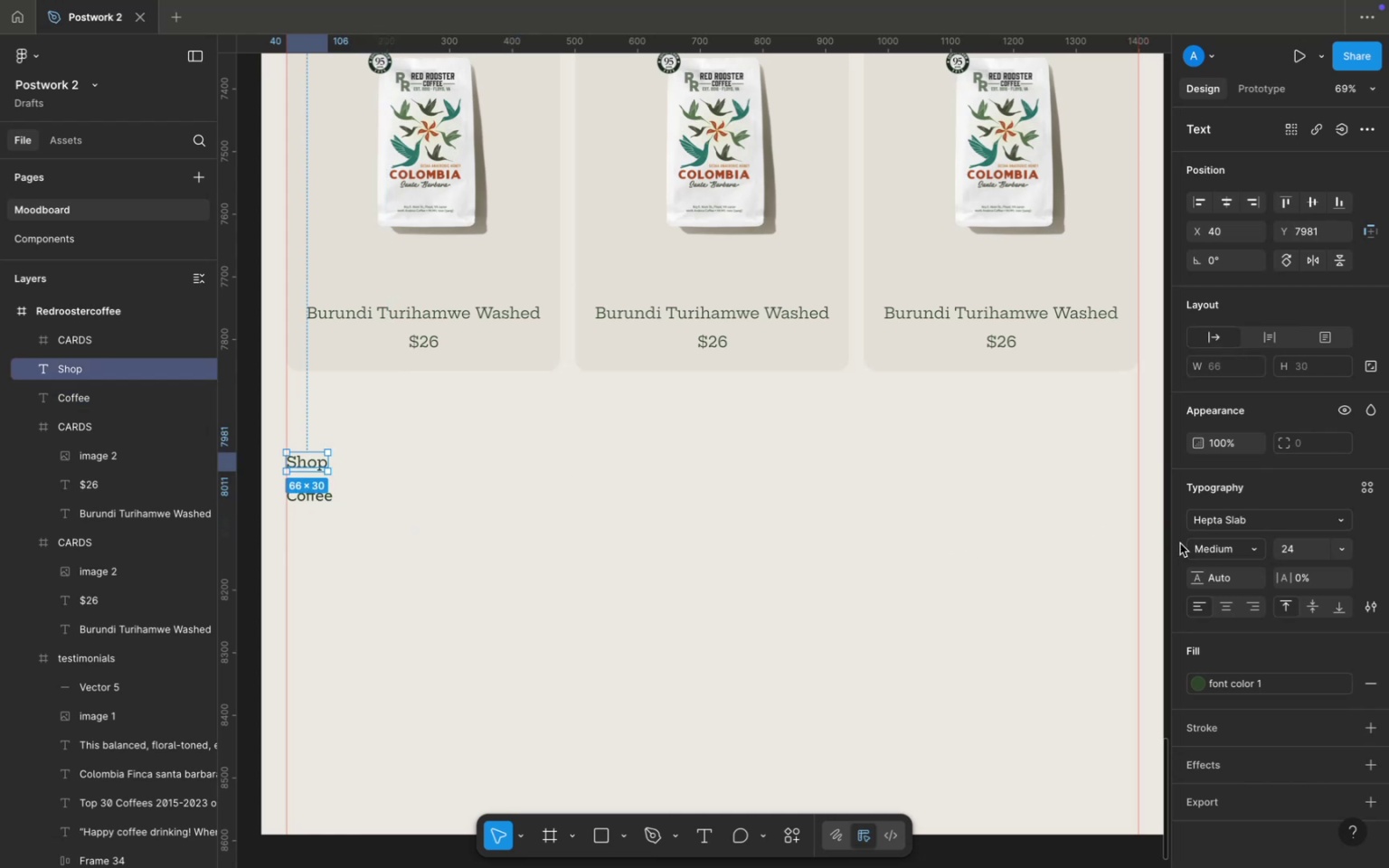 
left_click([1186, 542])
 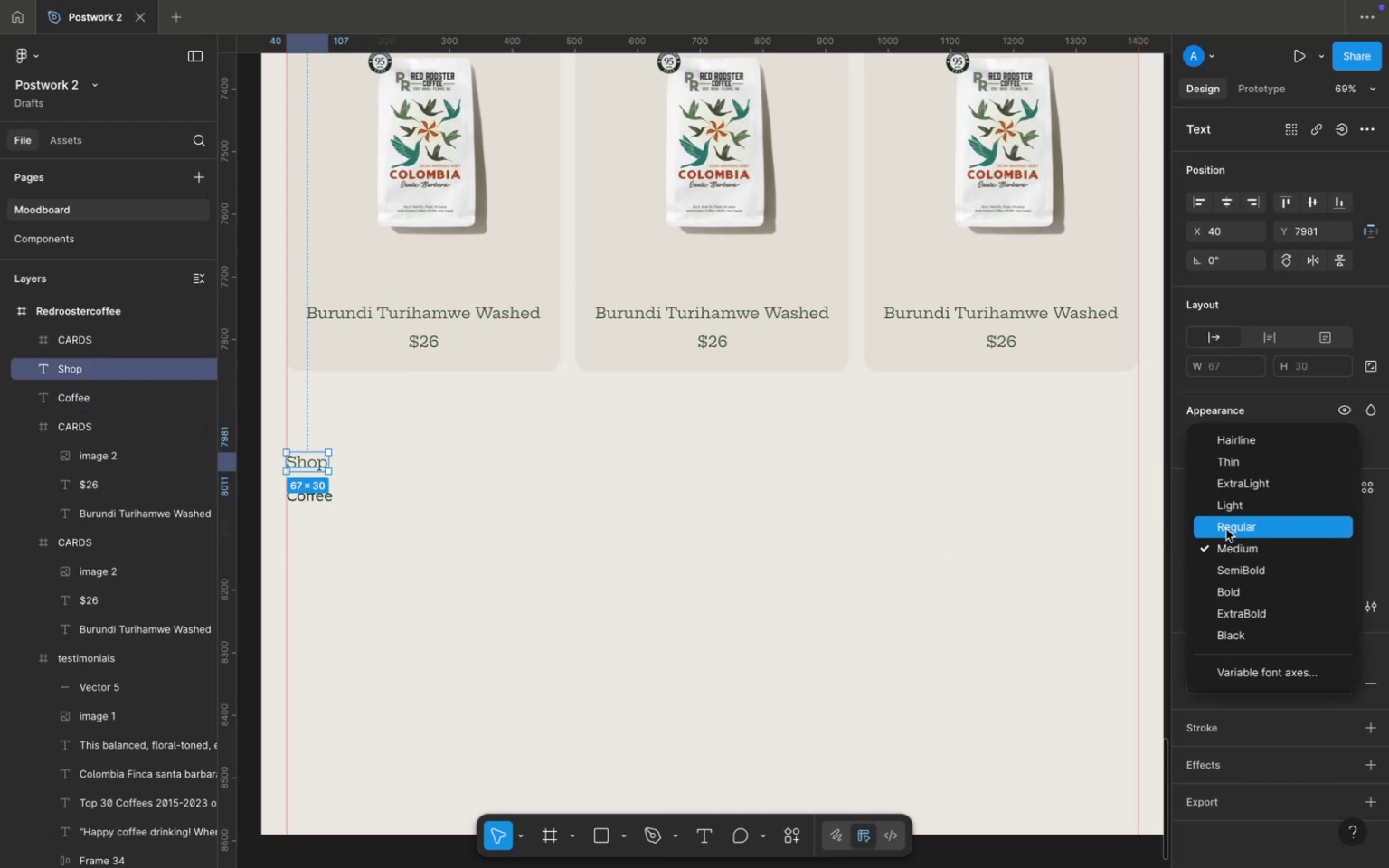 
left_click([1232, 553])
 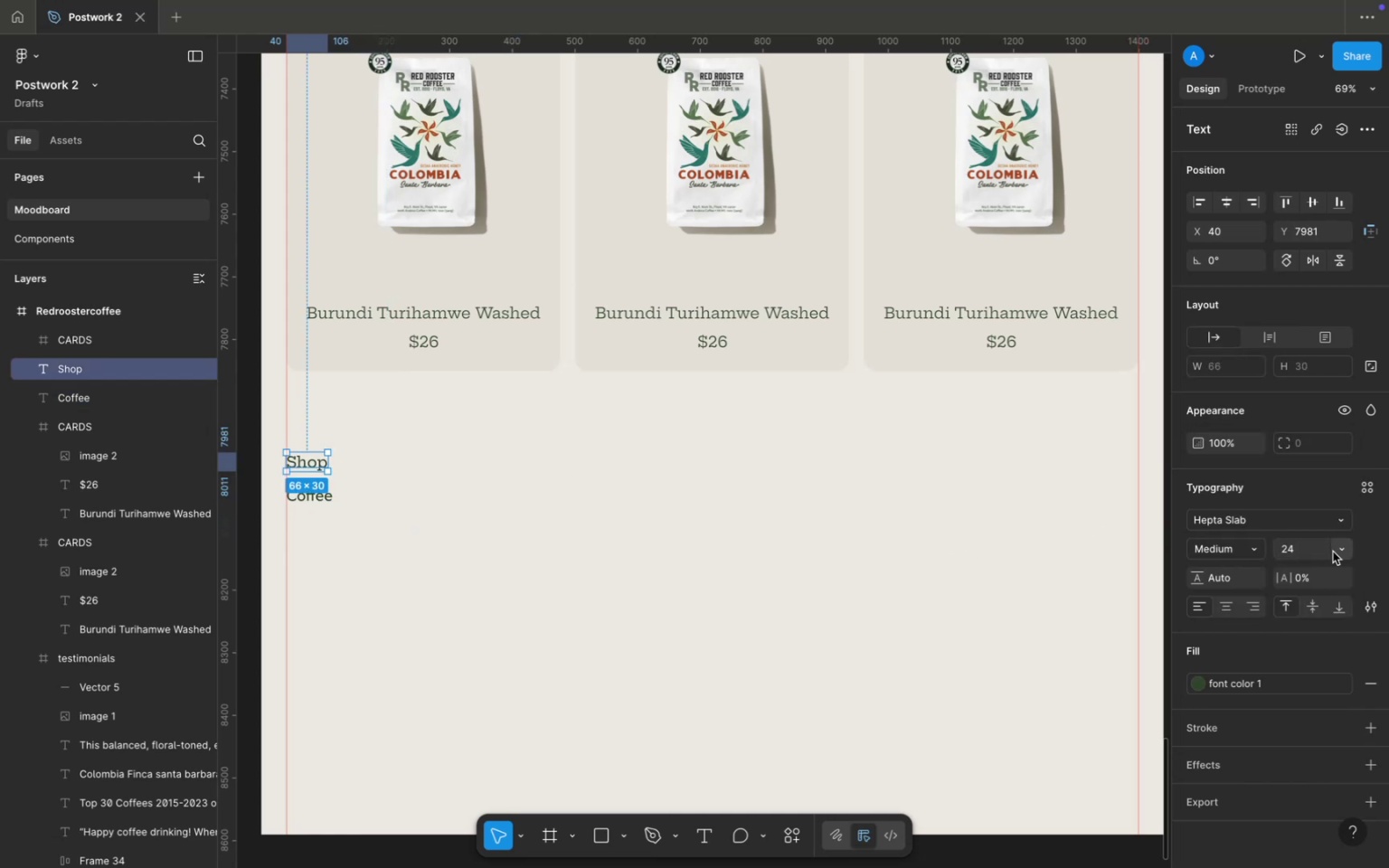 
left_click([1339, 552])
 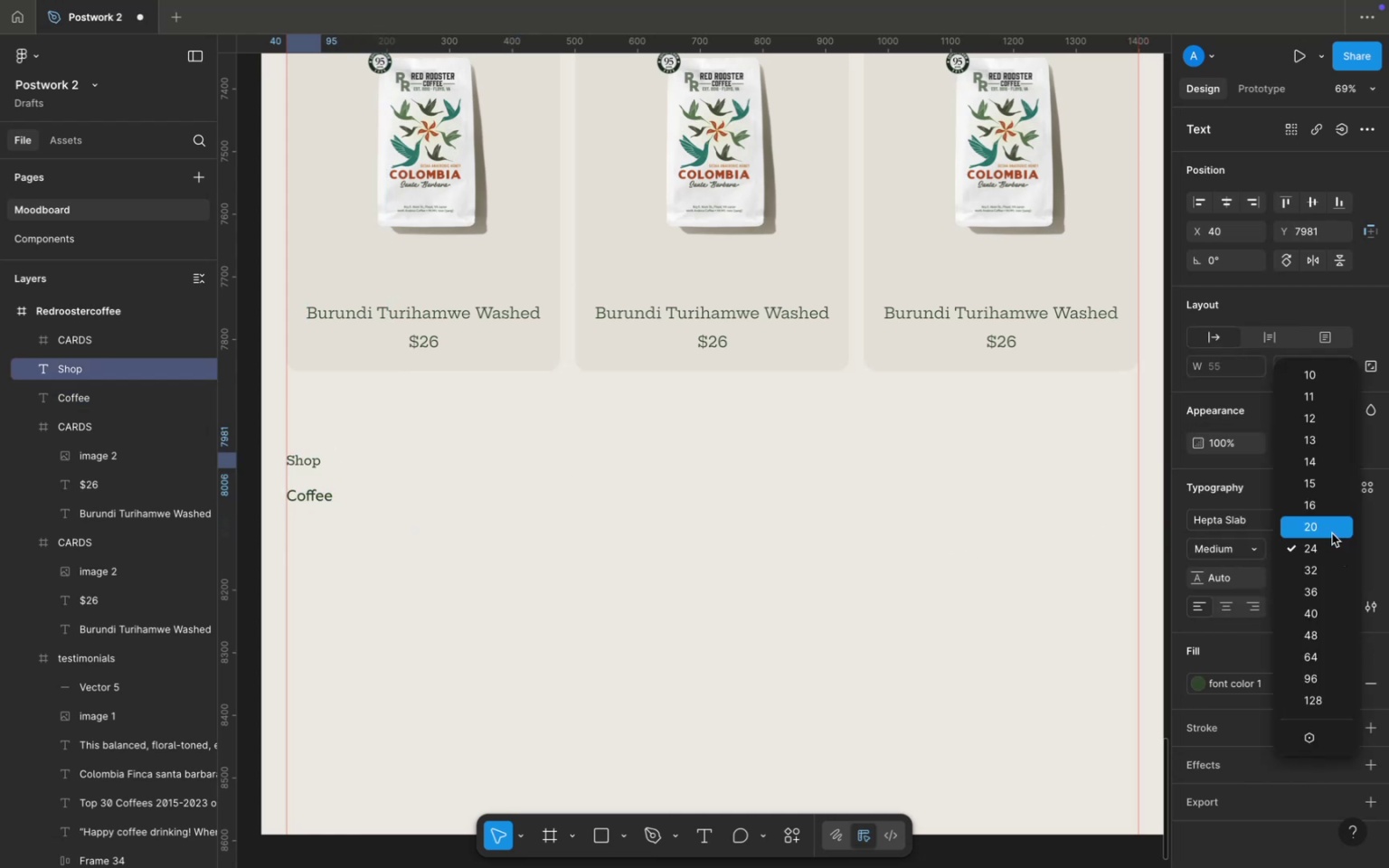 
left_click([1332, 533])
 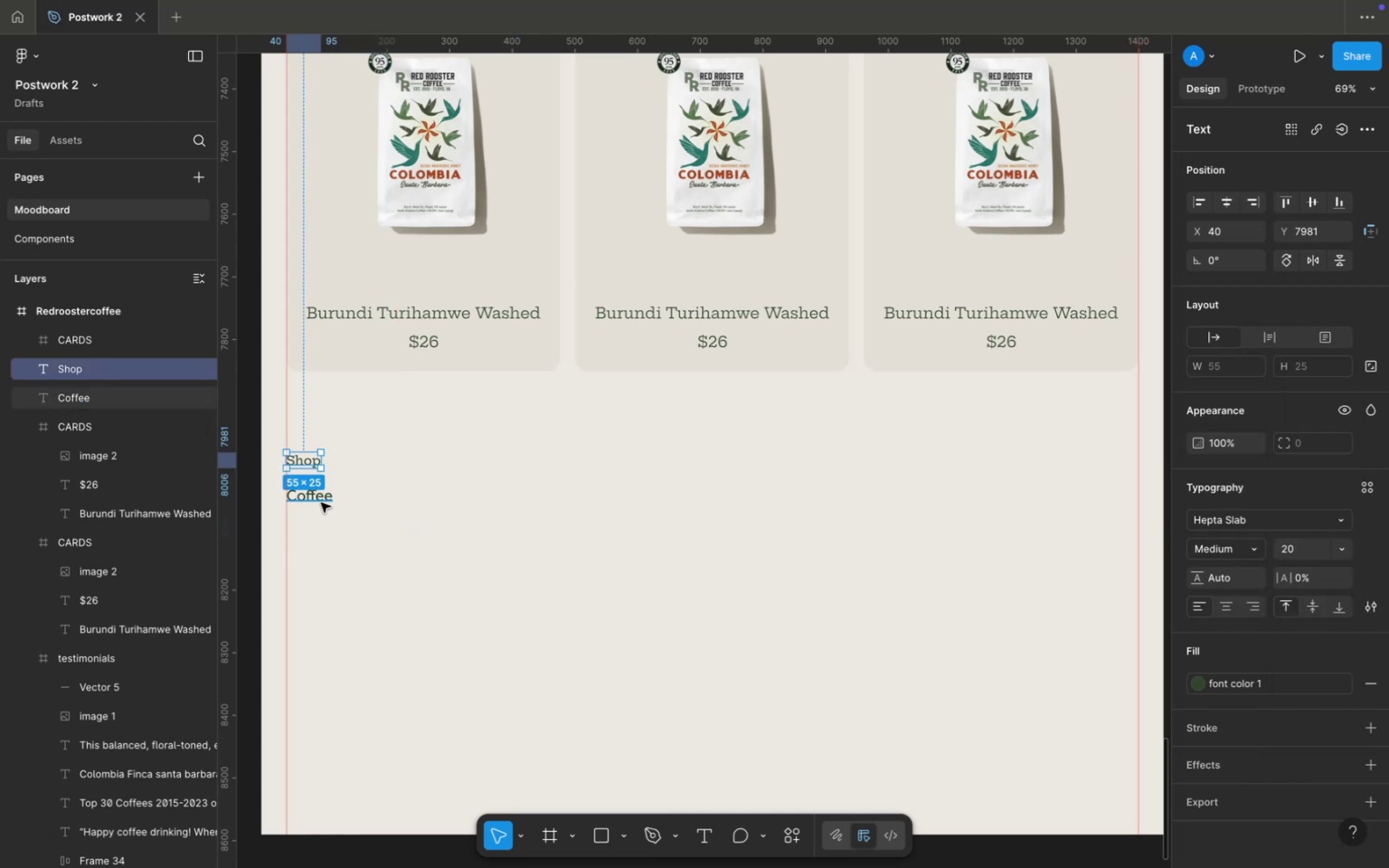 
left_click([305, 502])
 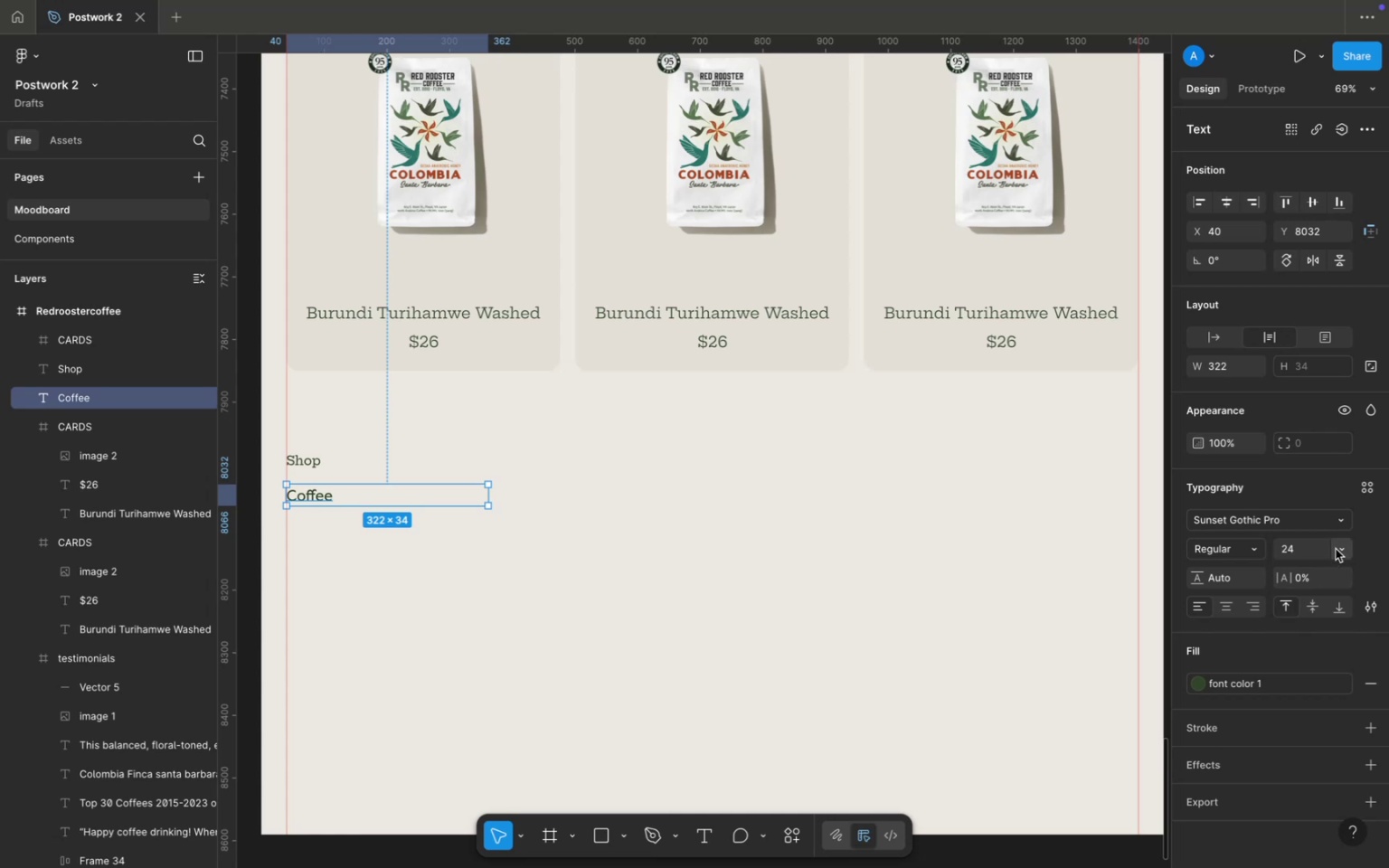 
left_click([1339, 547])
 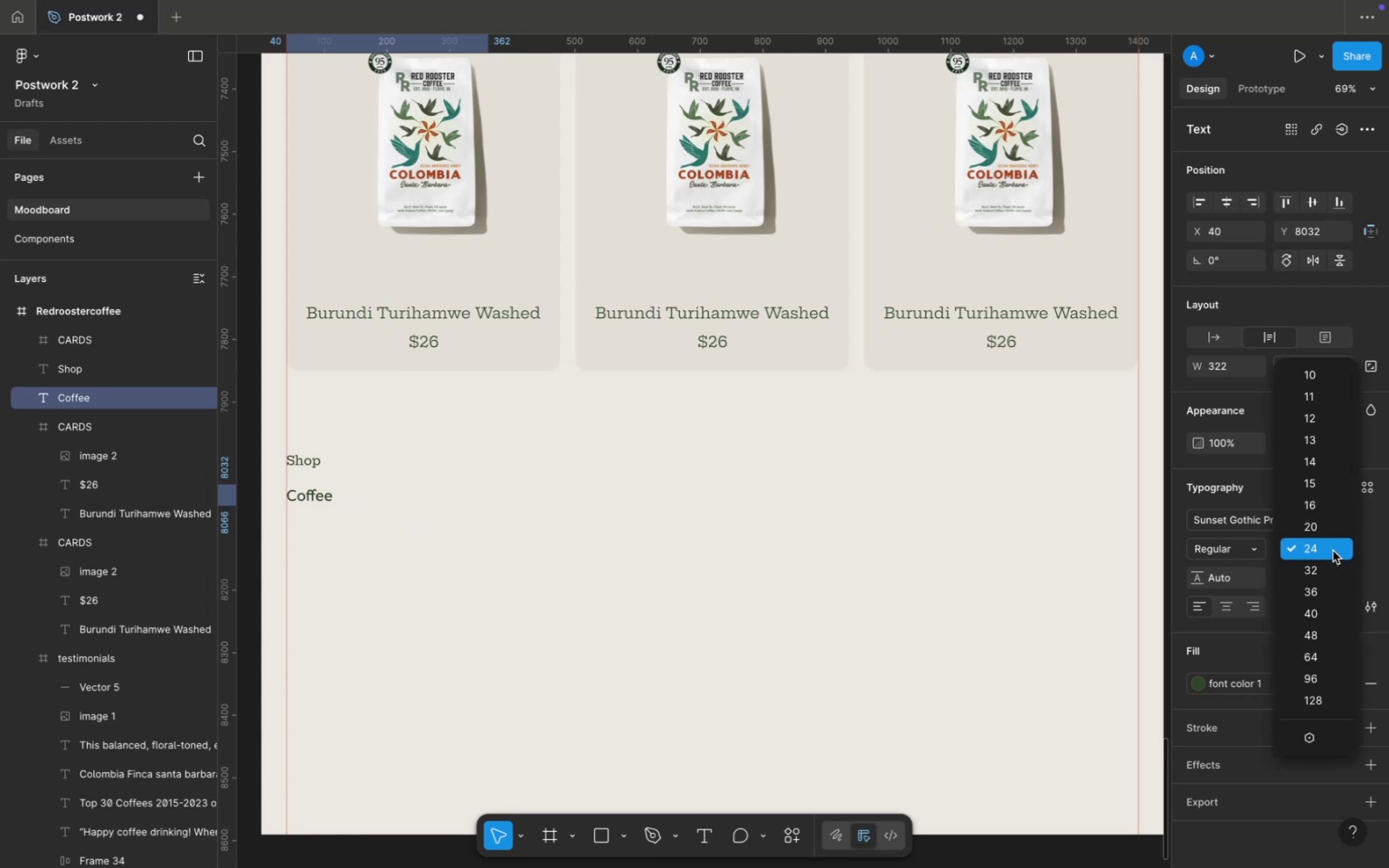 
left_click([1333, 551])
 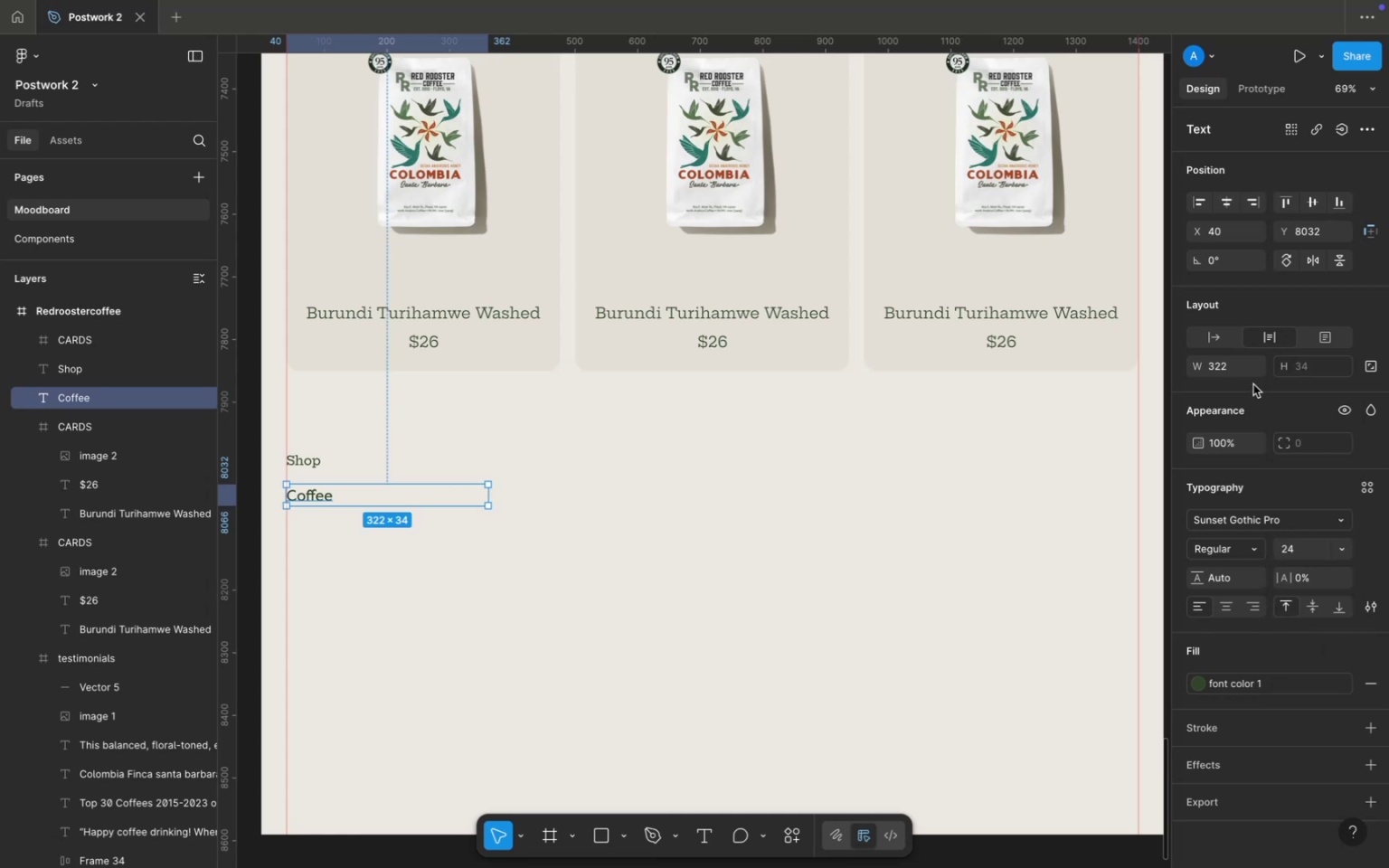 
left_click([1215, 343])
 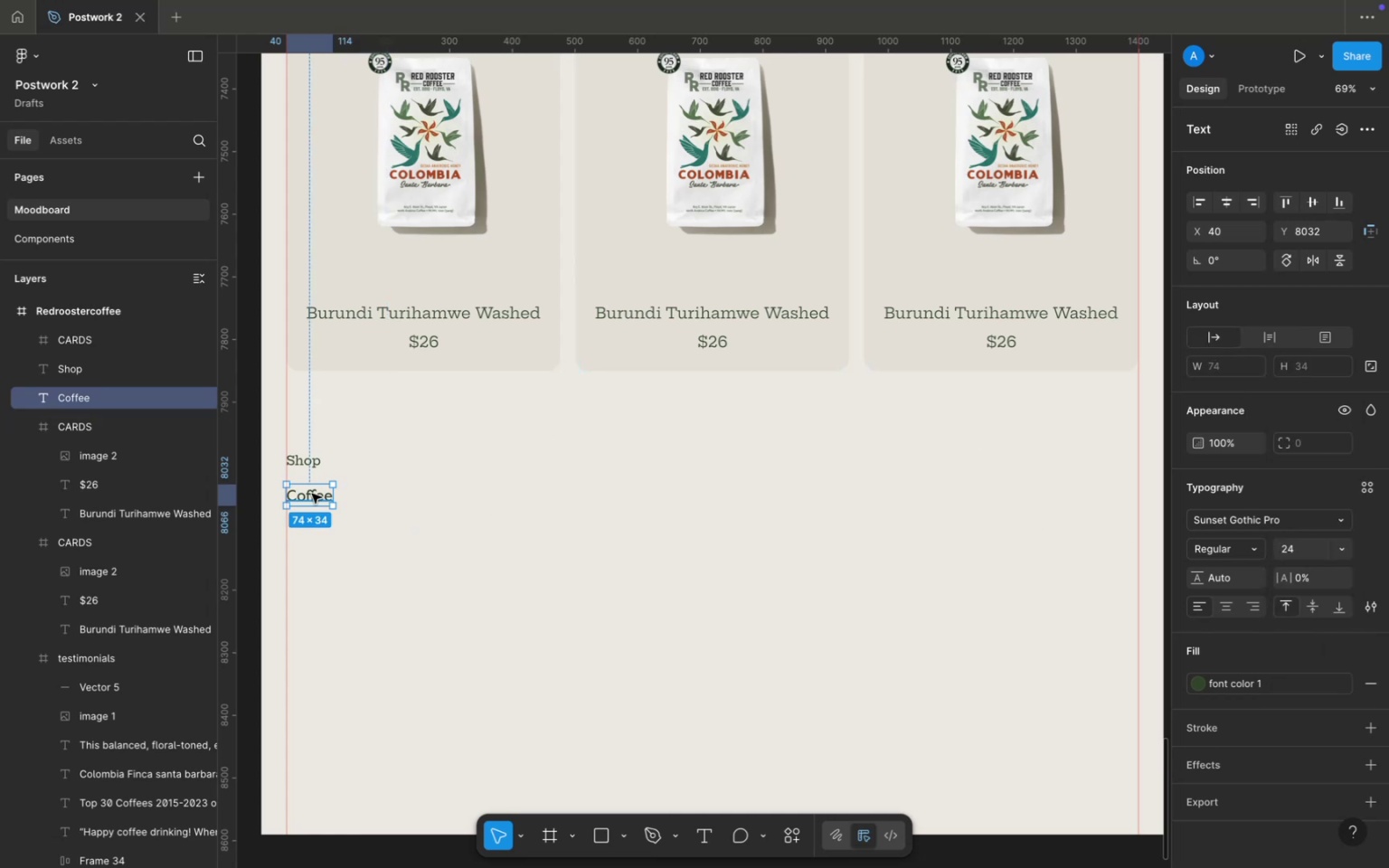 
left_click_drag(start_coordinate=[312, 495], to_coordinate=[312, 490])
 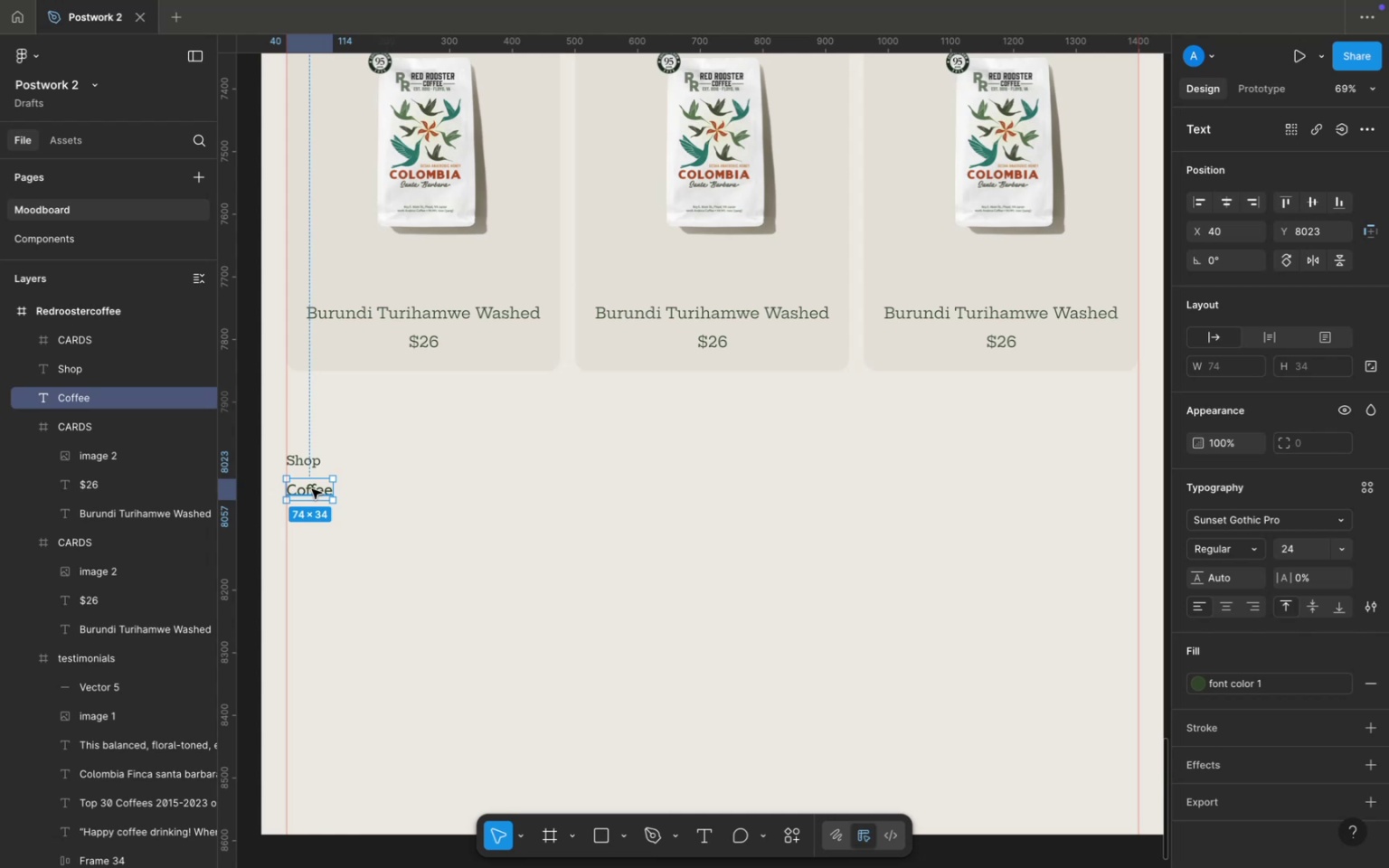 
key(Meta+D)
 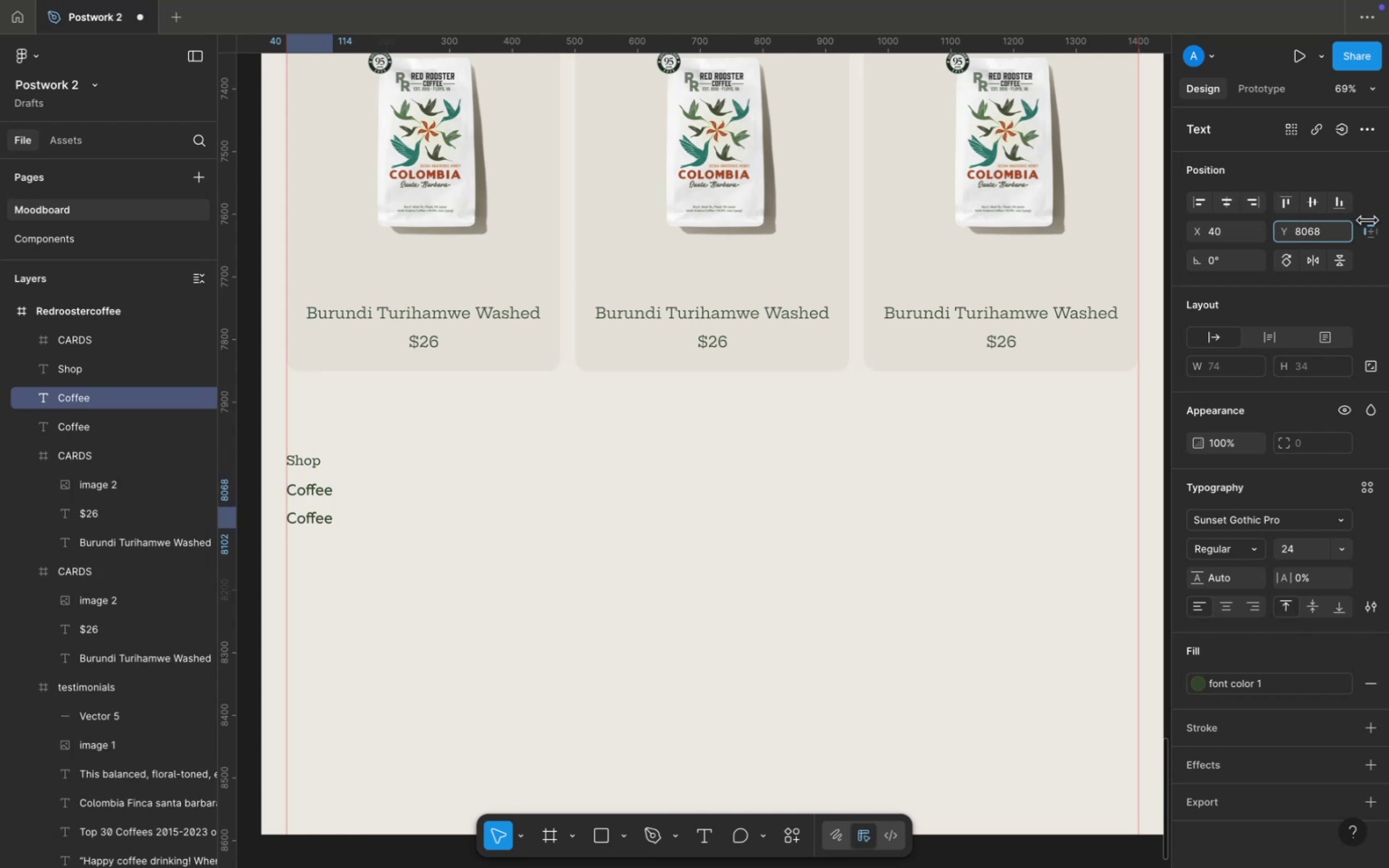 
key(Meta+D)
 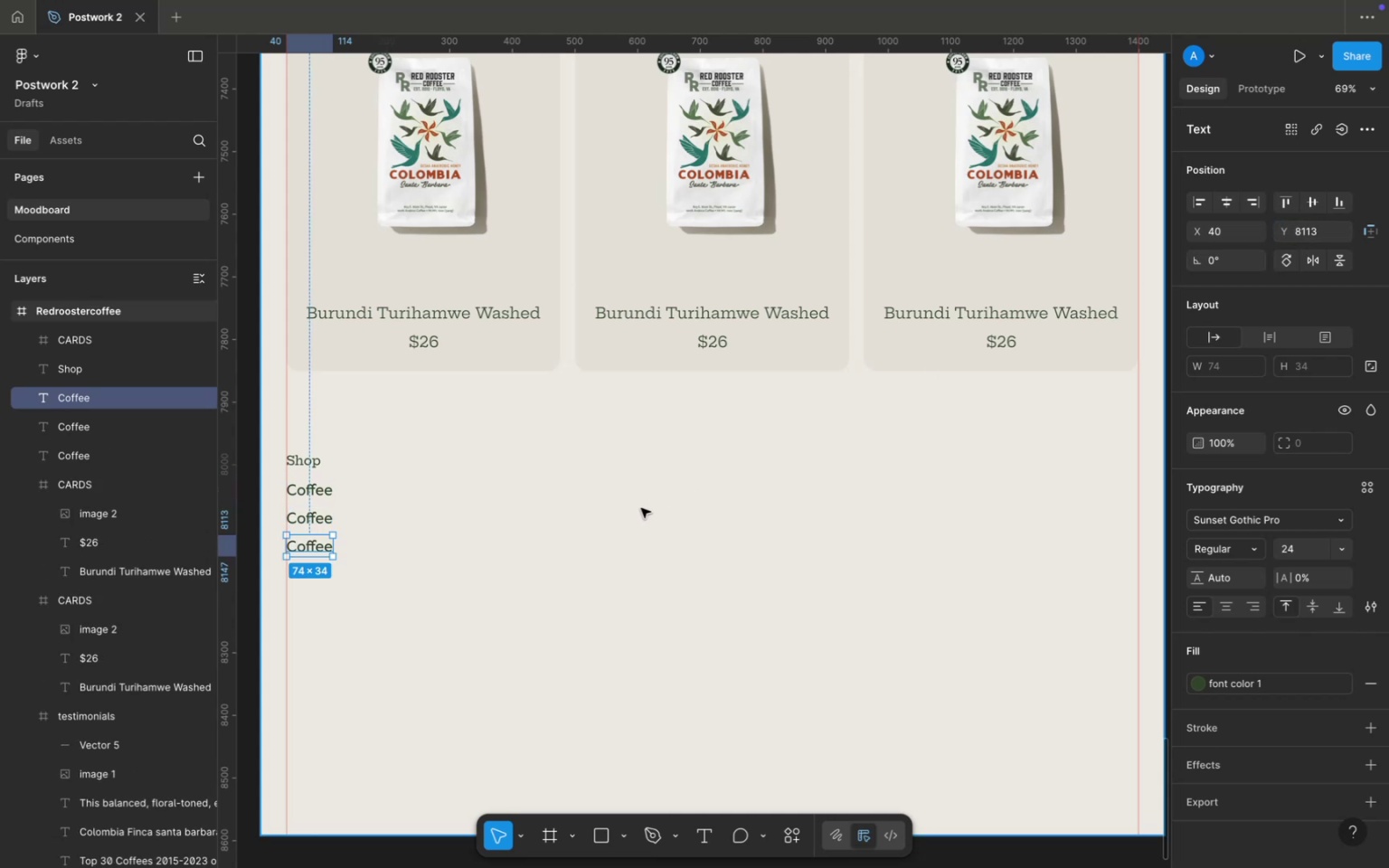 
key(Meta+D)
 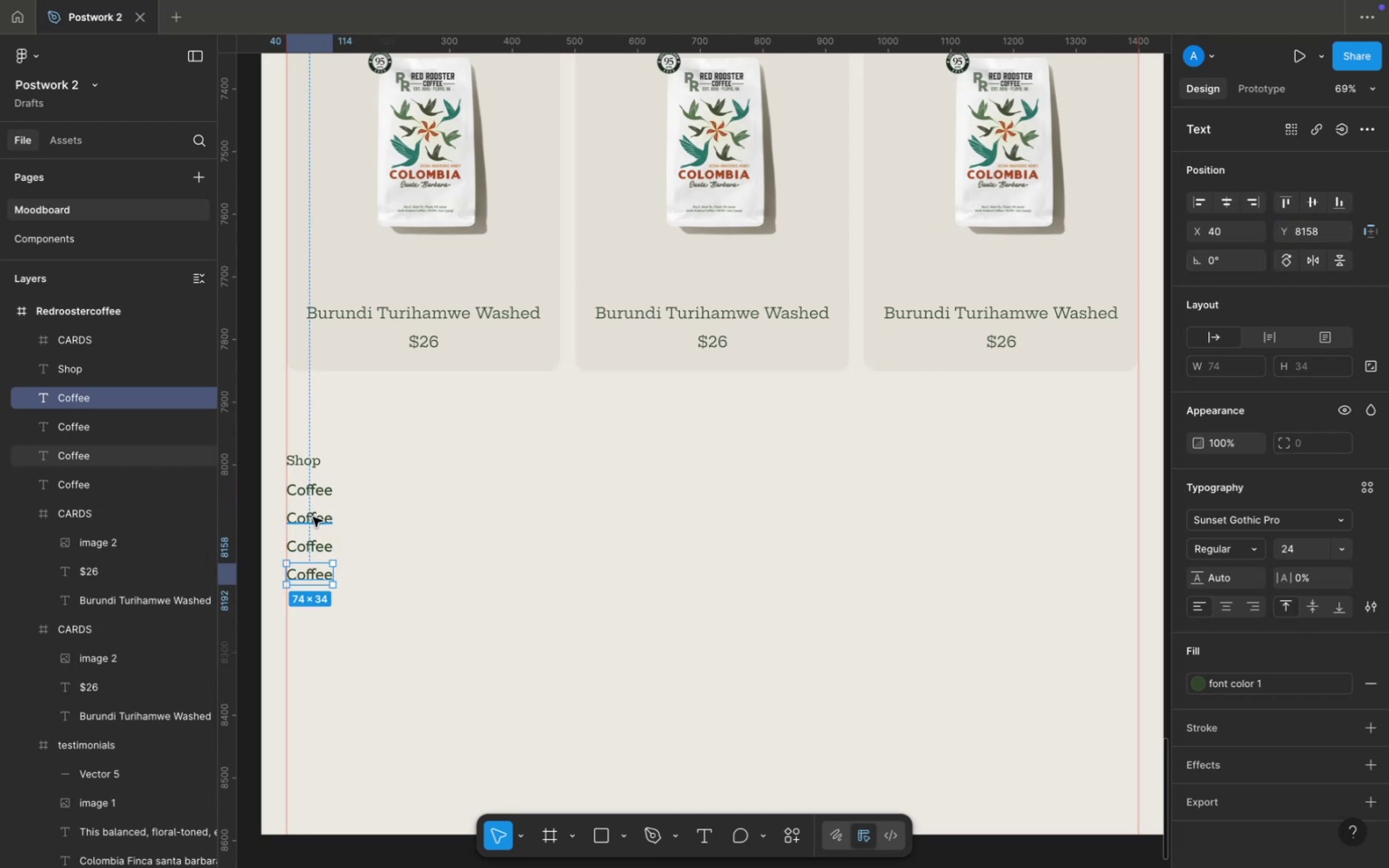 
double_click([313, 517])
 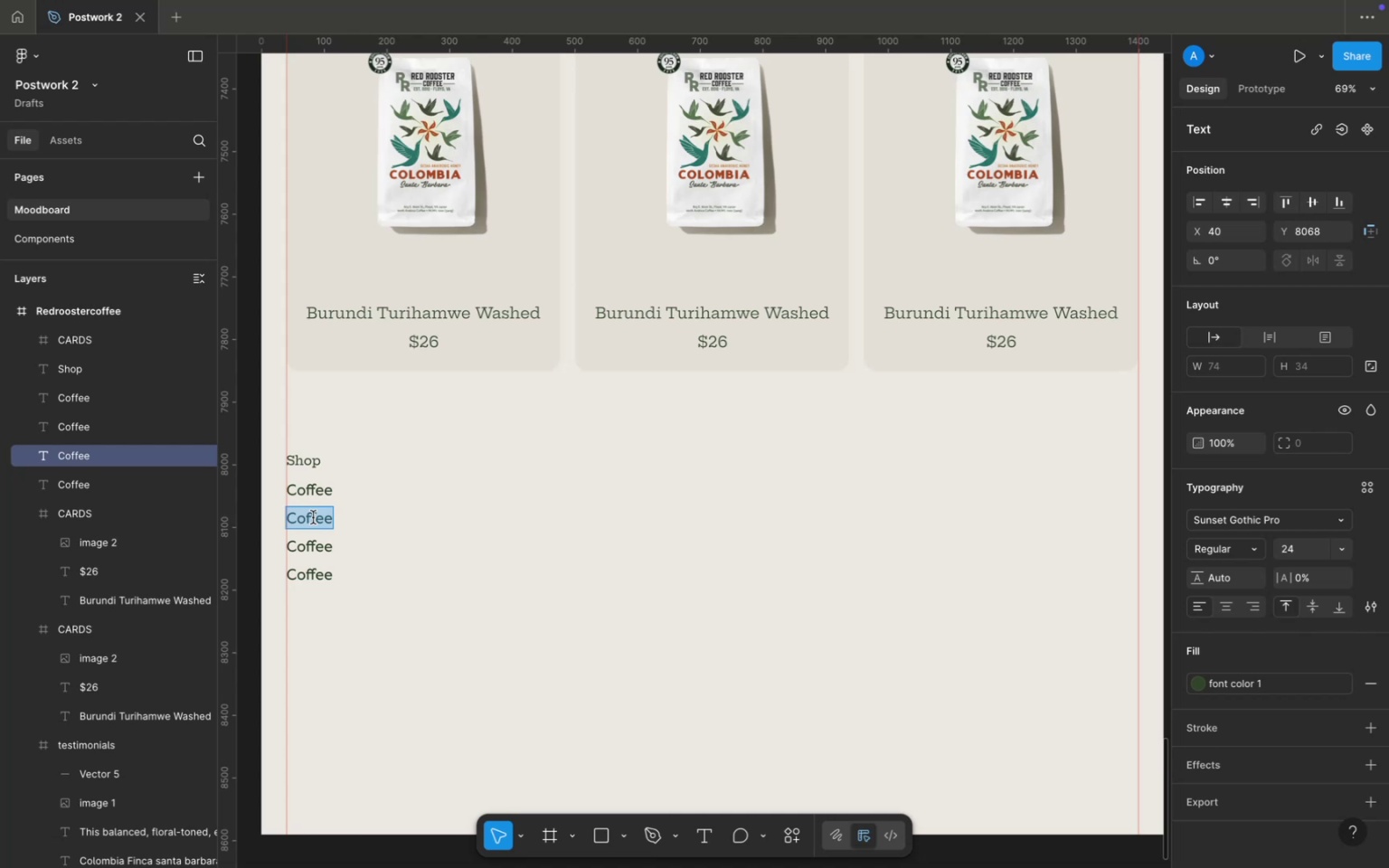 
type(Tea)
 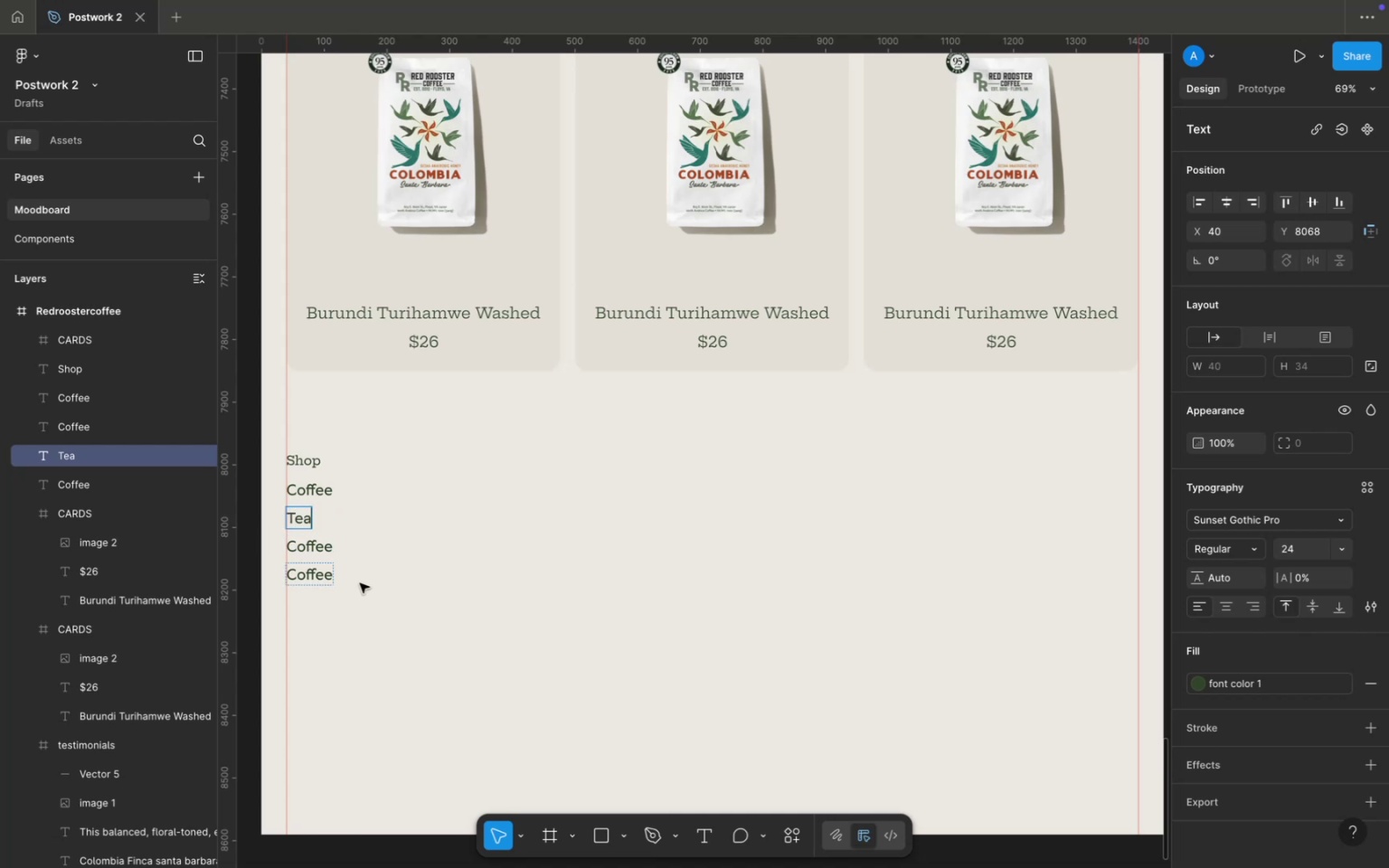 
left_click([354, 571])
 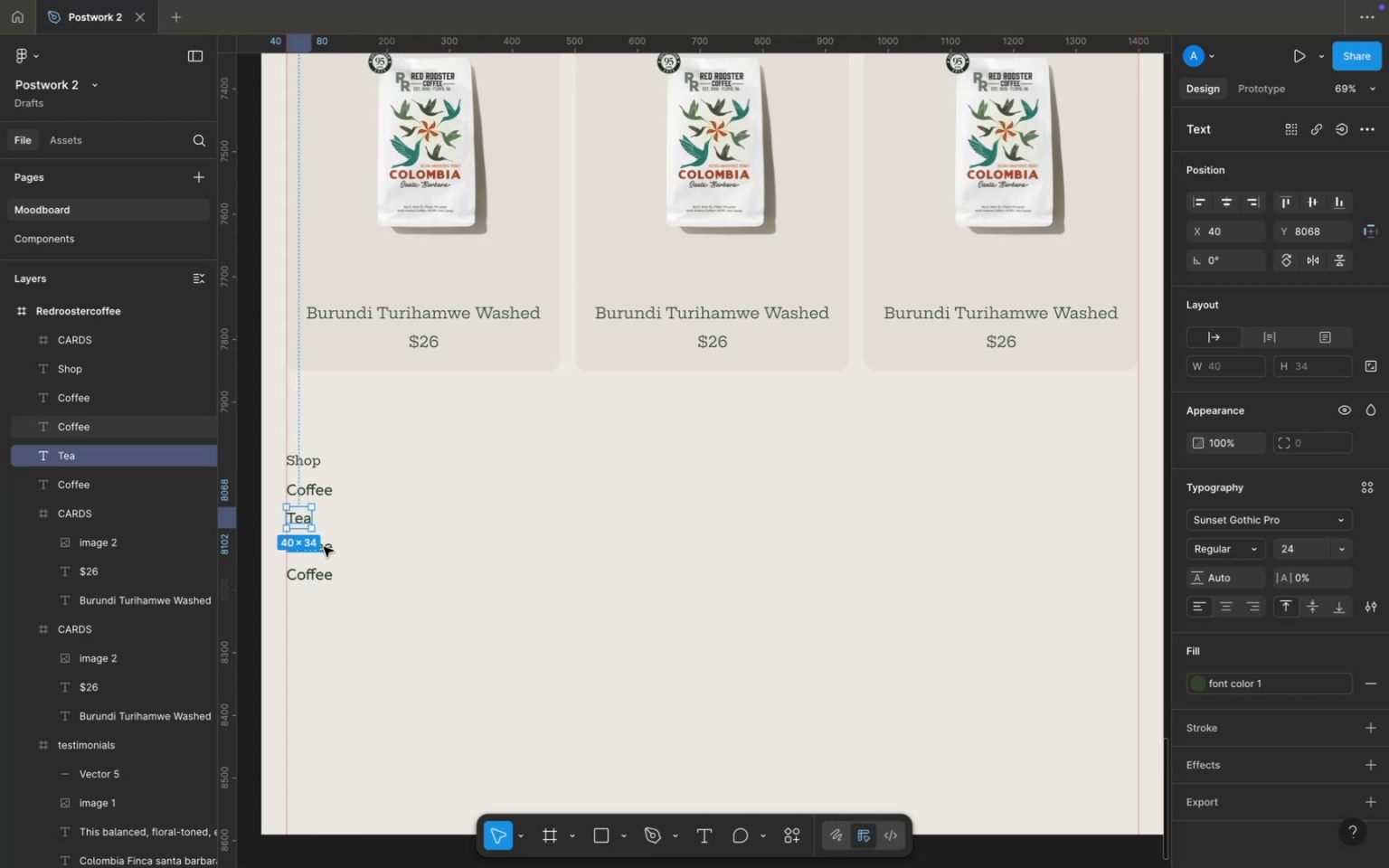 
left_click([324, 547])
 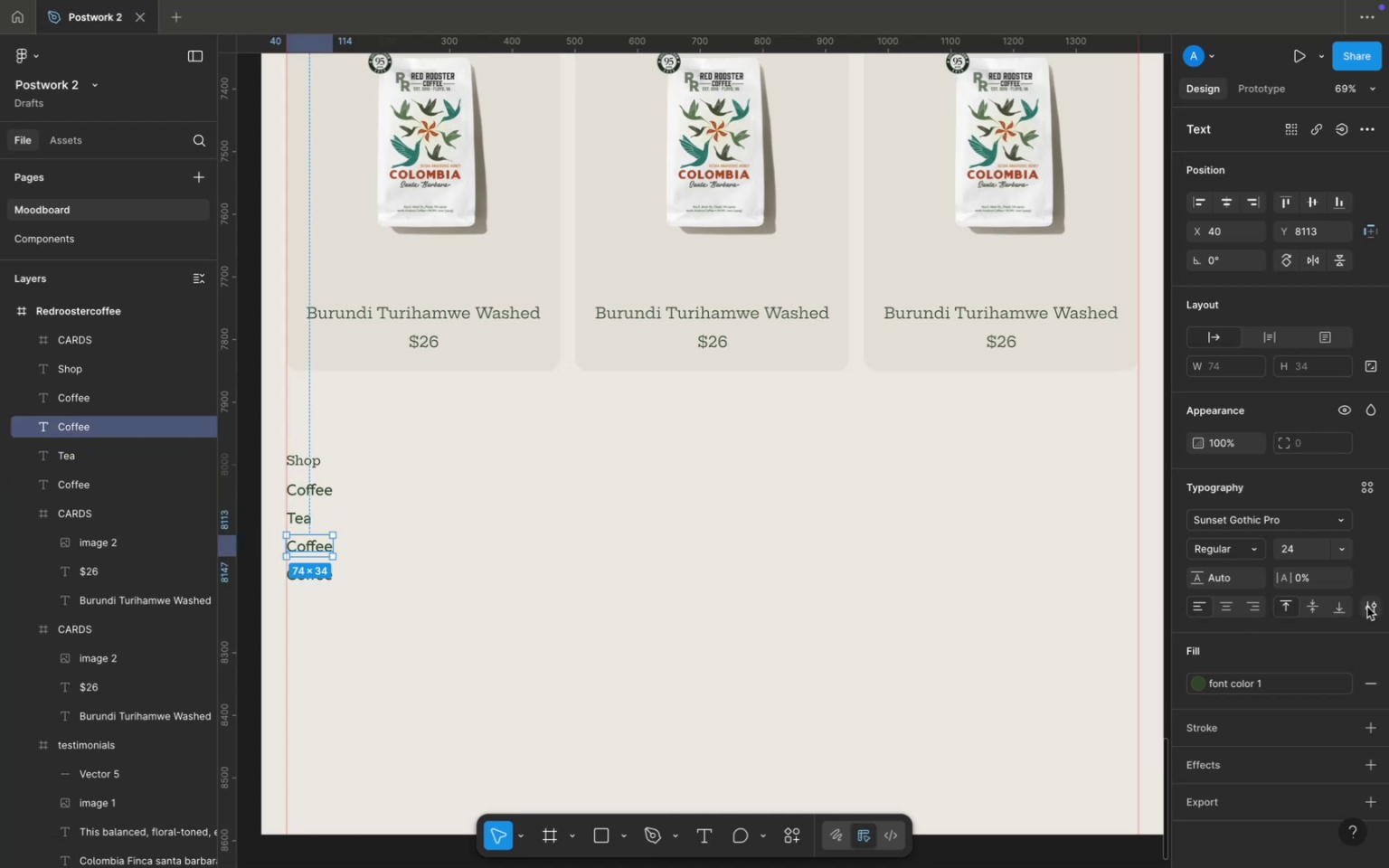 
left_click([1370, 611])
 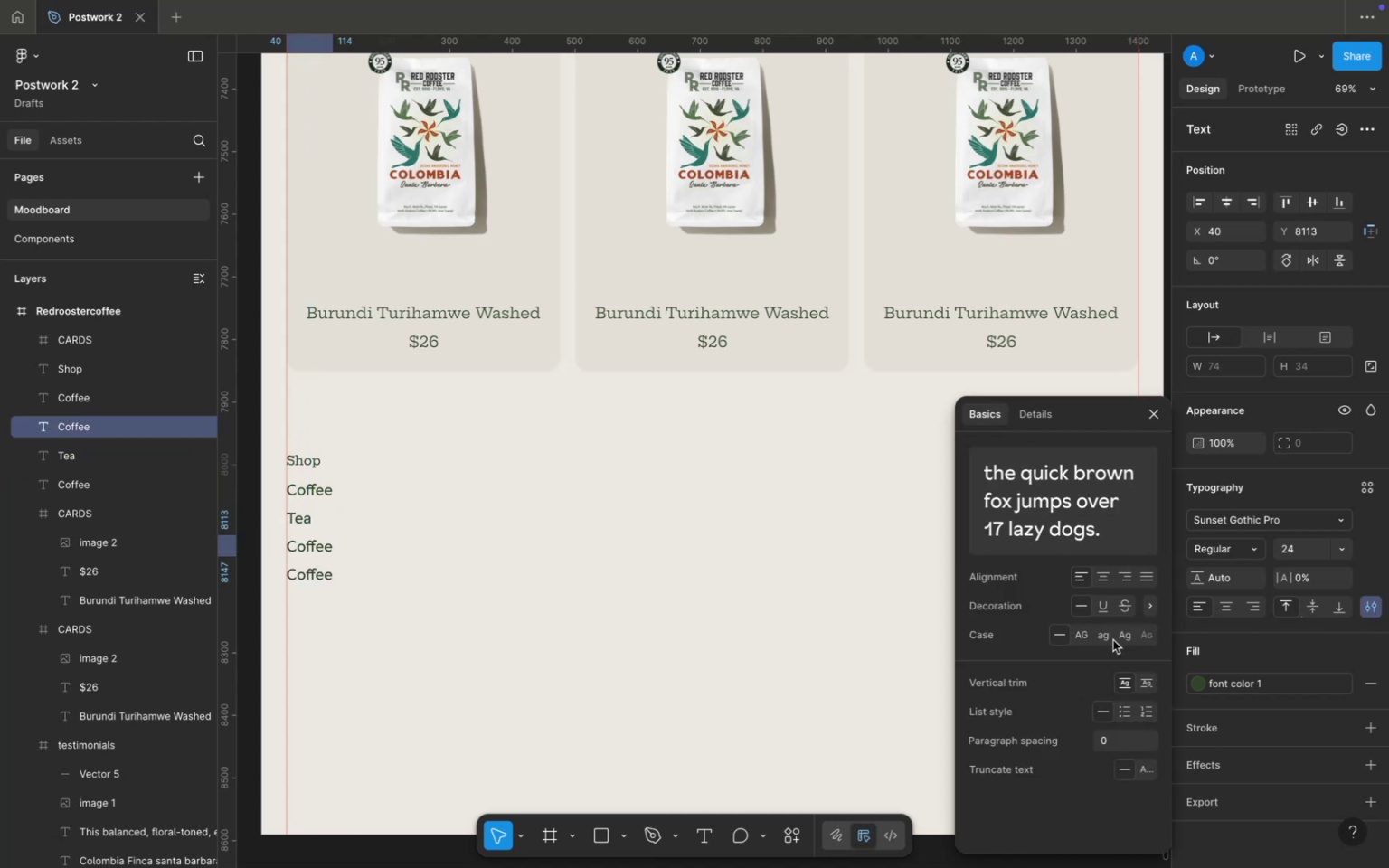 
left_click([1124, 640])
 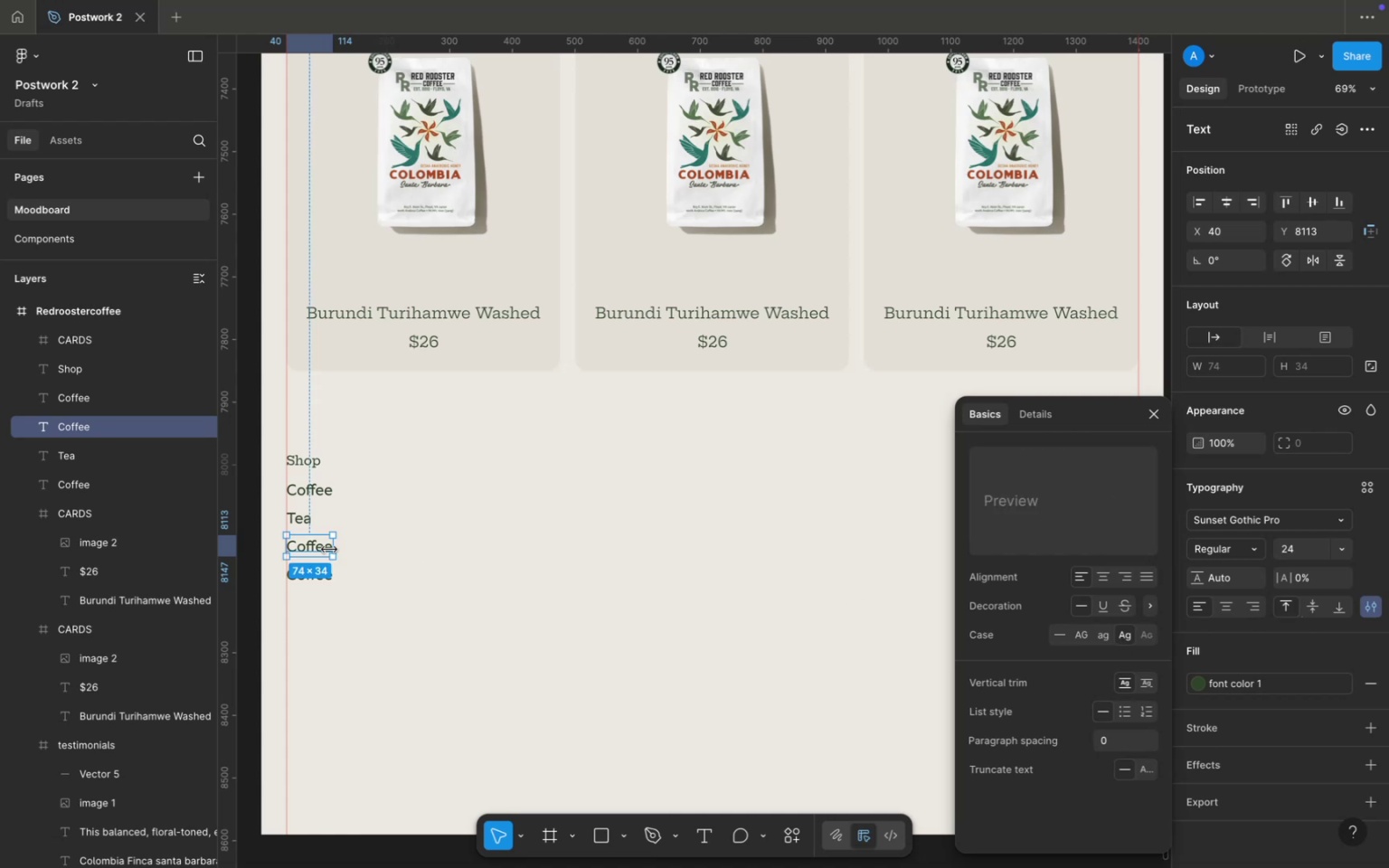 
left_click([329, 550])
 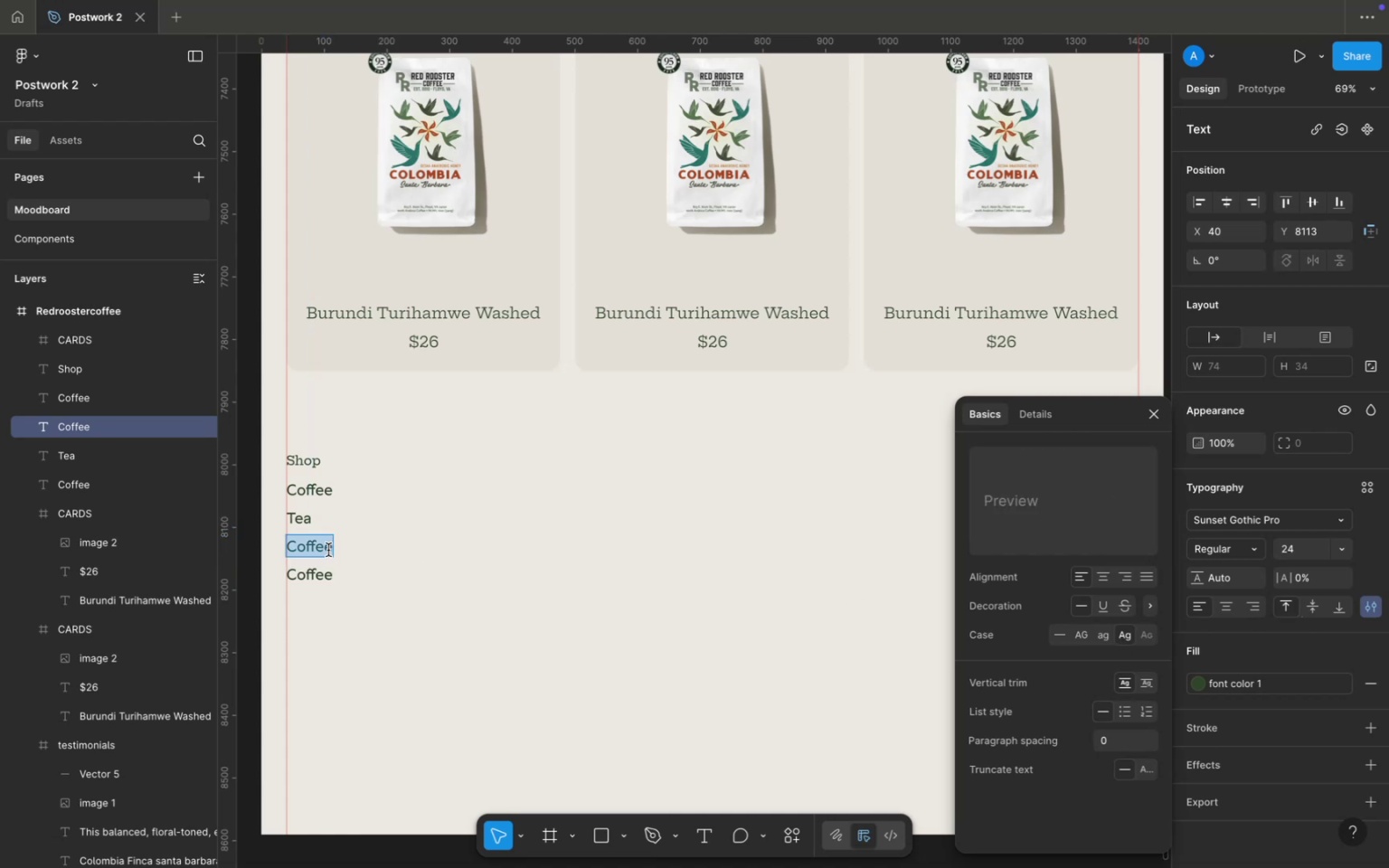 
type(syrup)
 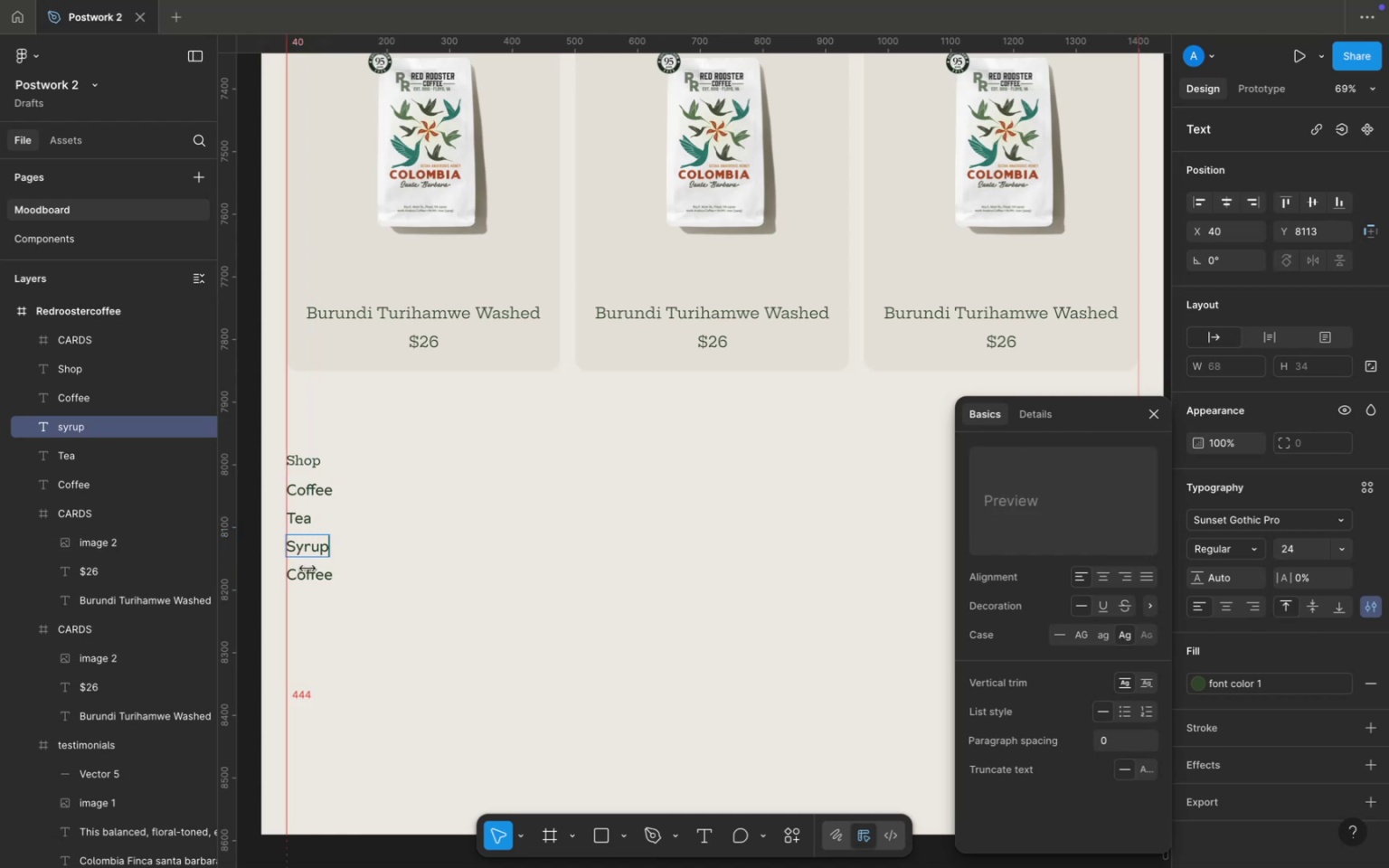 
left_click([334, 574])
 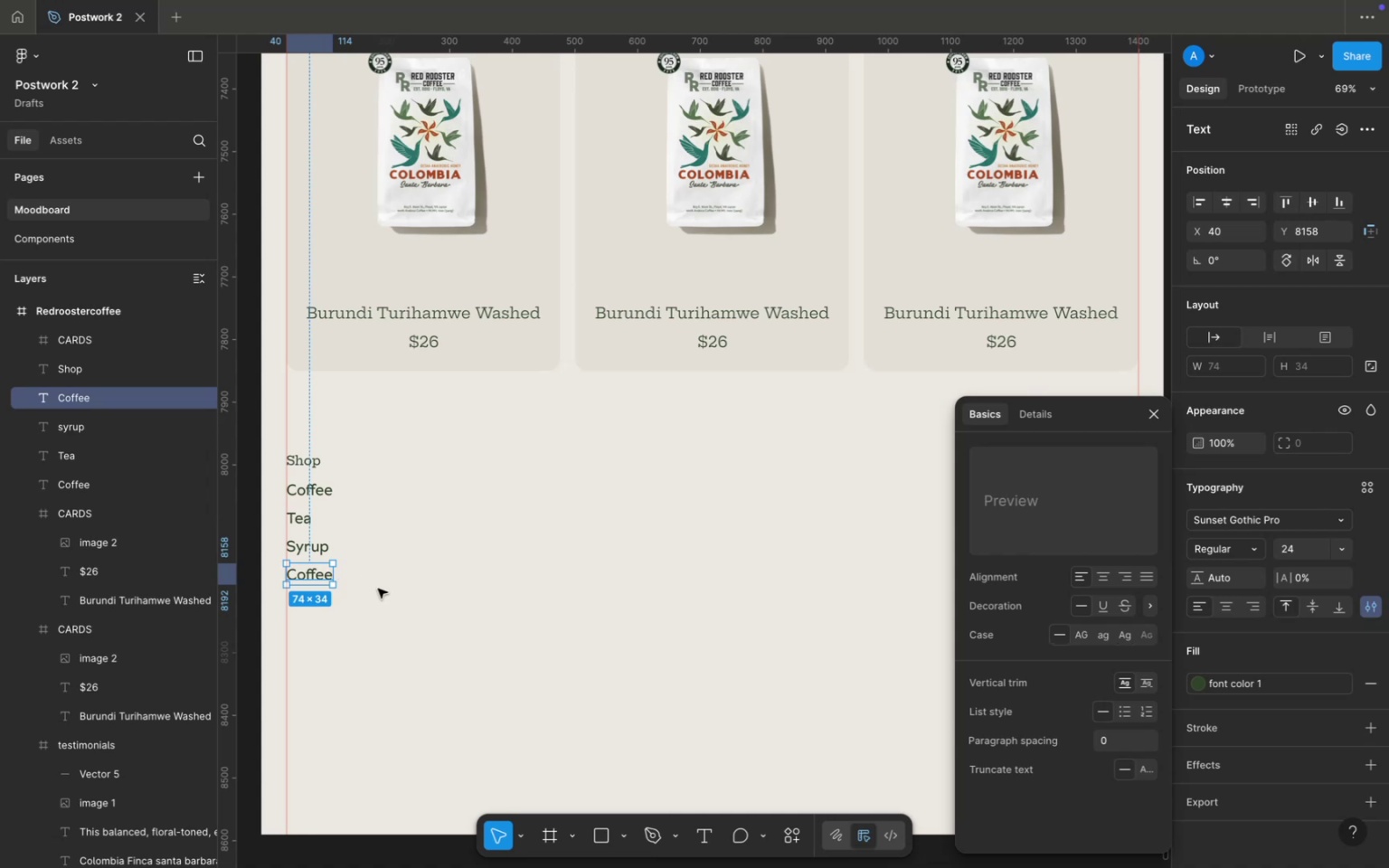 
left_click([378, 589])
 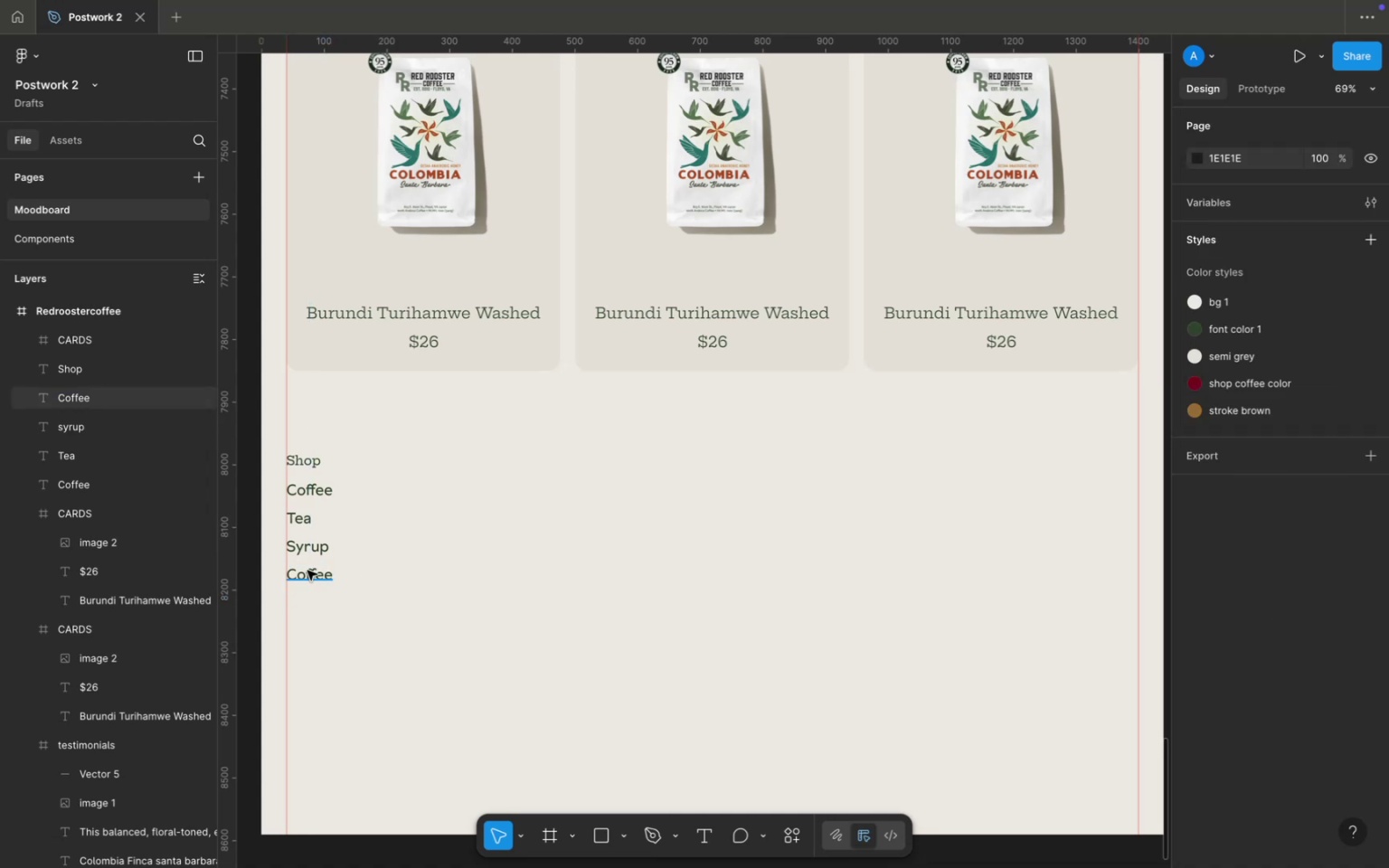 
left_click([307, 571])
 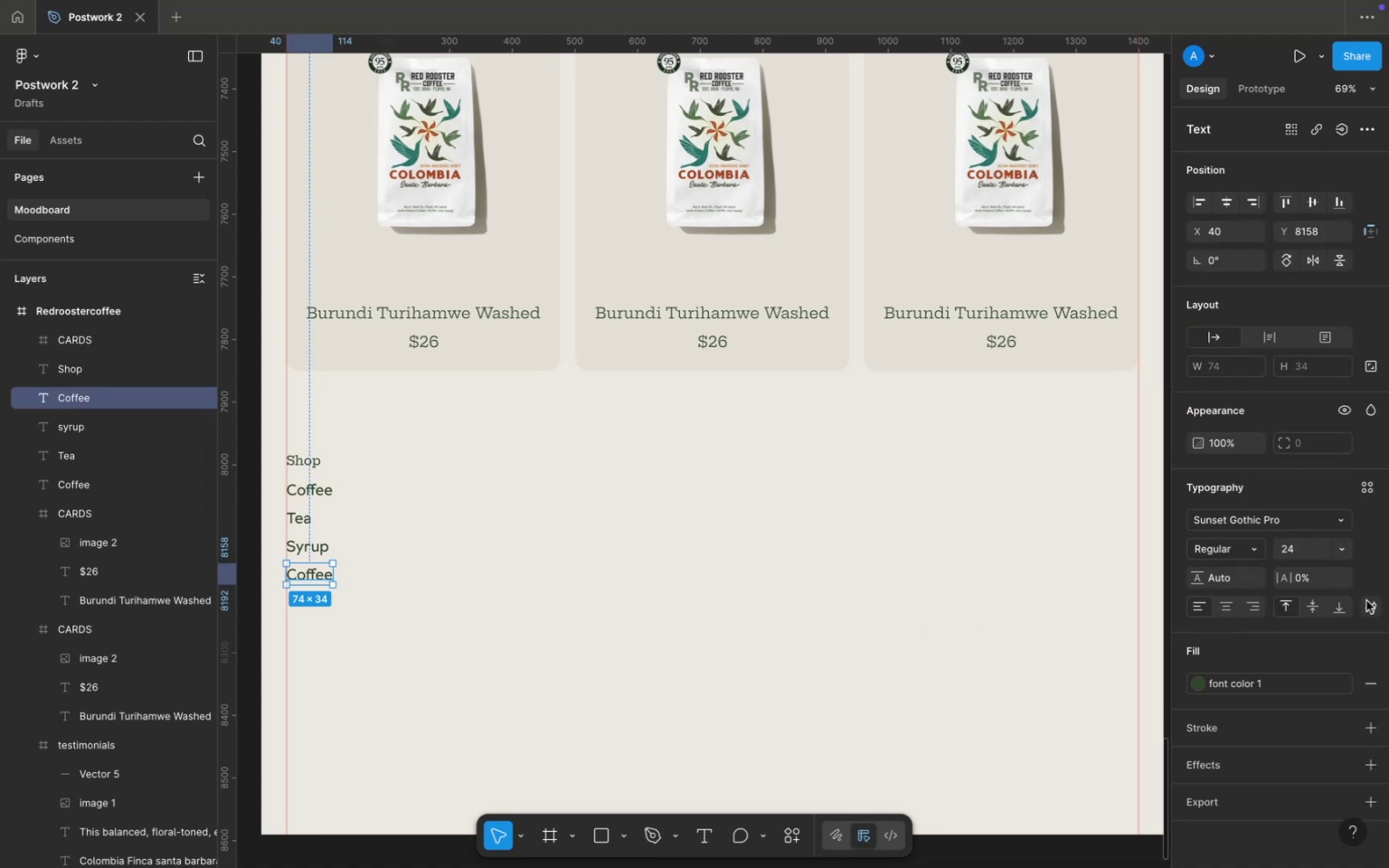 
left_click([1367, 605])
 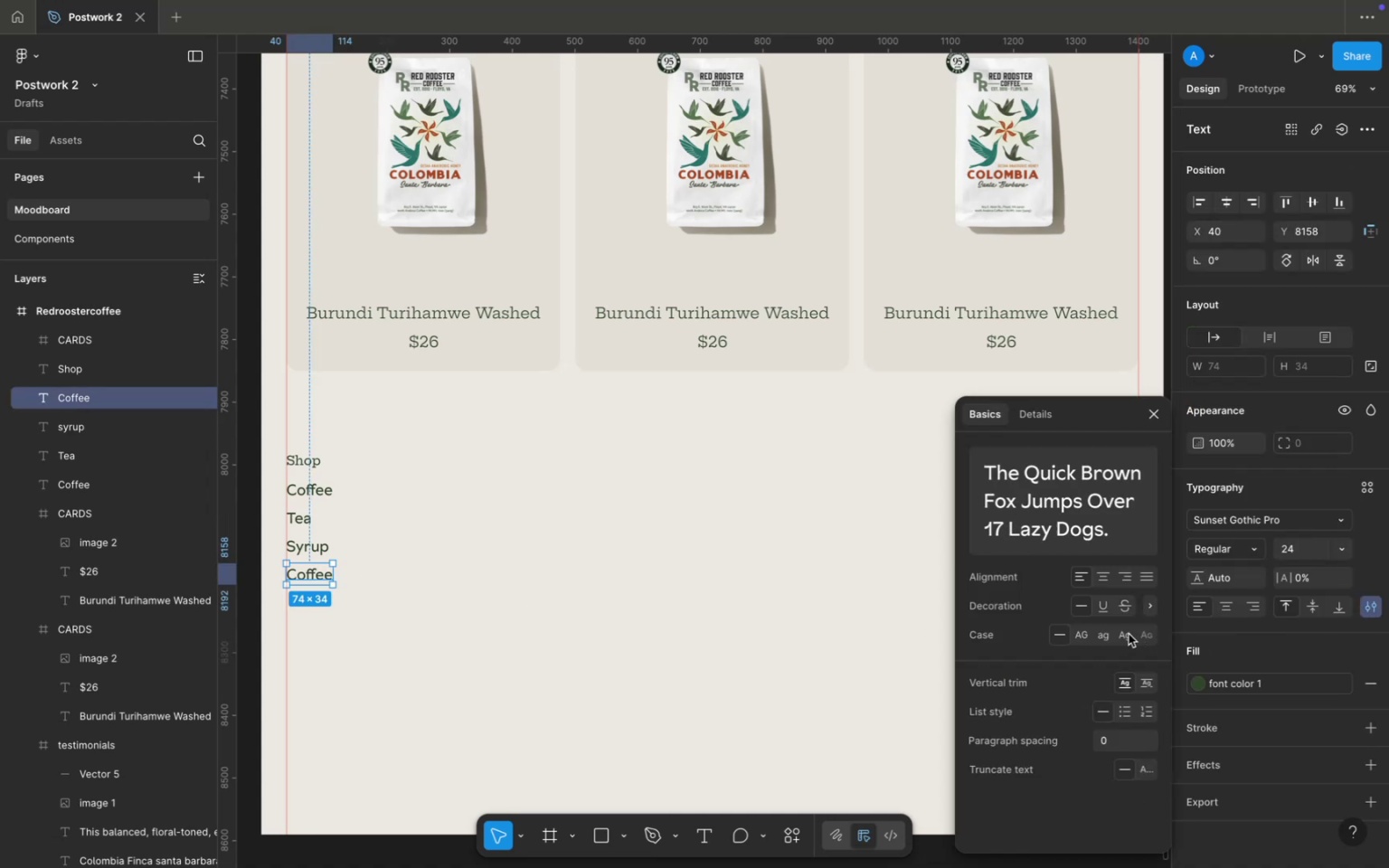 
left_click([1128, 634])
 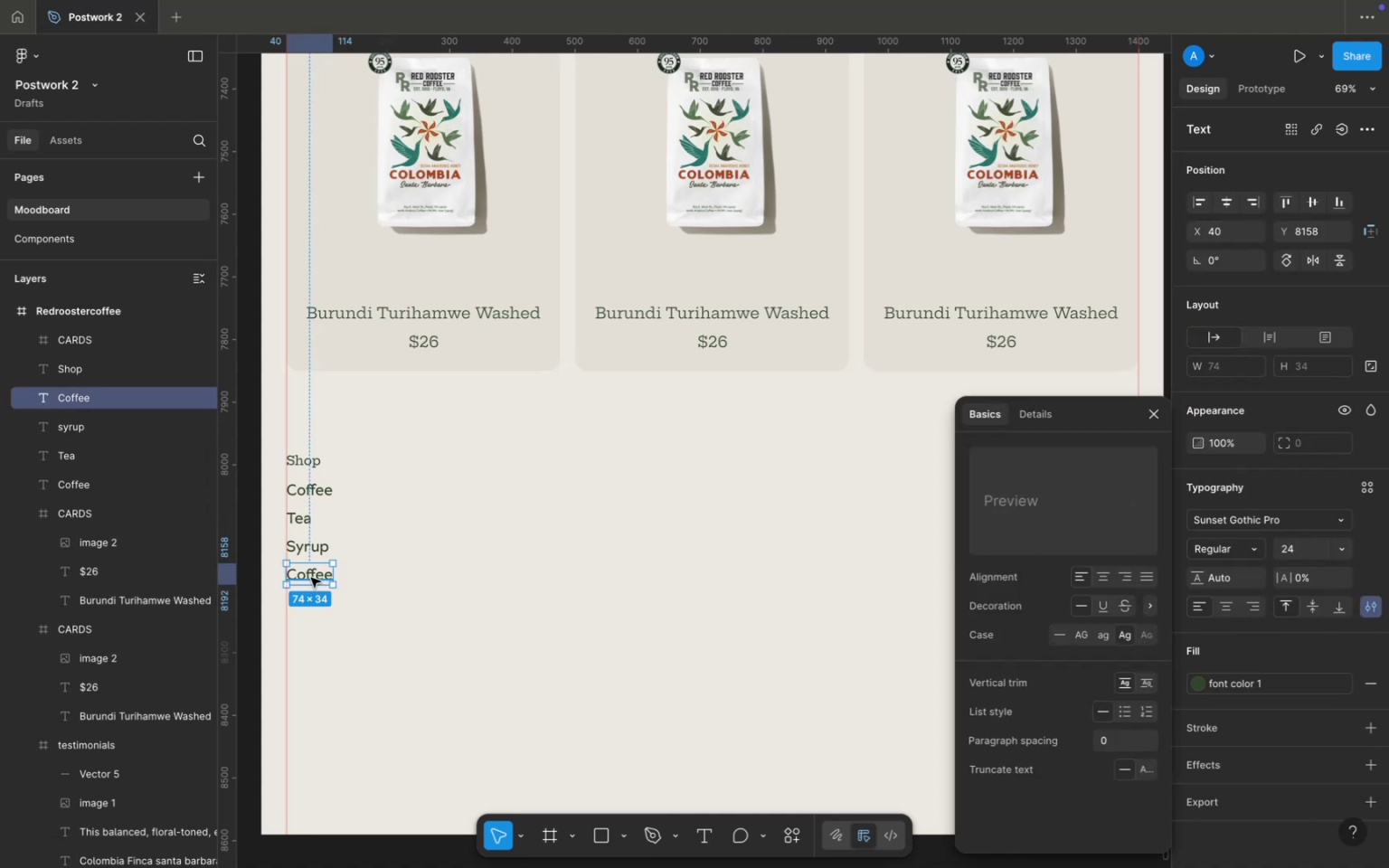 
double_click([311, 578])
 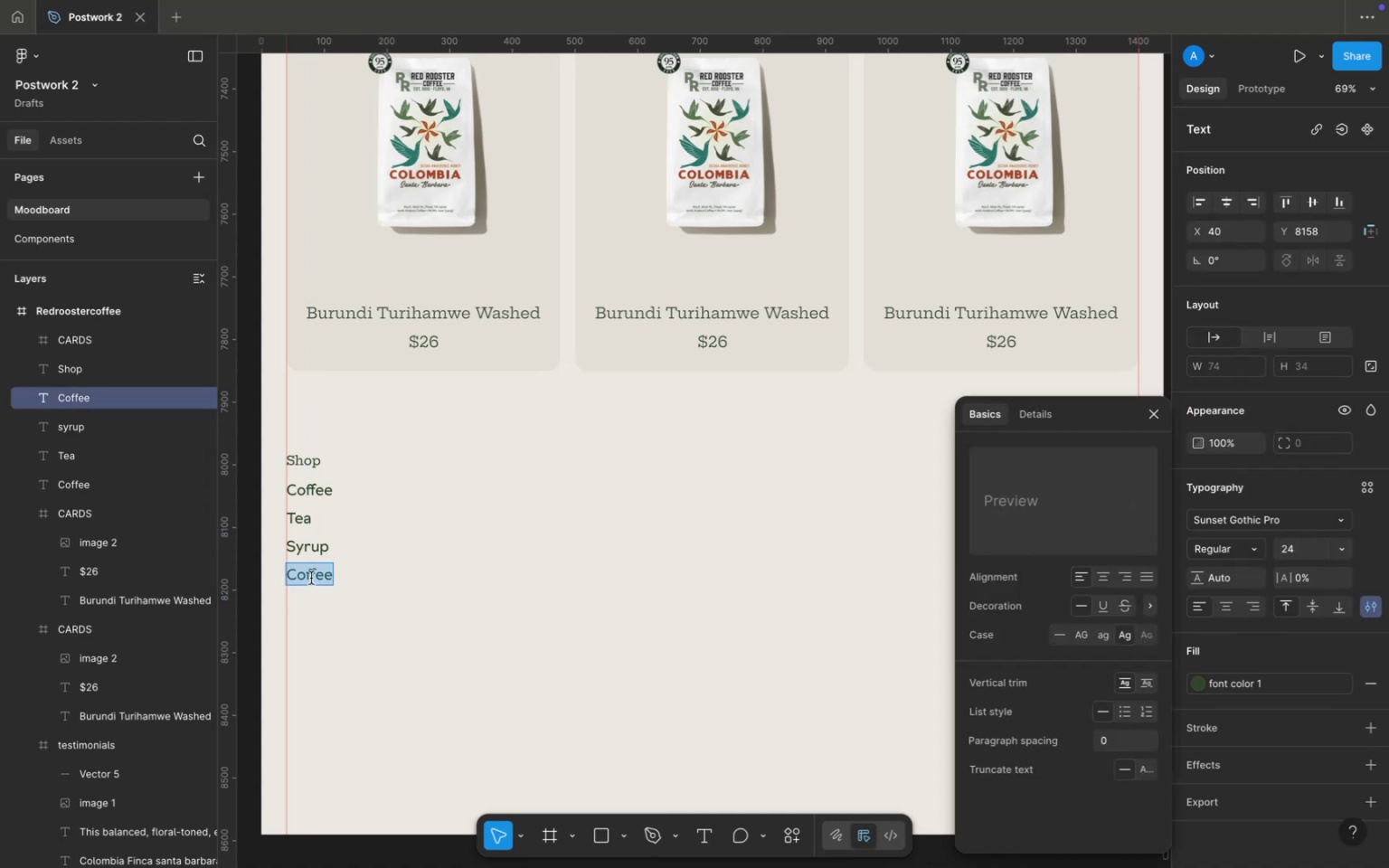 
type(equipment)
 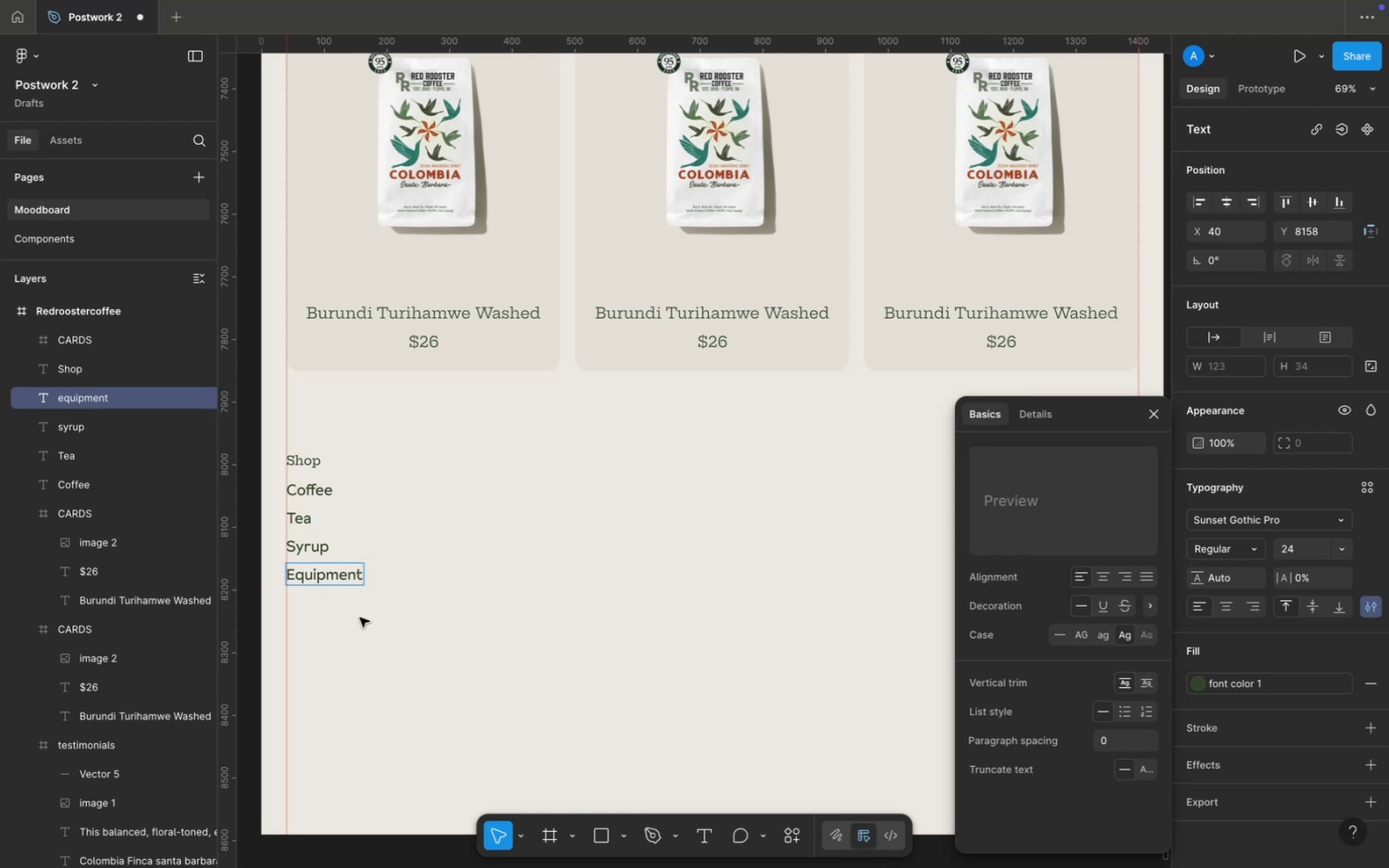 
left_click([360, 618])
 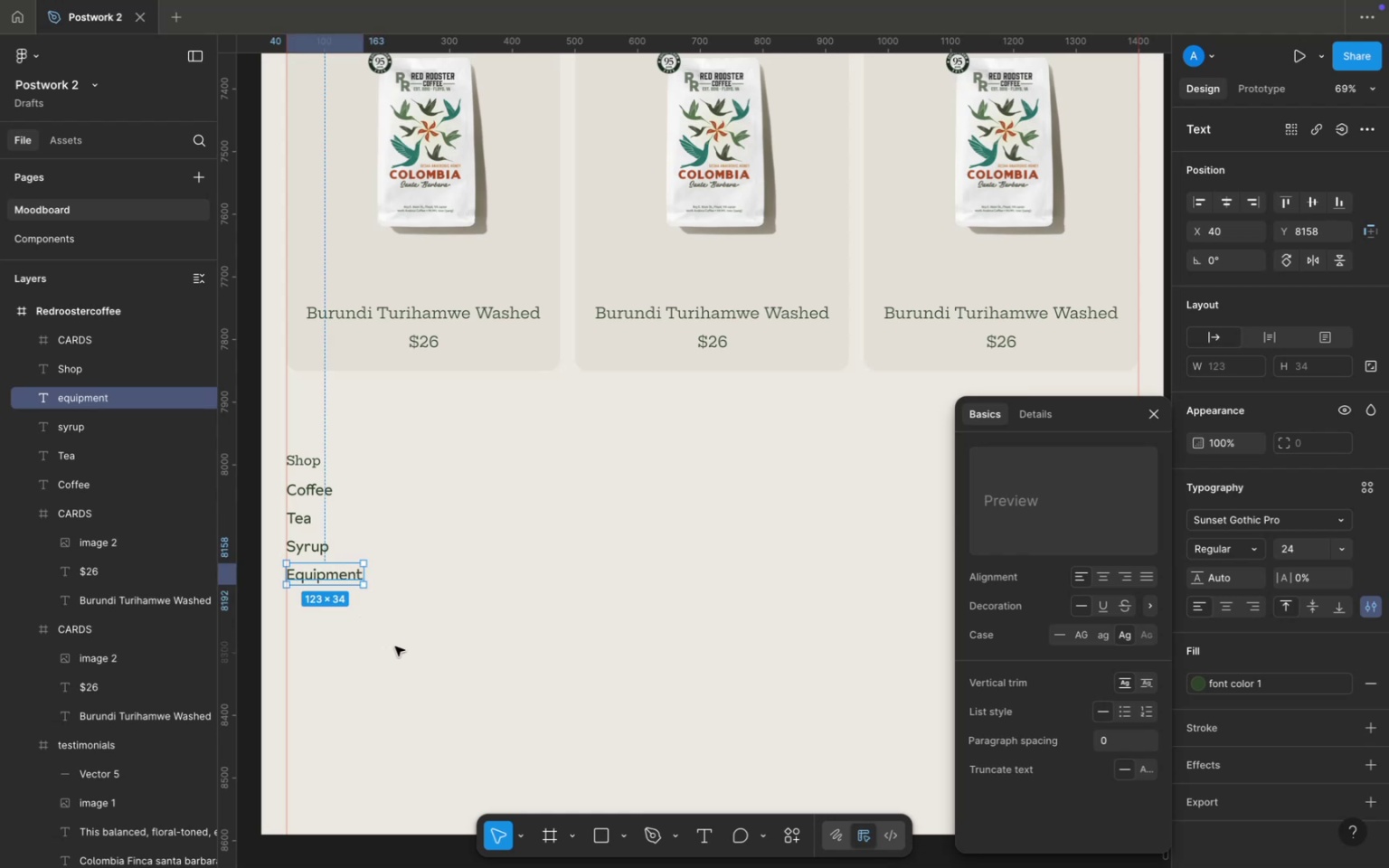 
key(Meta+CommandLeft)
 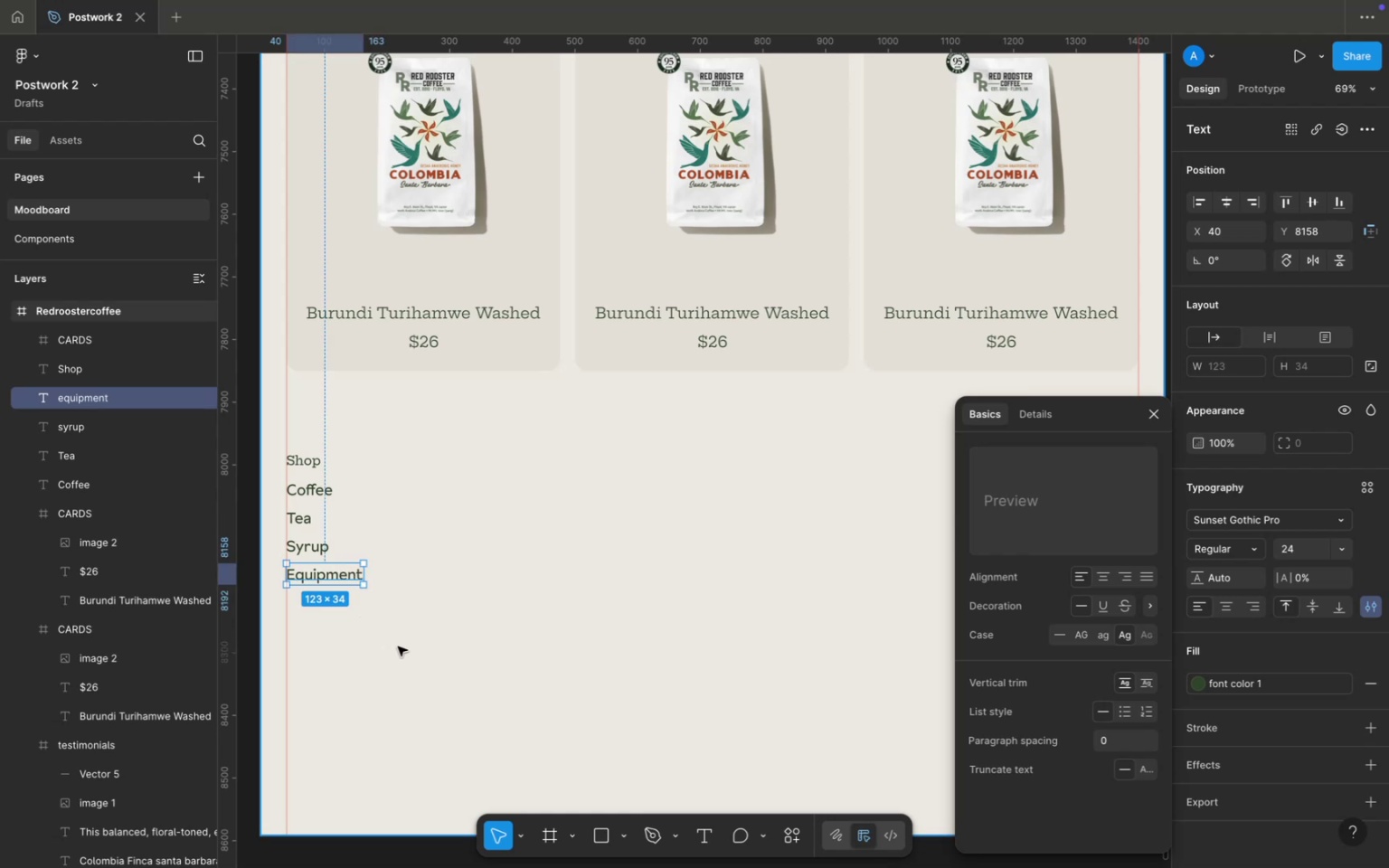 
left_click([398, 646])
 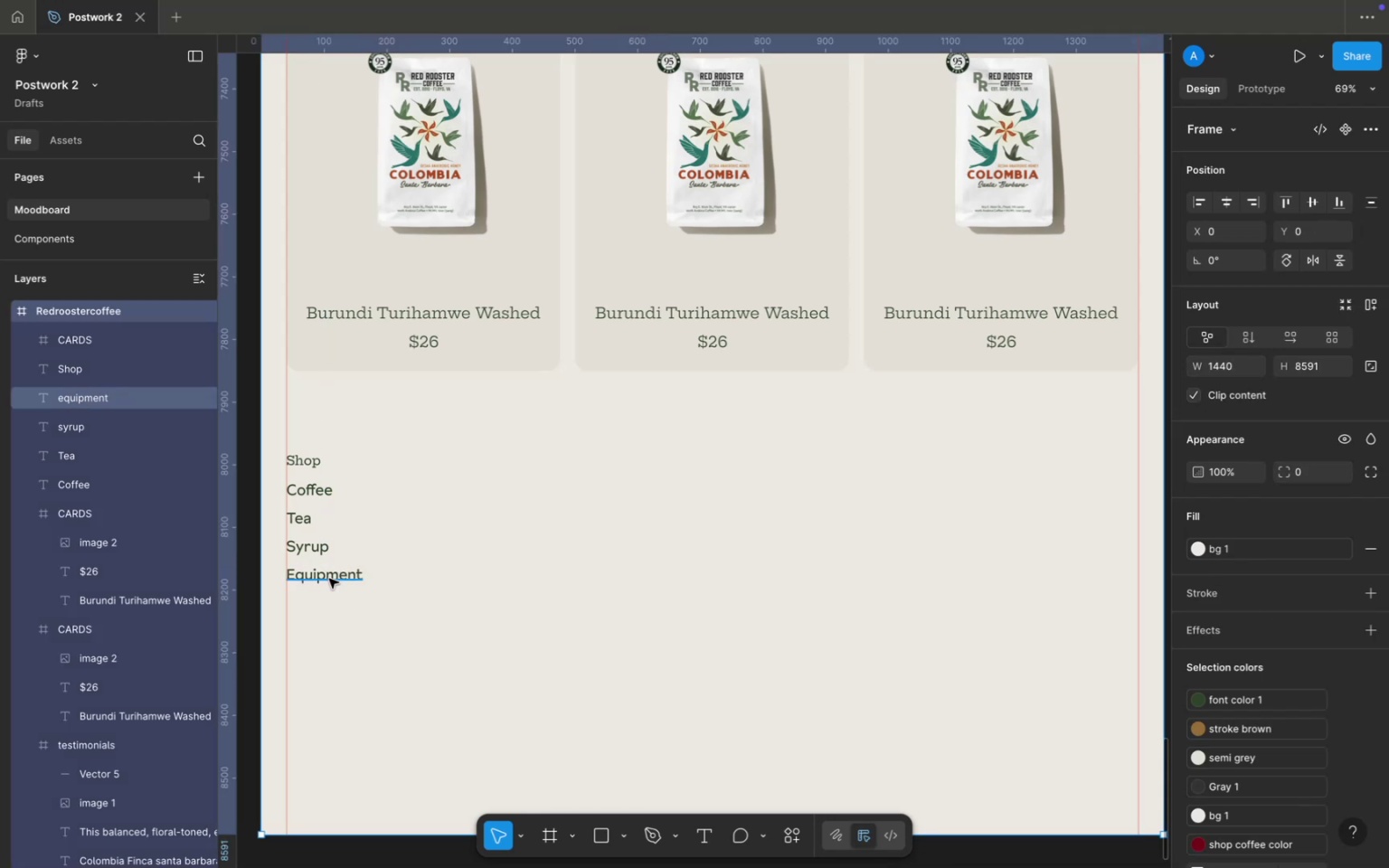 
left_click([329, 576])
 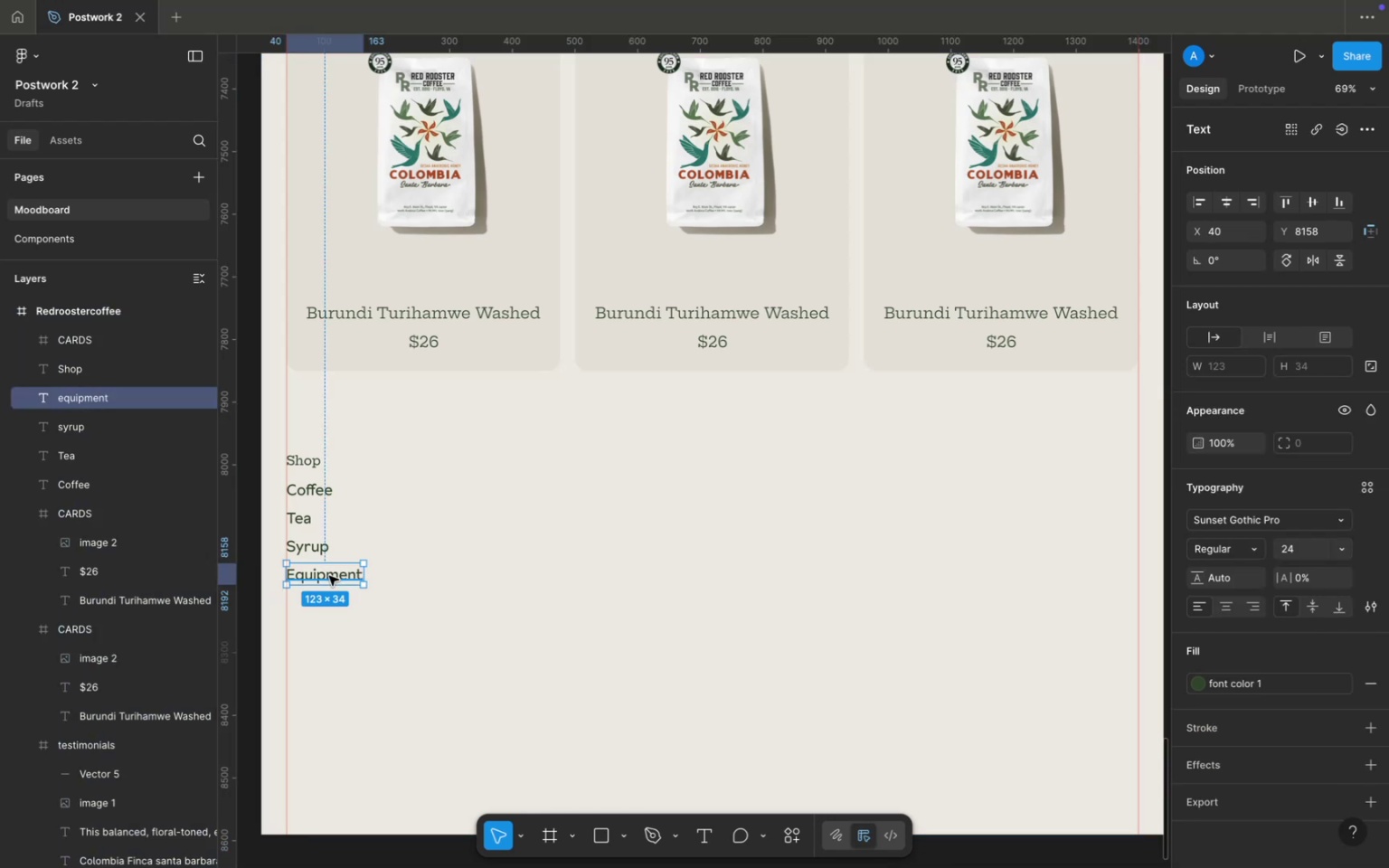 
key(Meta+D)
 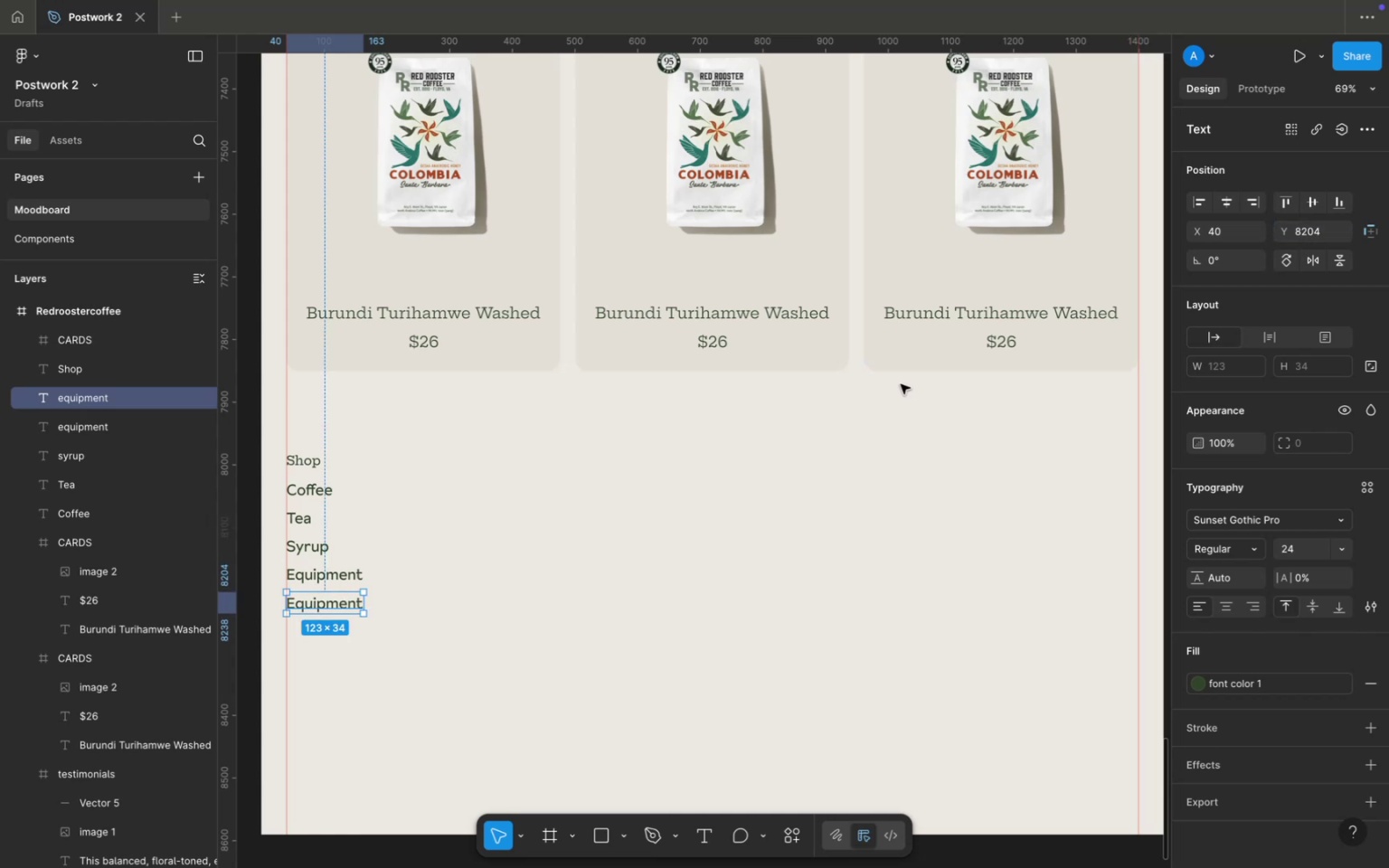 
wait(6.68)
 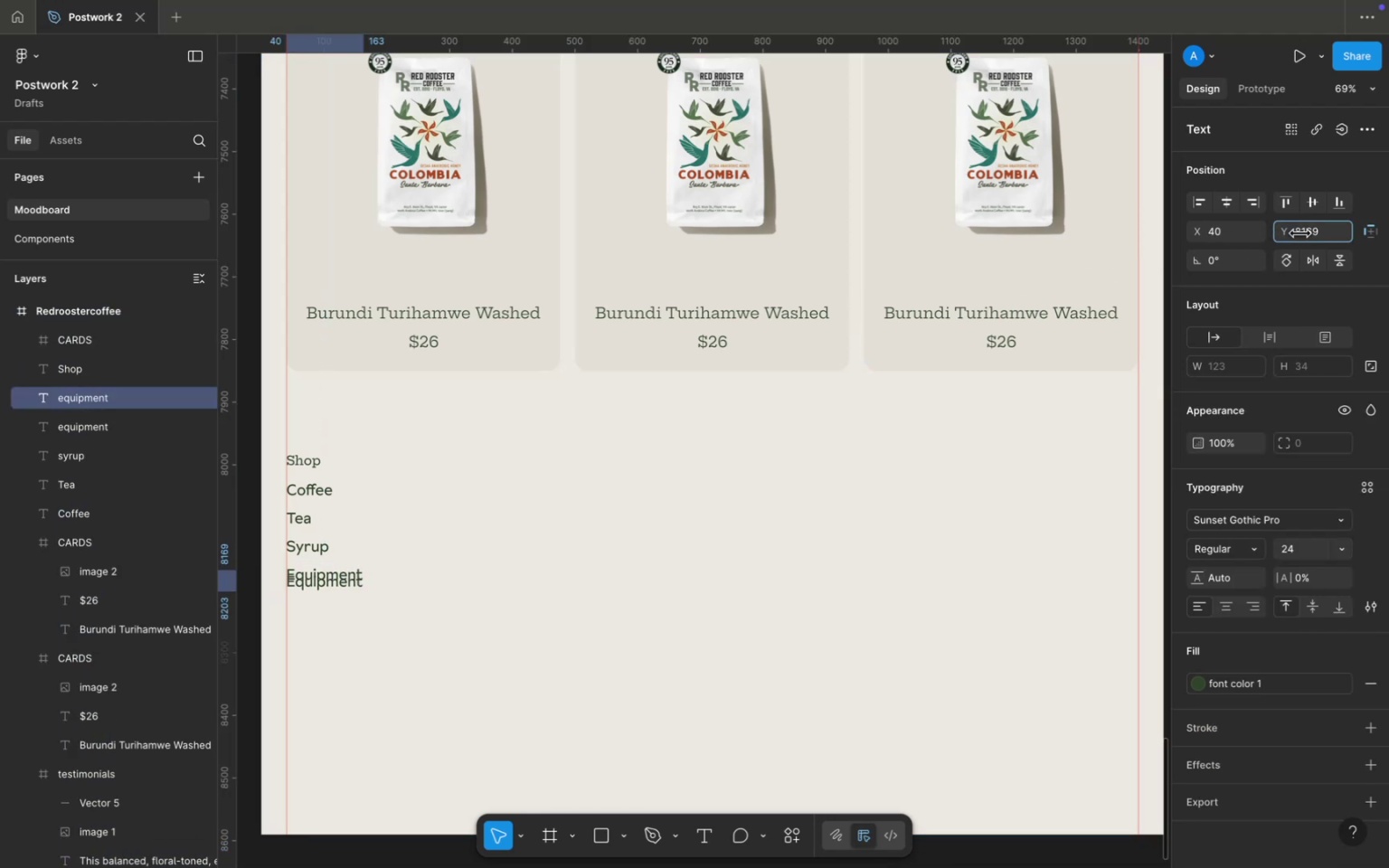 
double_click([347, 602])
 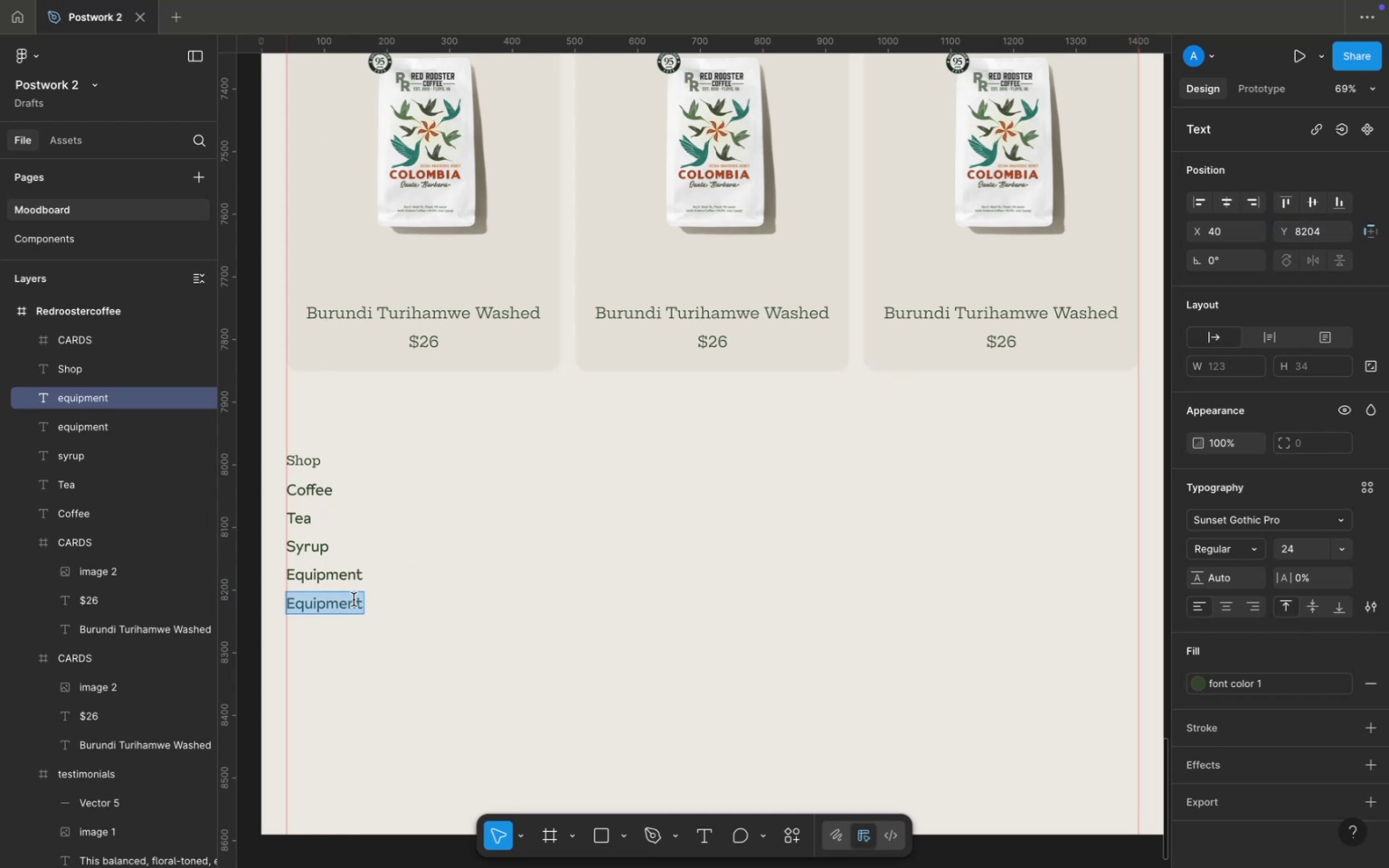 
type(all merch)
 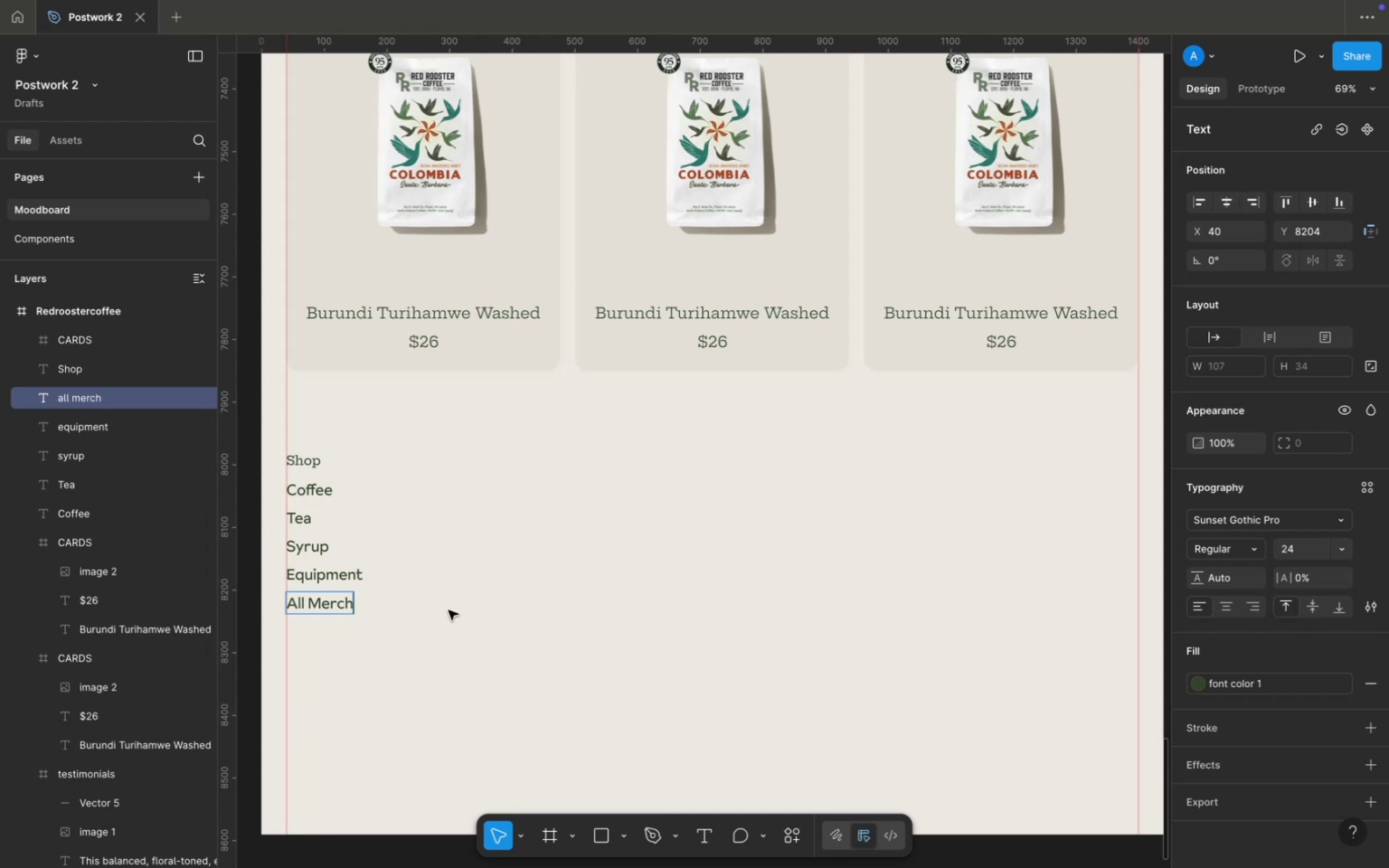 
left_click([449, 610])
 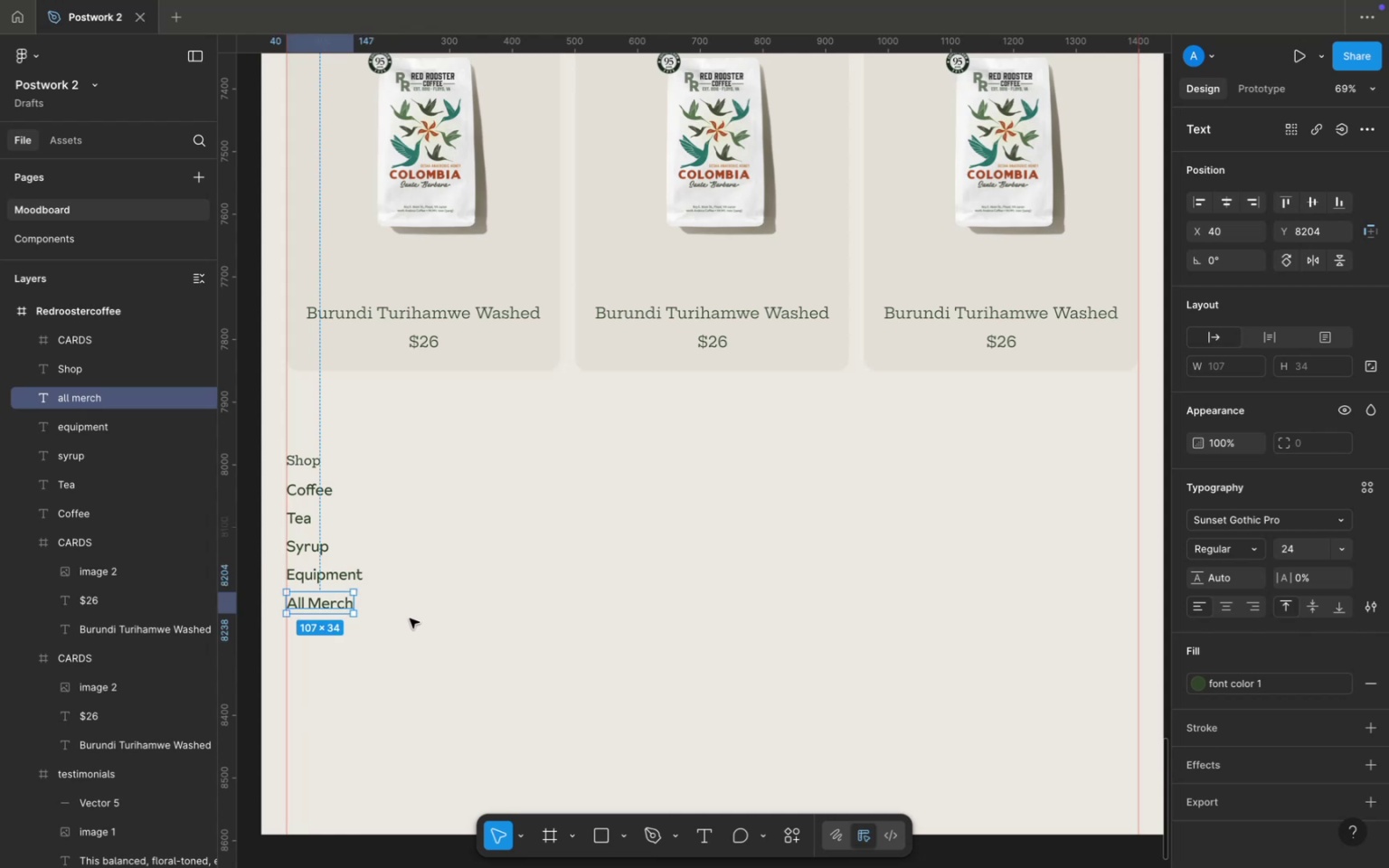 
left_click_drag(start_coordinate=[413, 619], to_coordinate=[297, 488])
 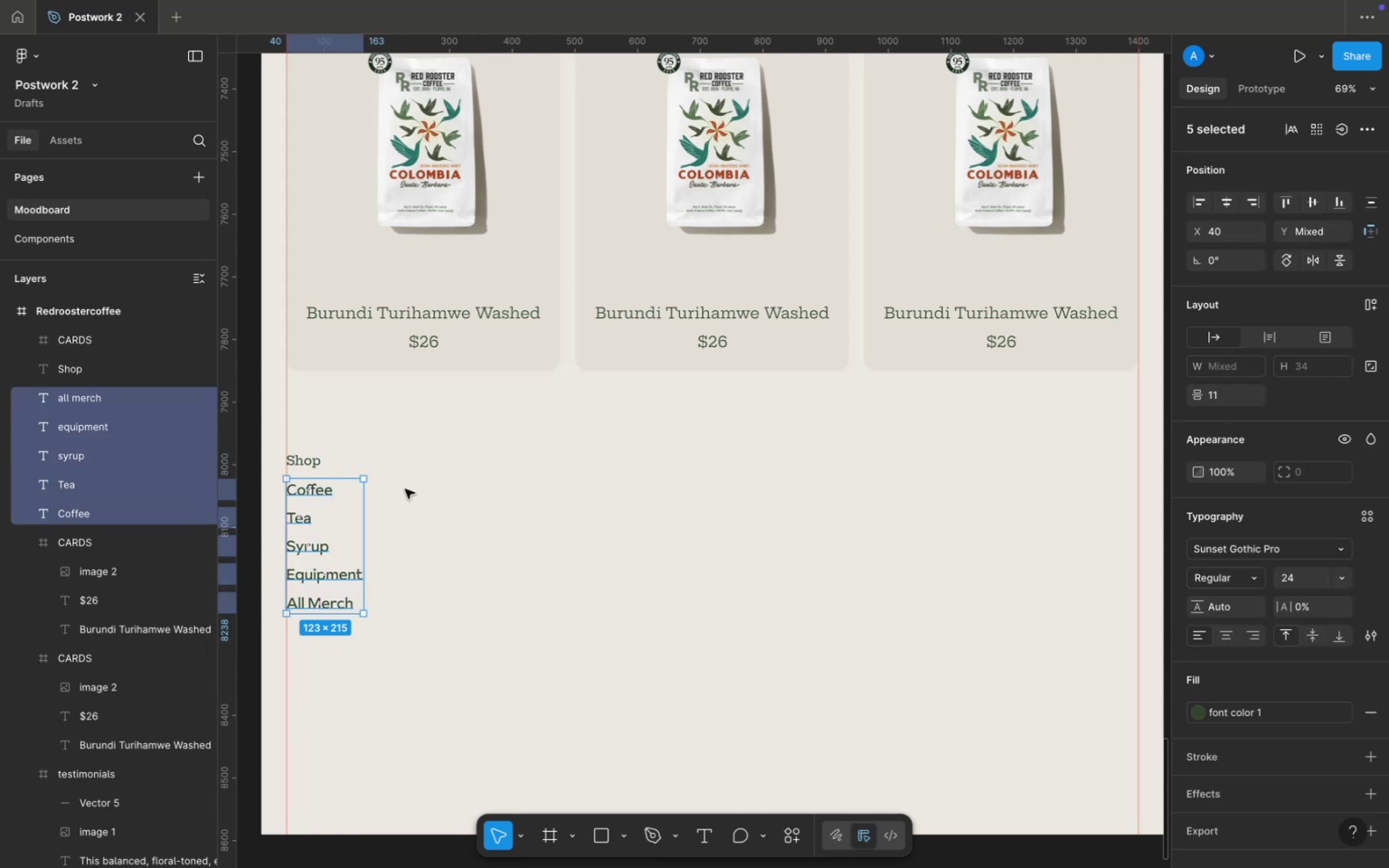 
key(Shift+A)
 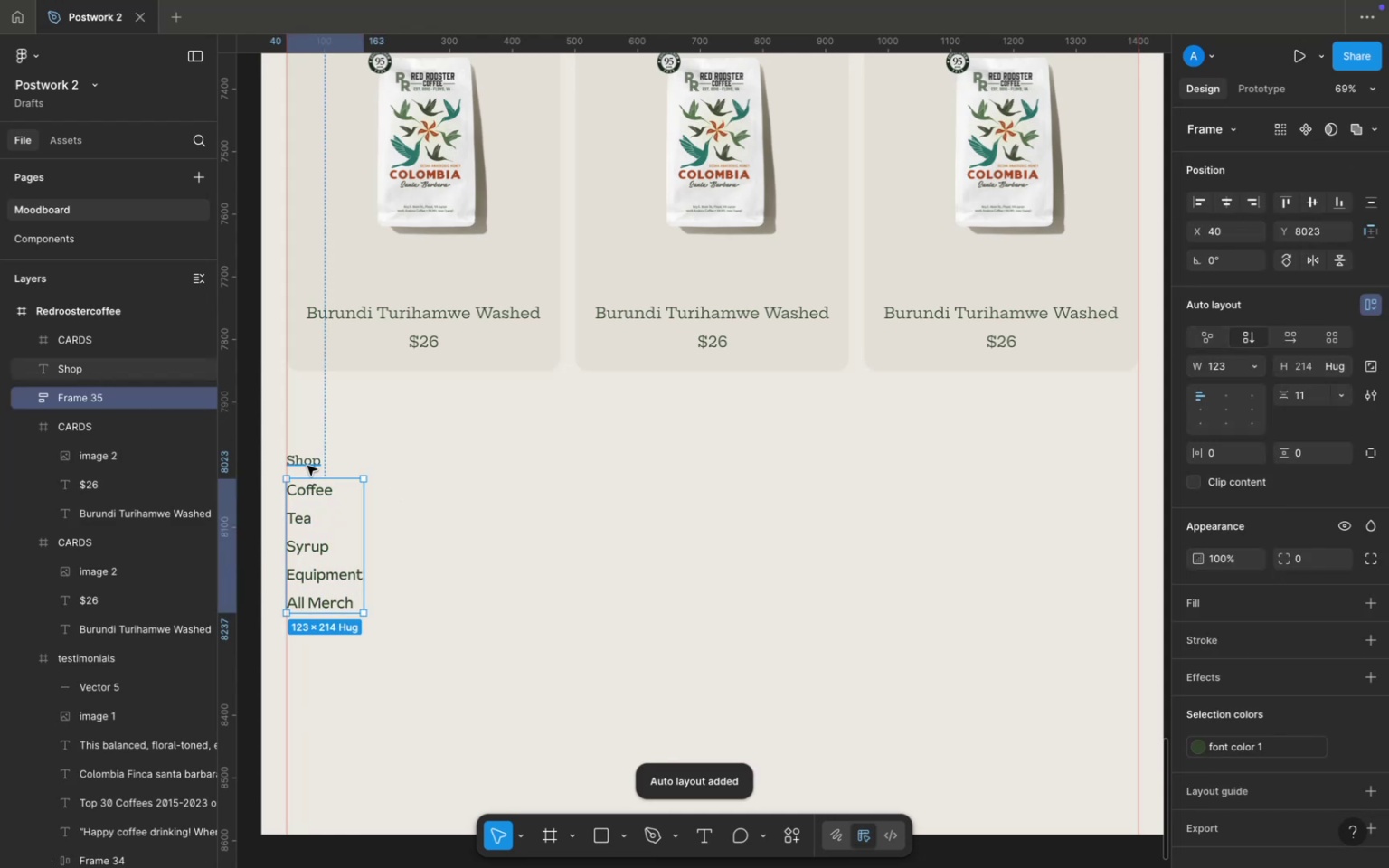 
hold_key(key=ShiftLeft, duration=0.76)
left_click([307, 465])
 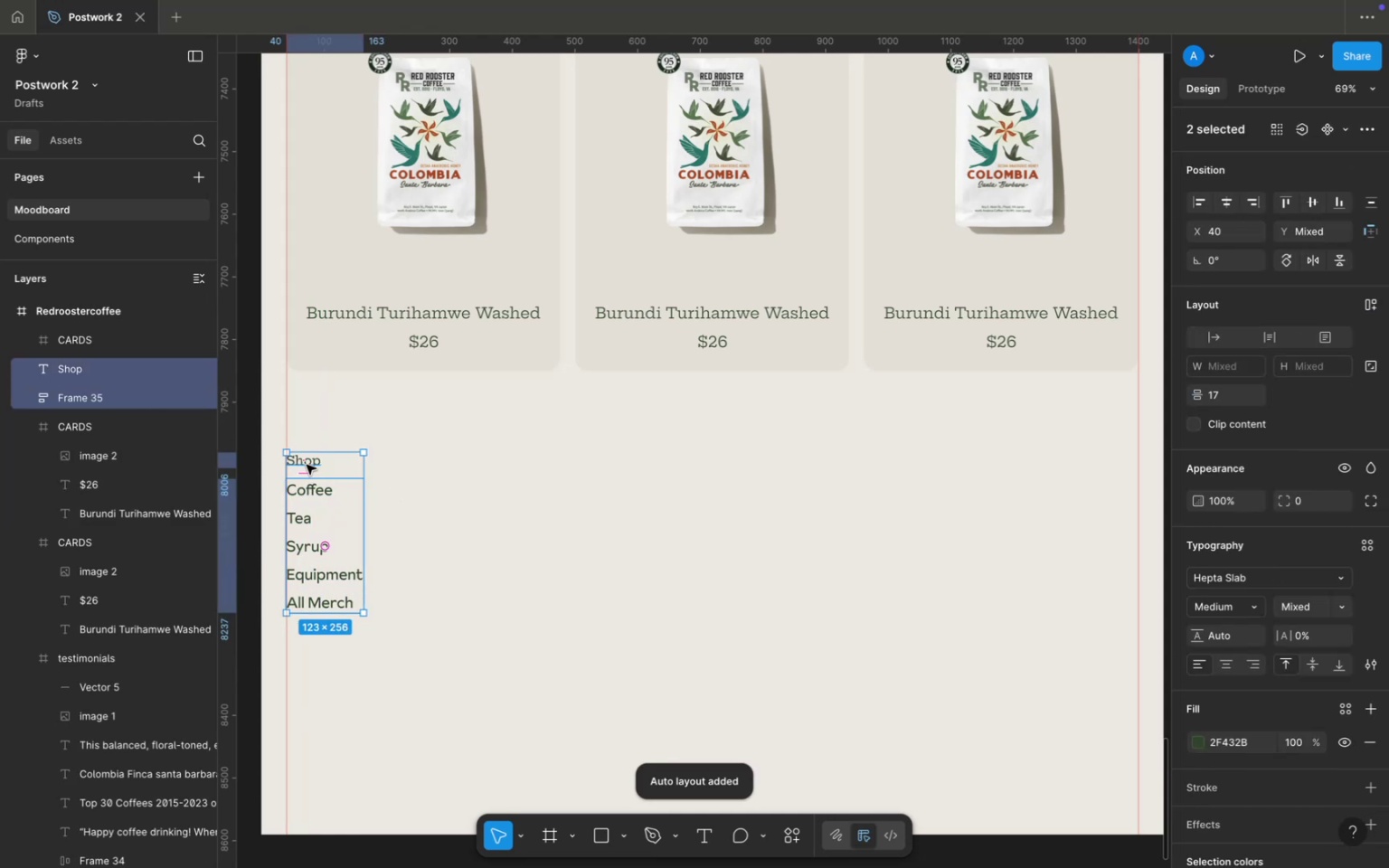 
key(Shift+A)
 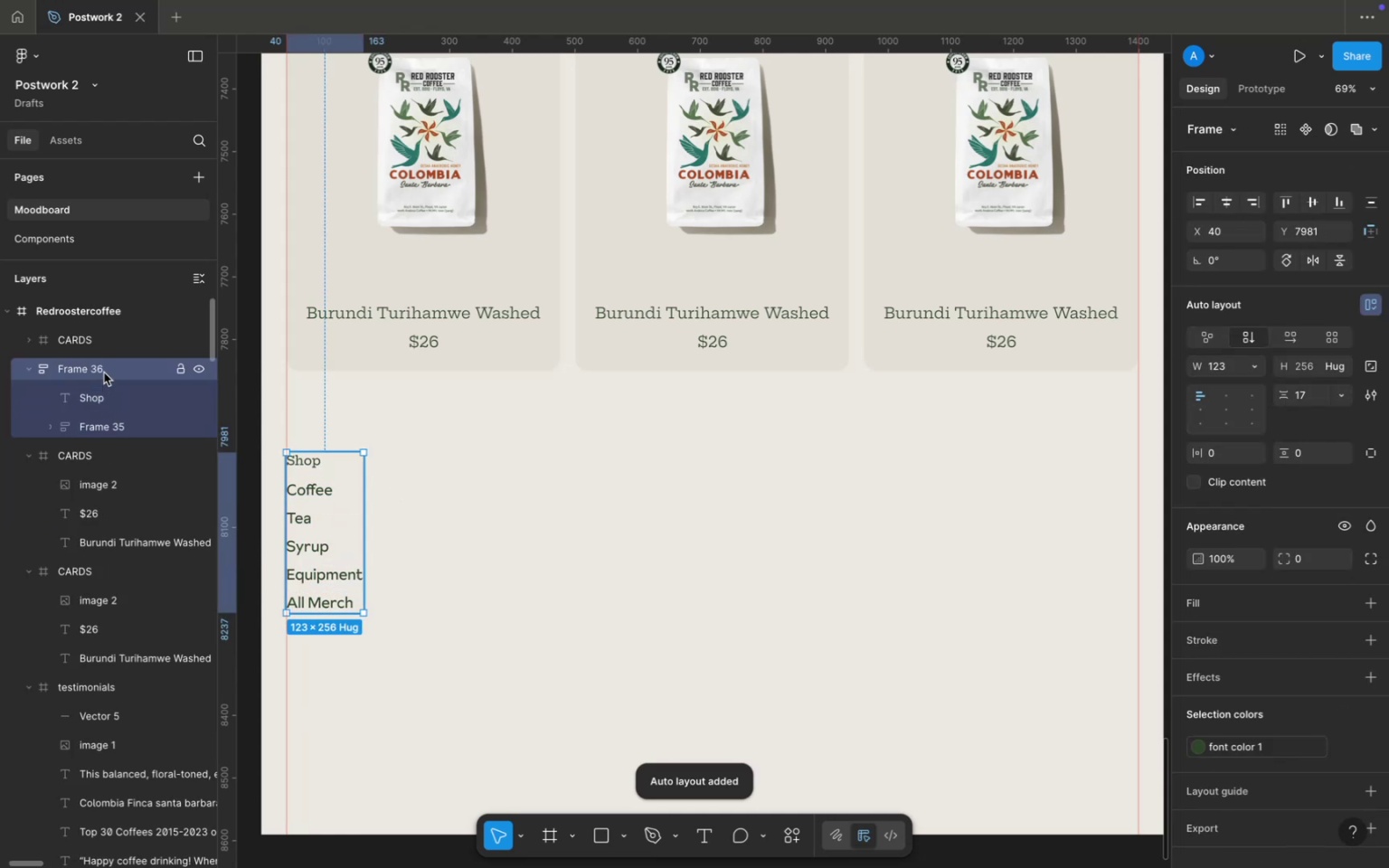 
double_click([104, 373])
 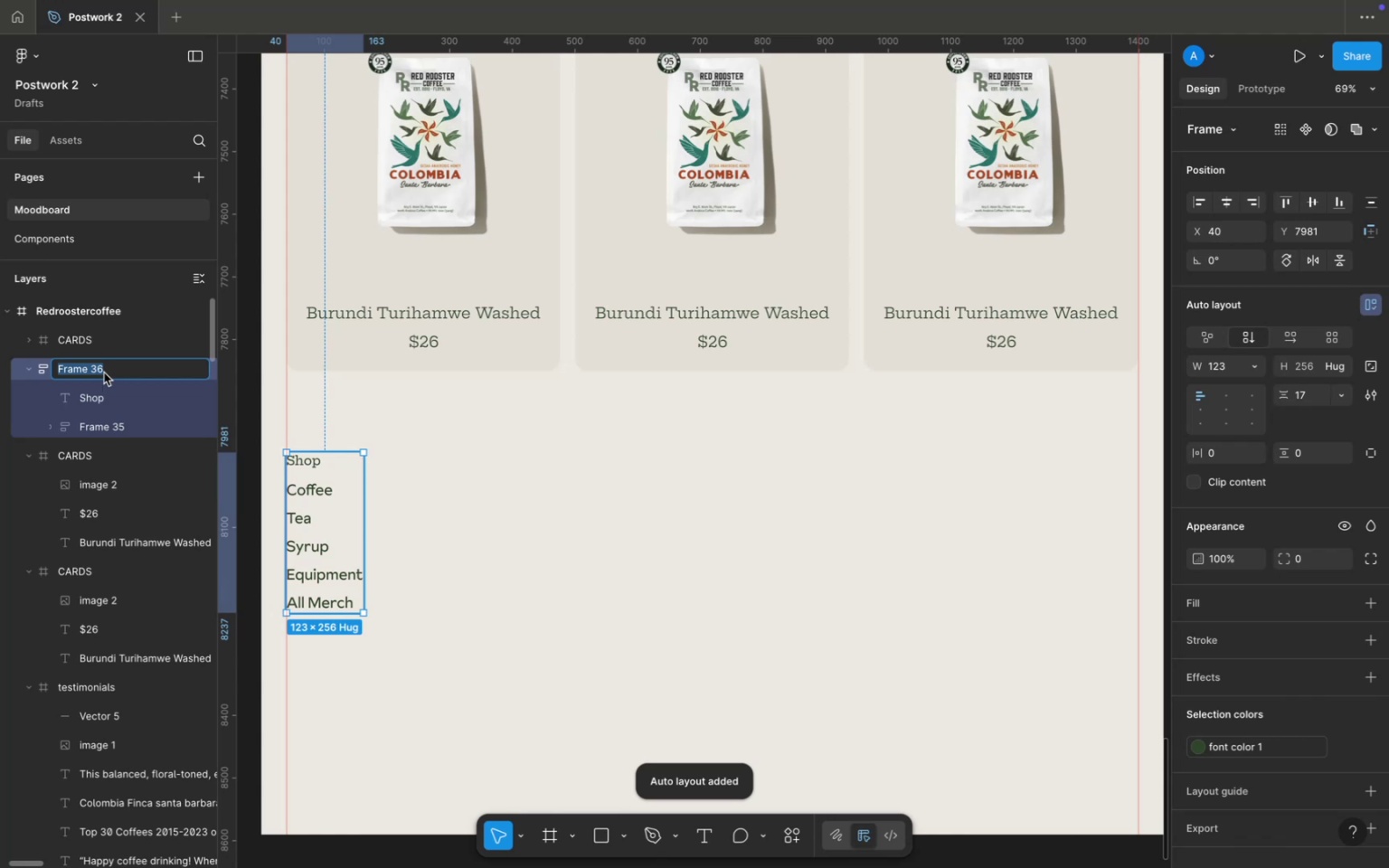 
type(shop)
 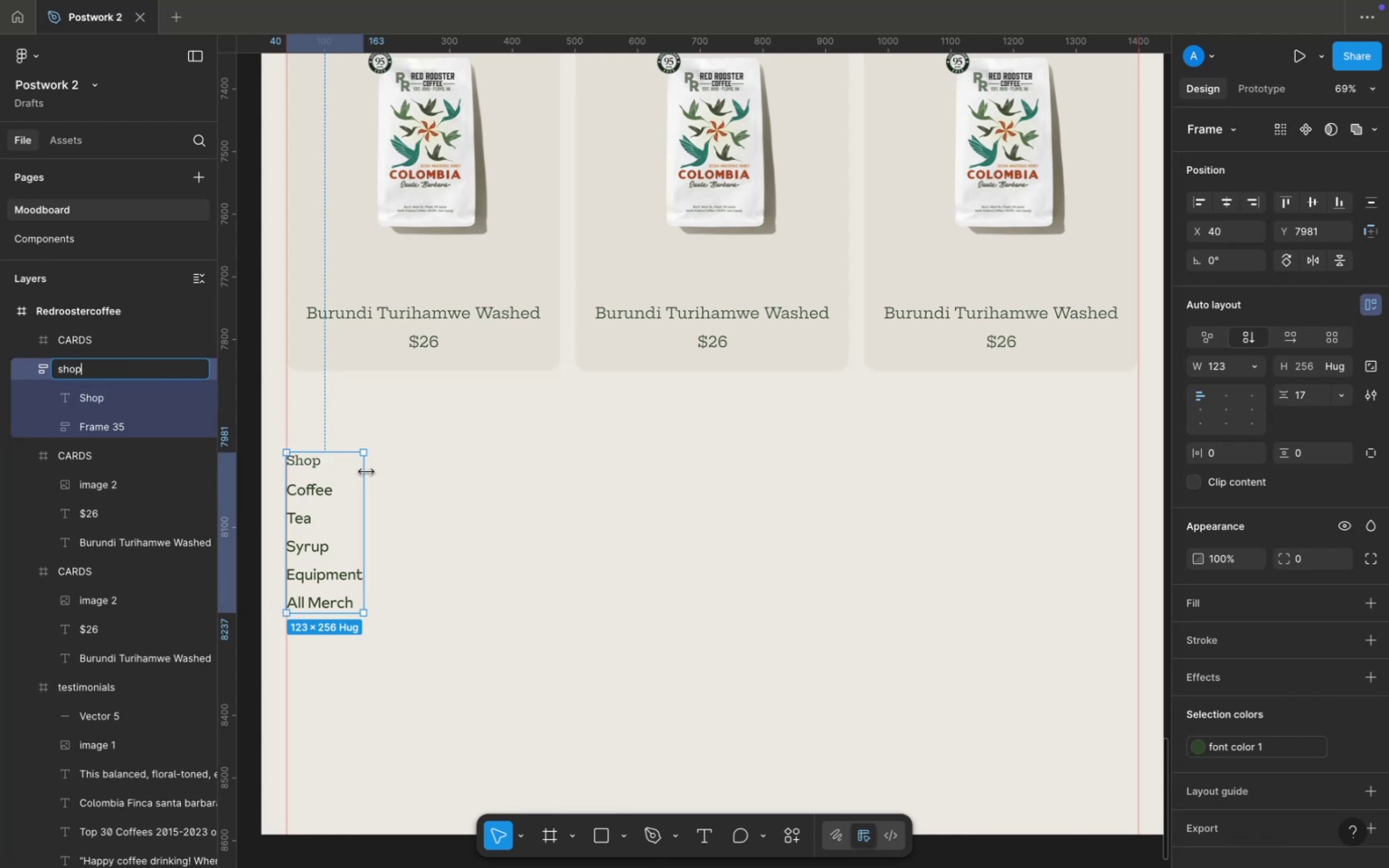 
left_click([404, 478])
 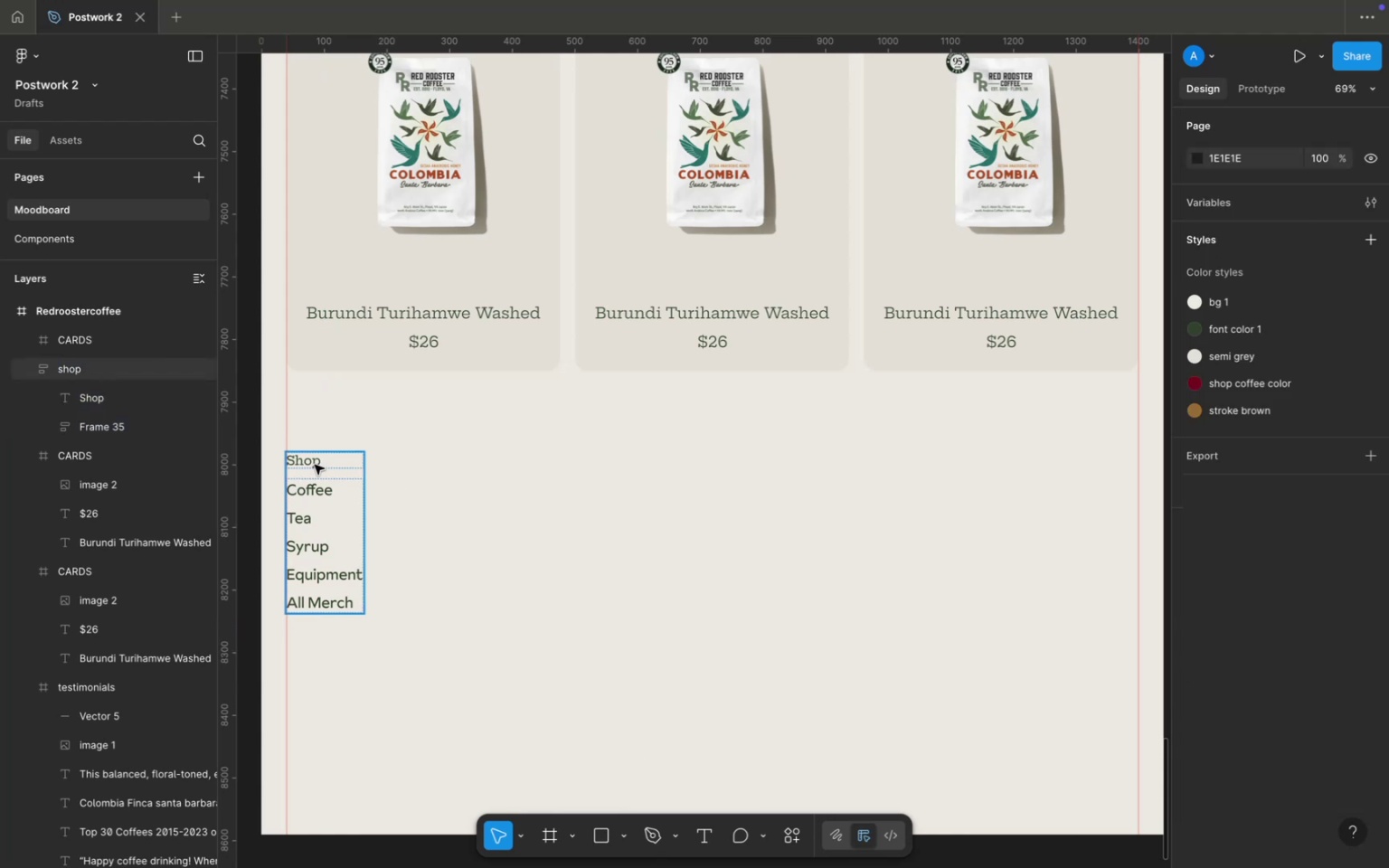 
double_click([315, 465])
 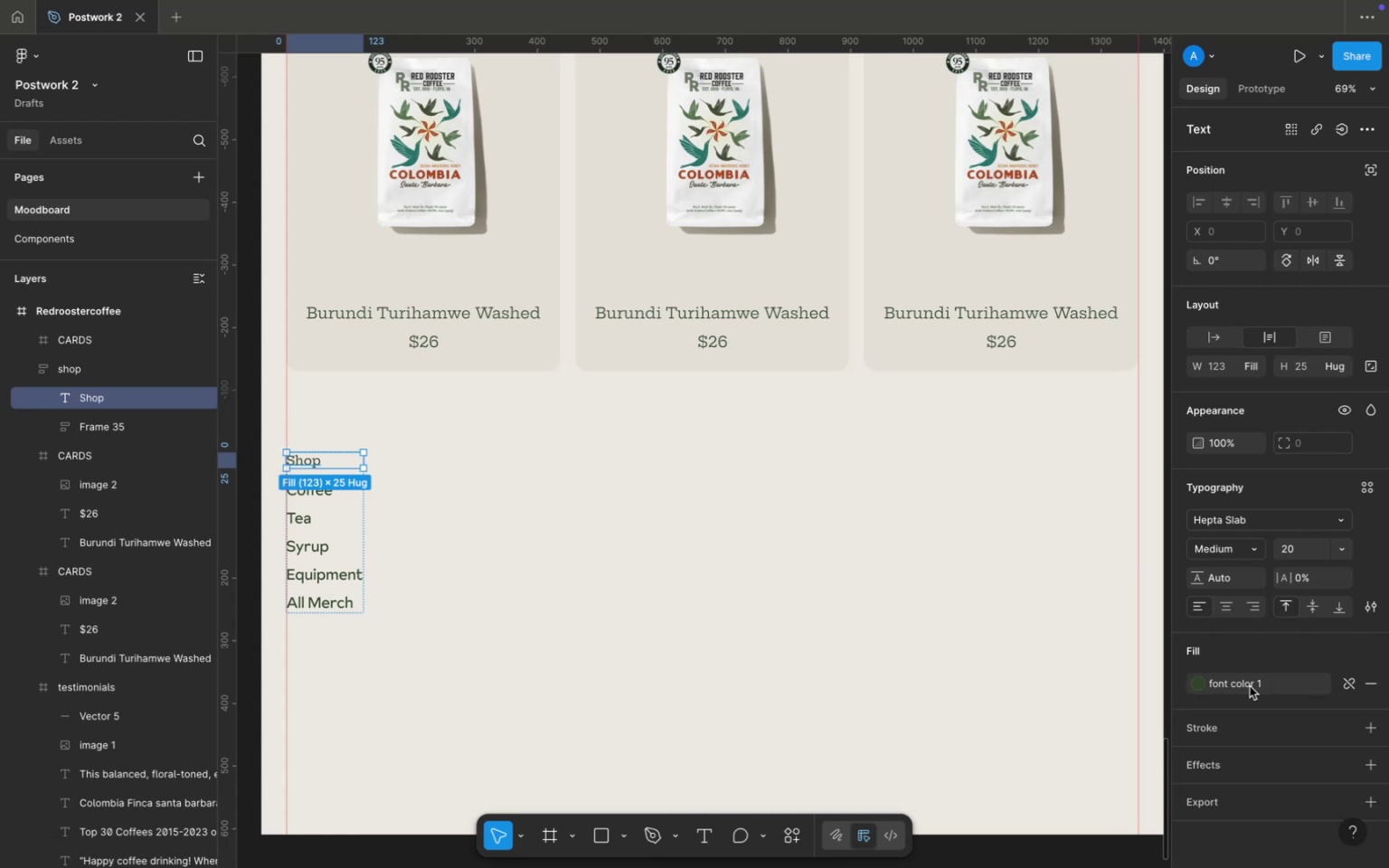 
wait(11.11)
 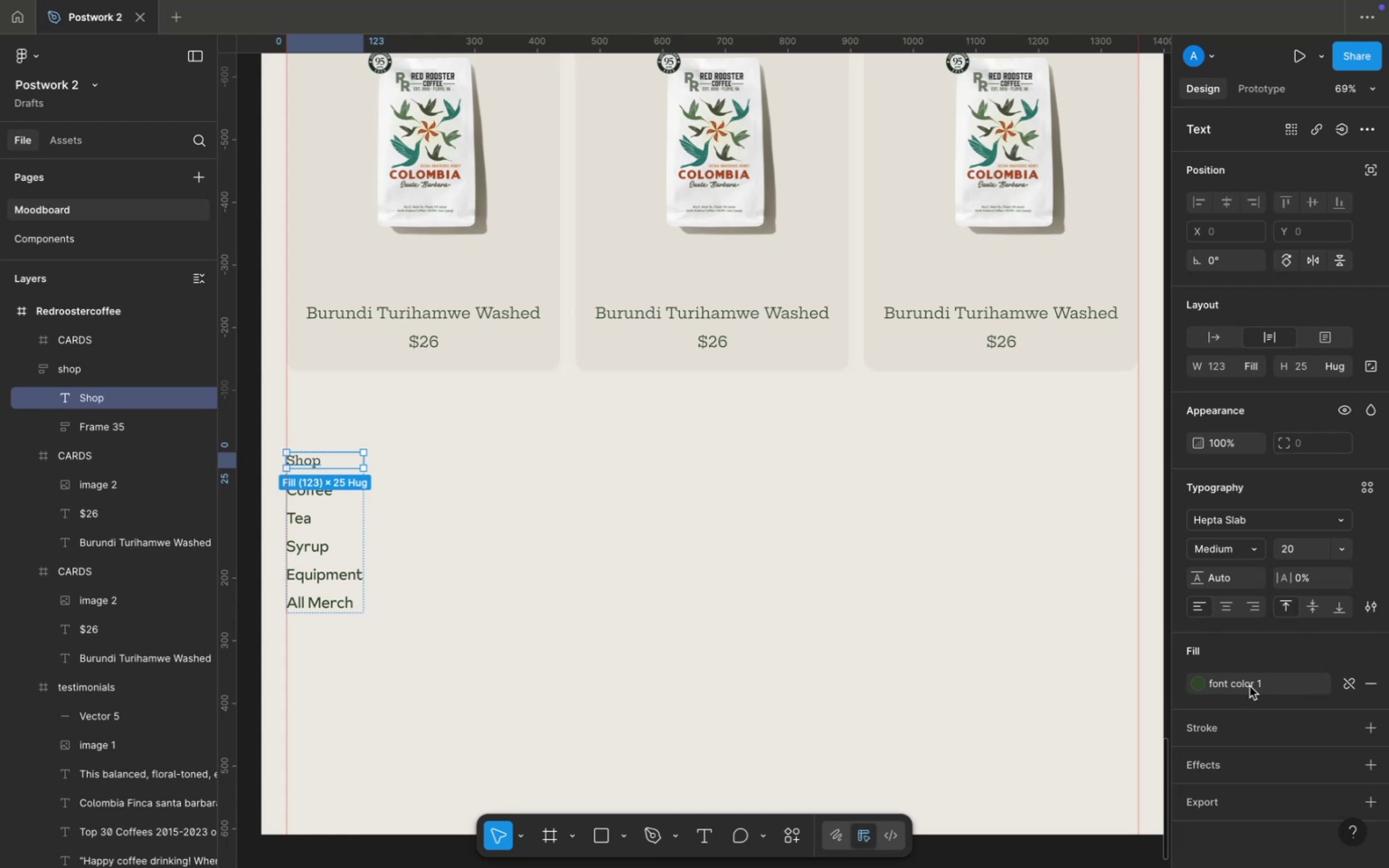 
left_click([492, 504])
 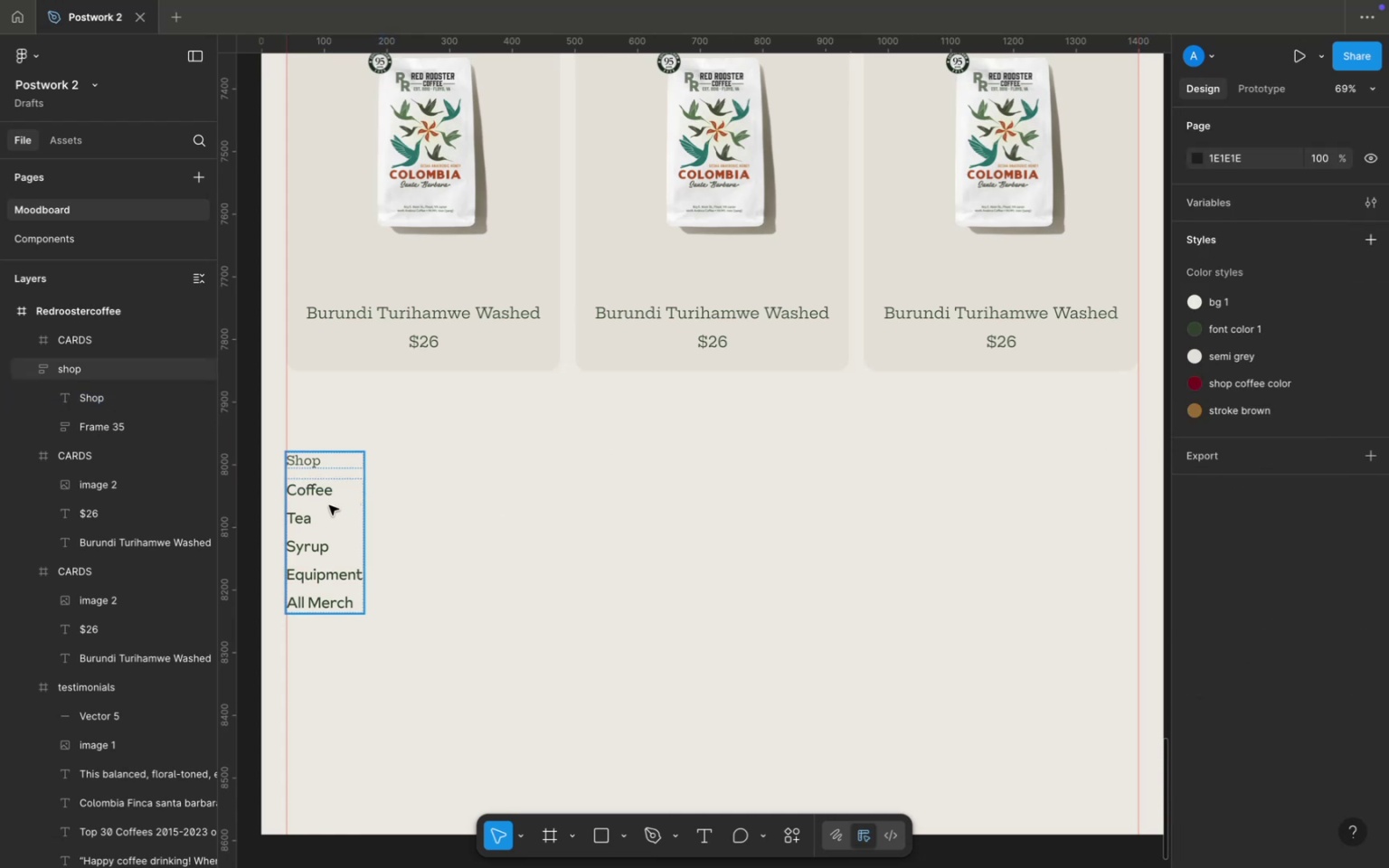 
left_click([329, 505])
 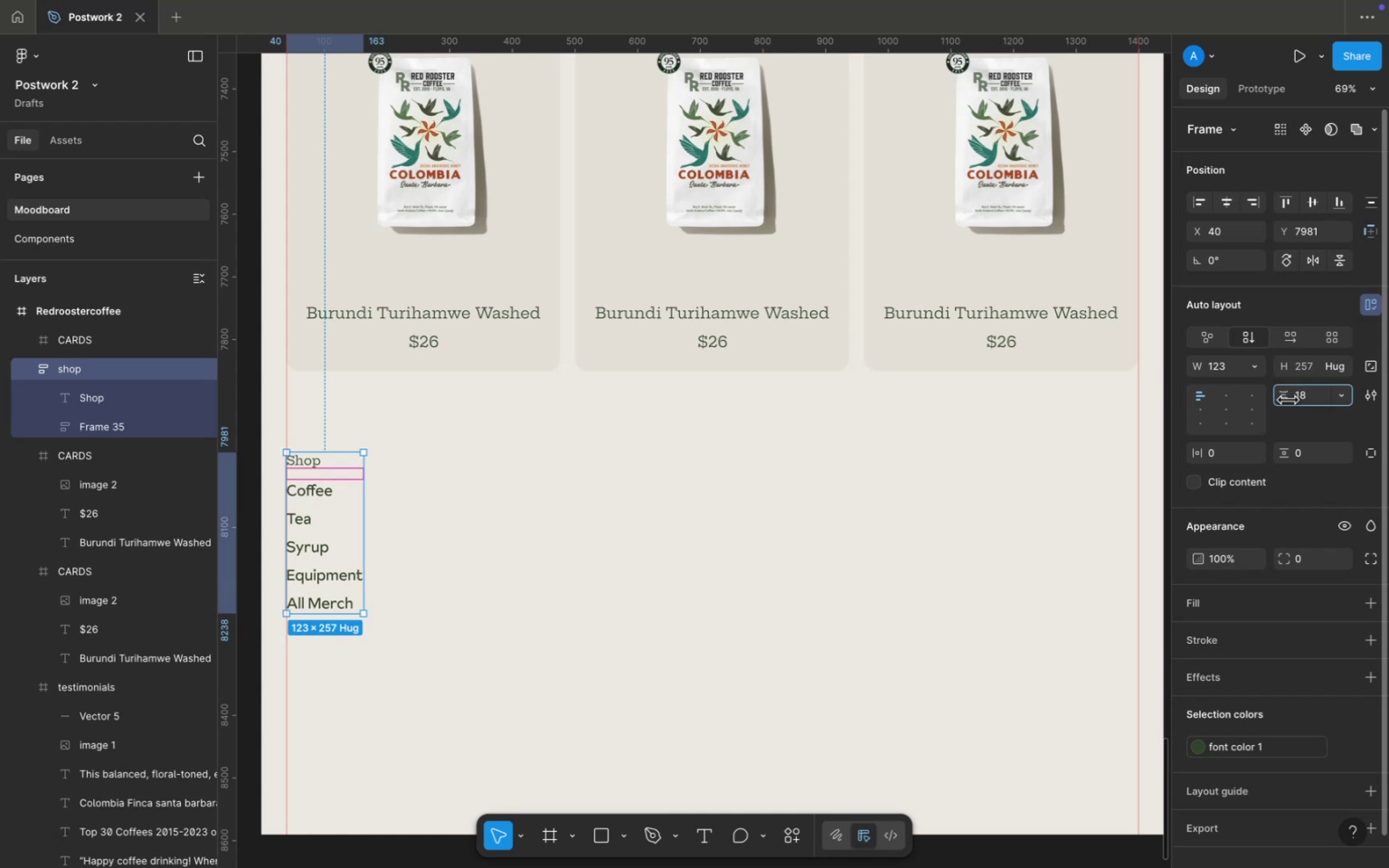 
wait(7.73)
 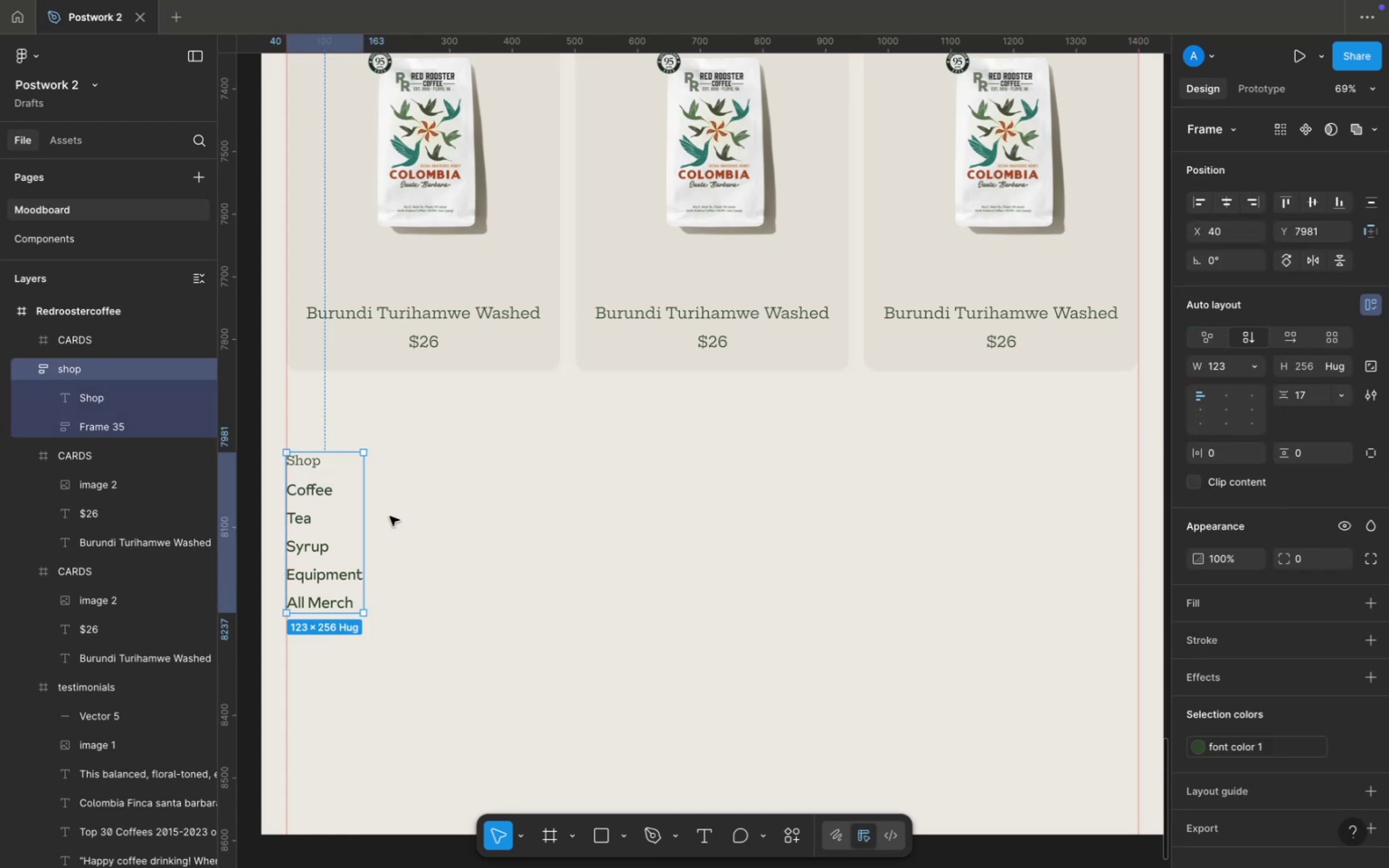 
key(Alt+D)
 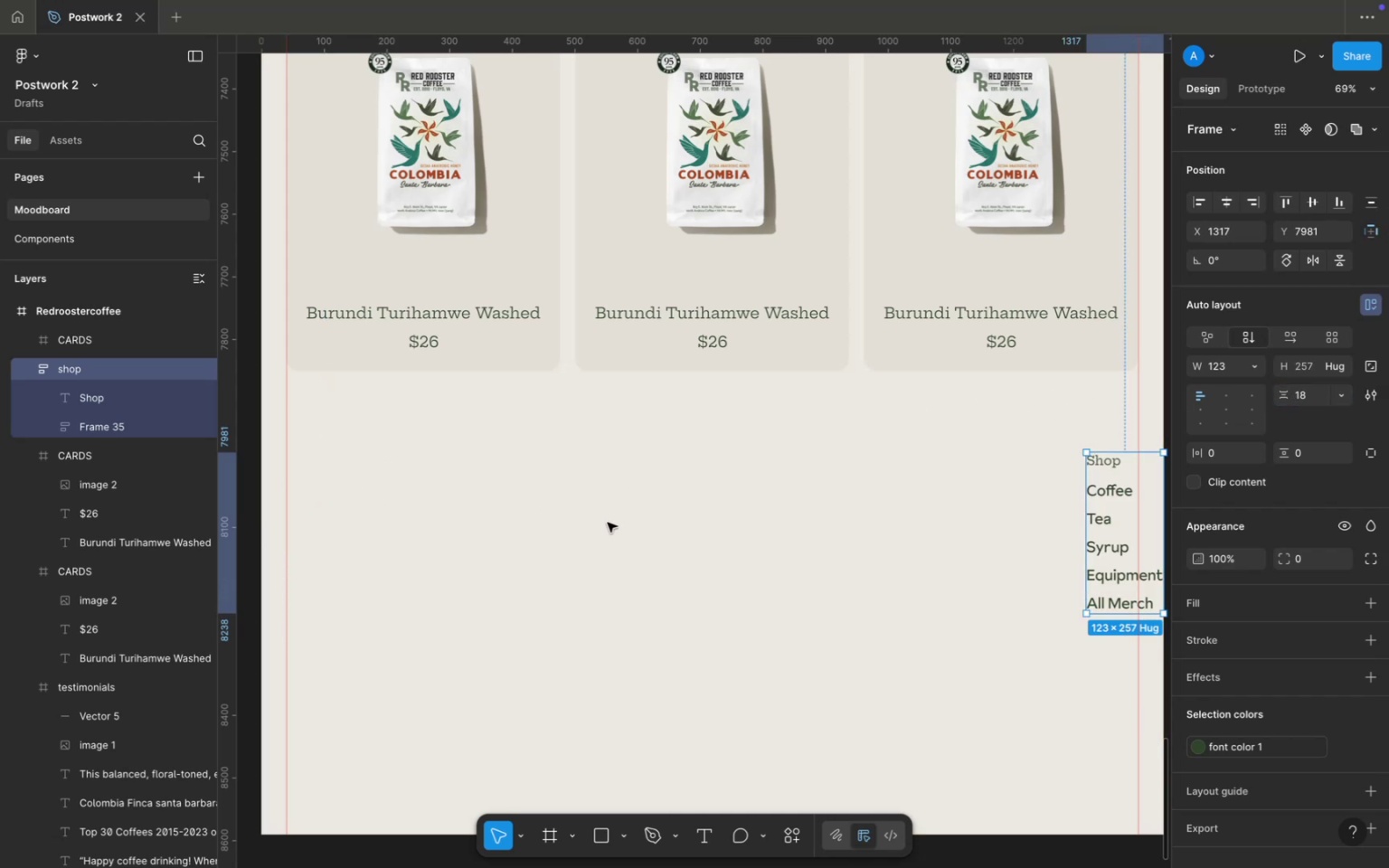 
key(Meta+Z)
 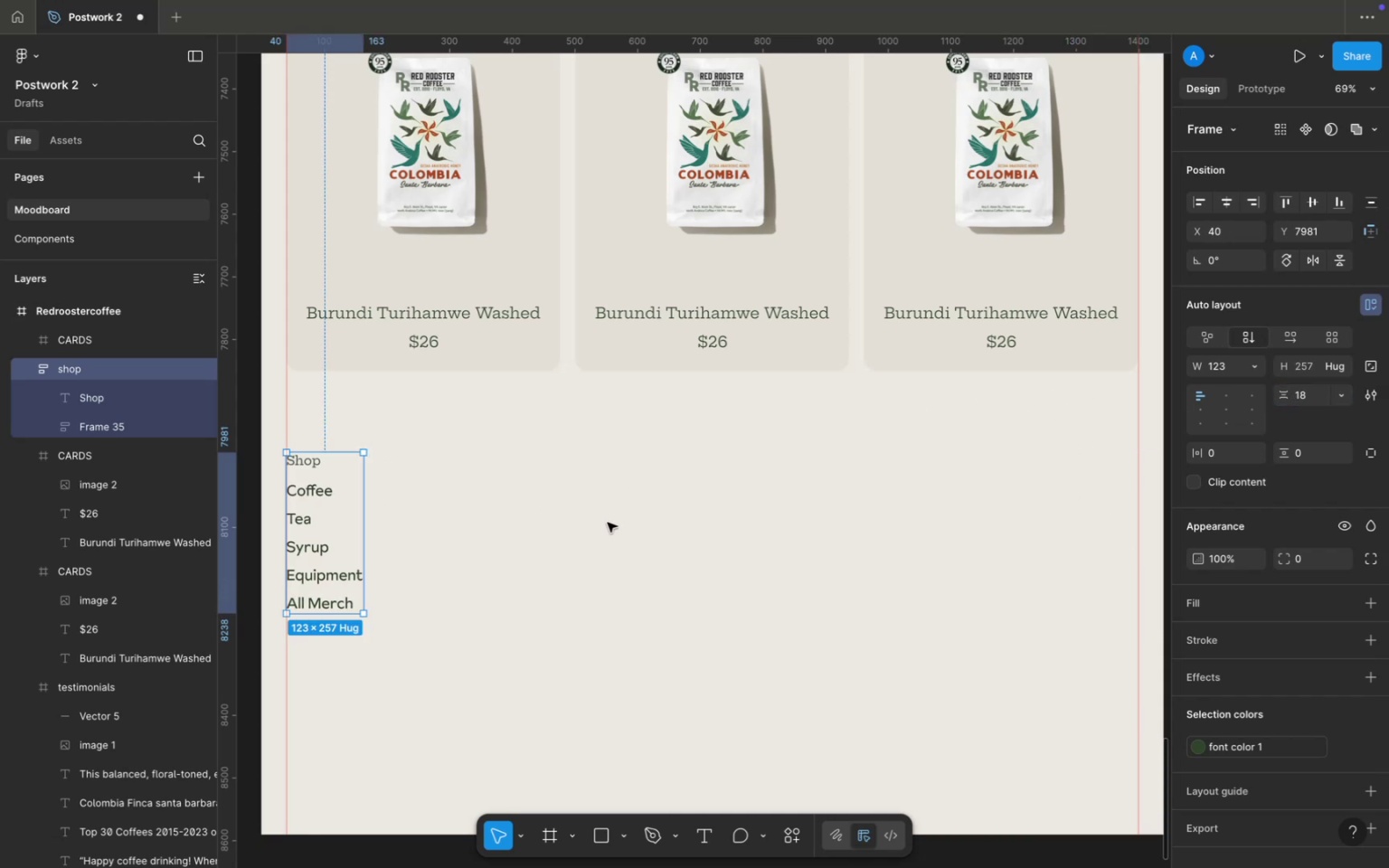 
key(Meta+D)
 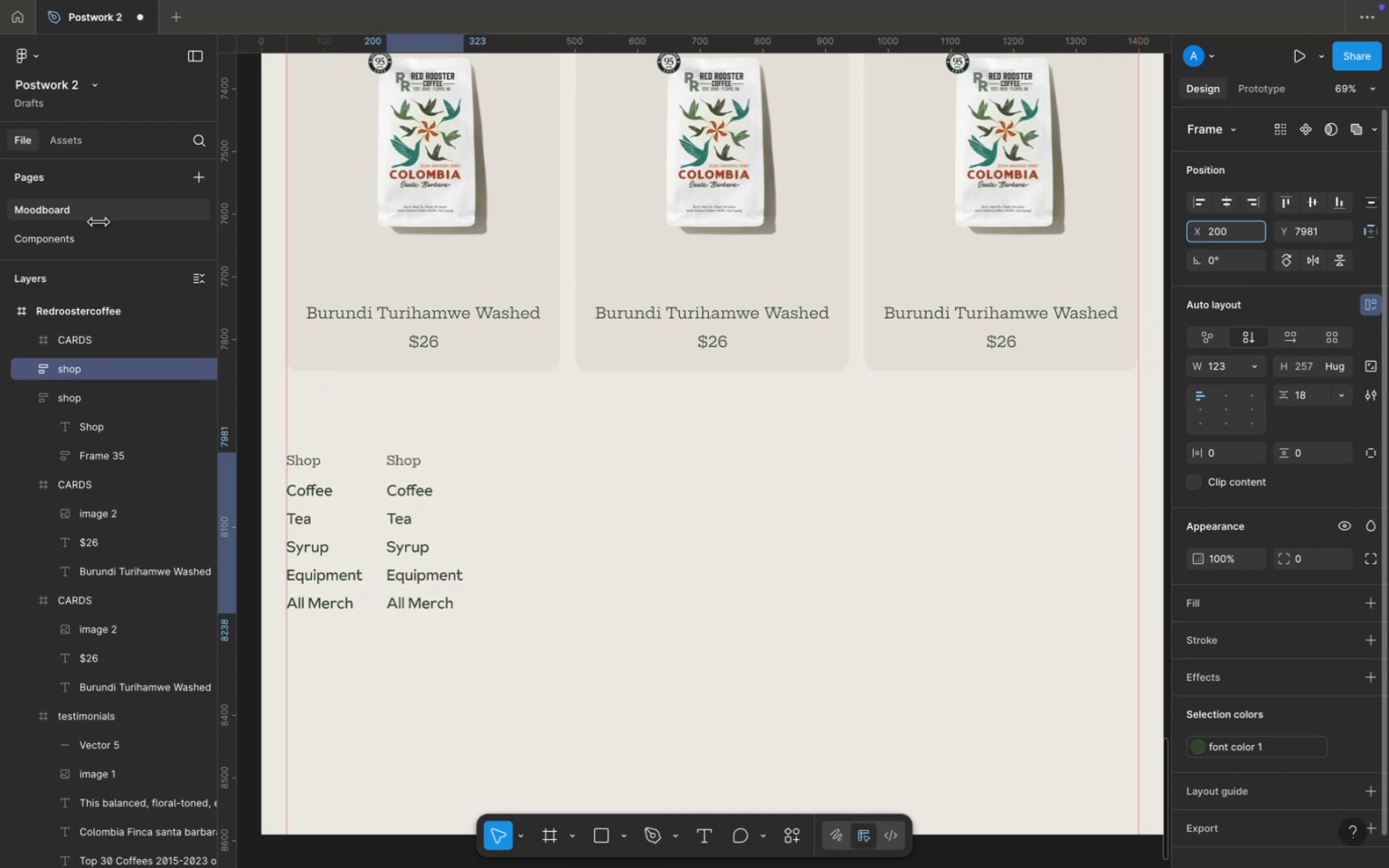 
wait(8.68)
 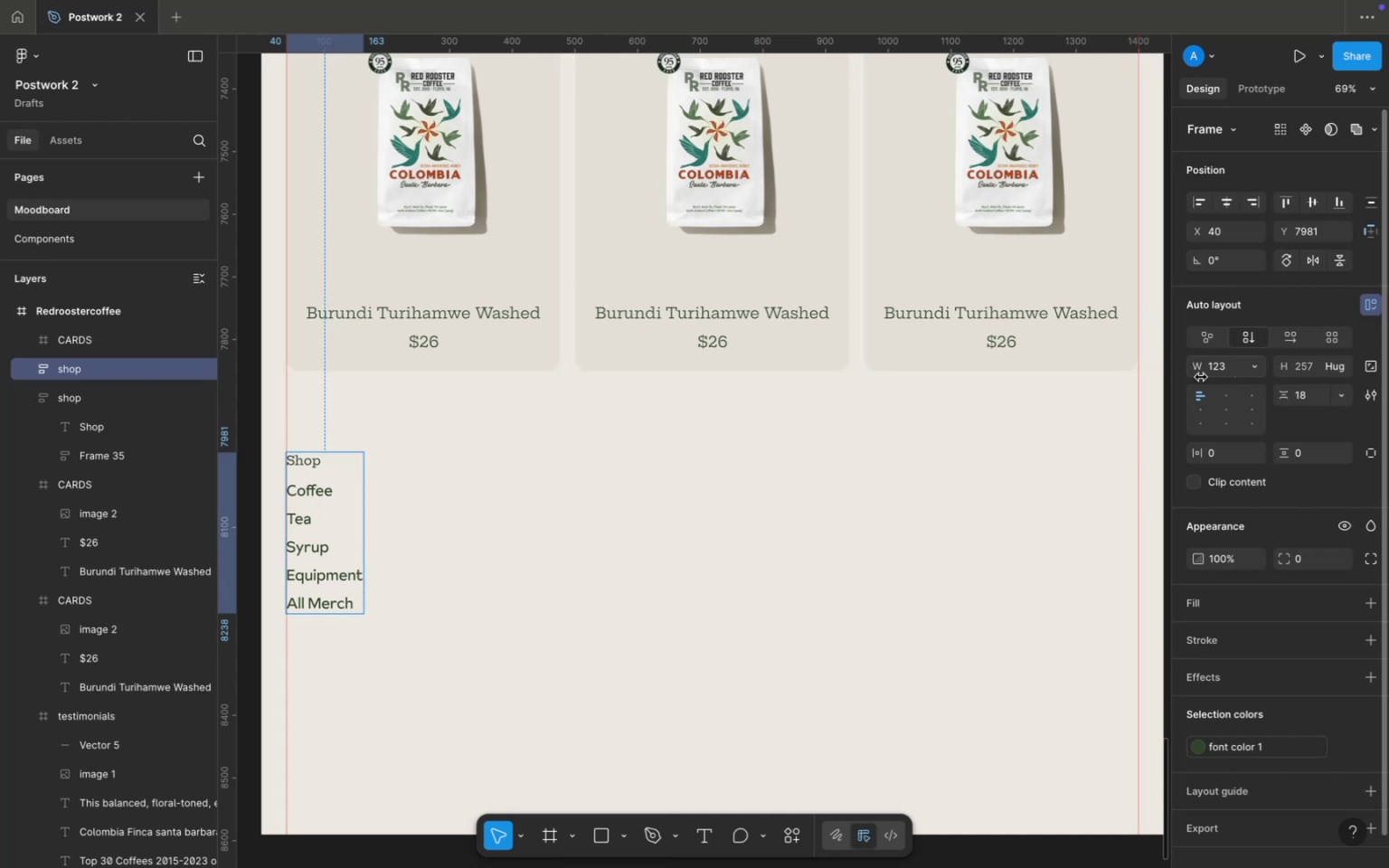 
key(Meta+D)
 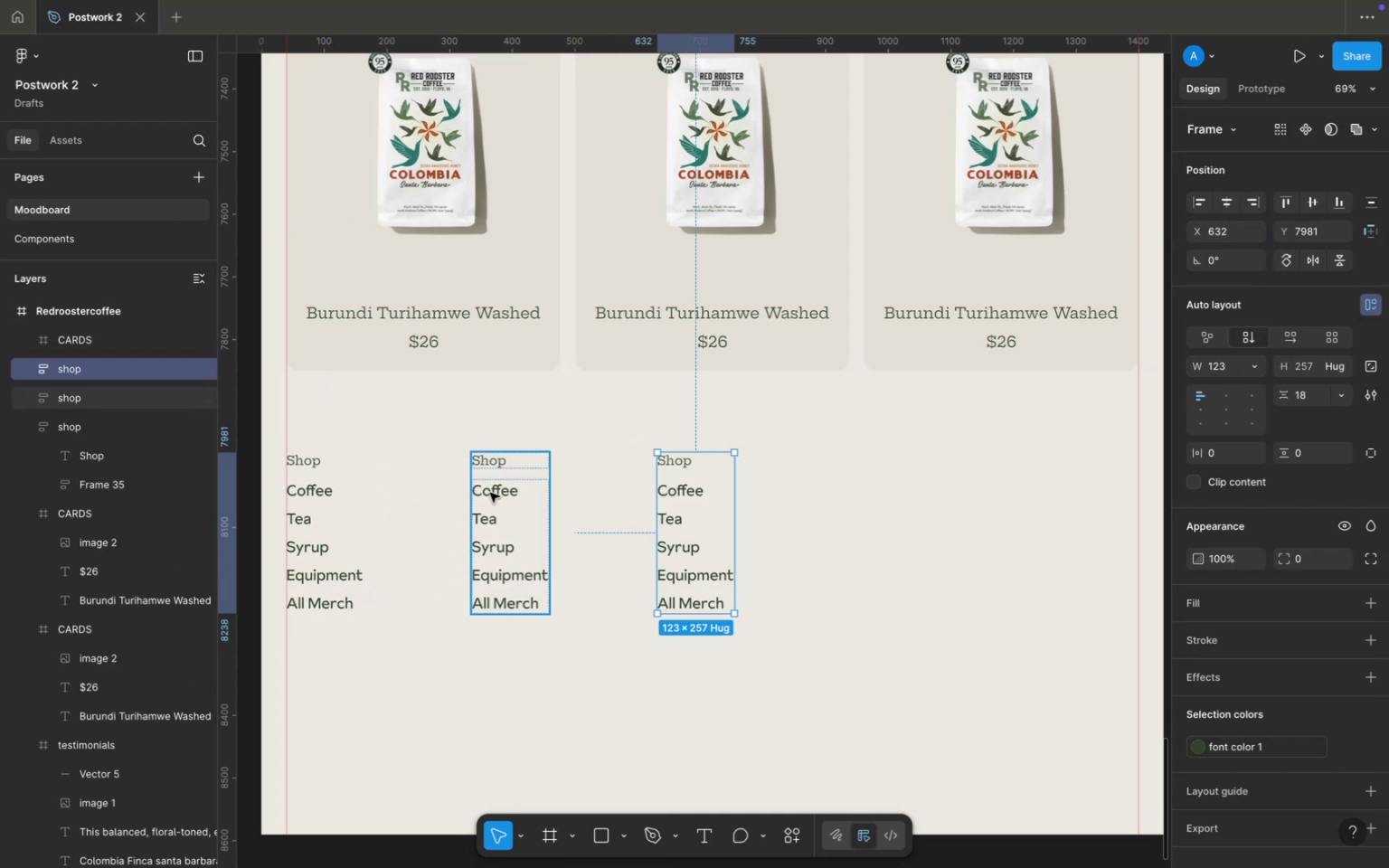 
double_click([490, 493])
 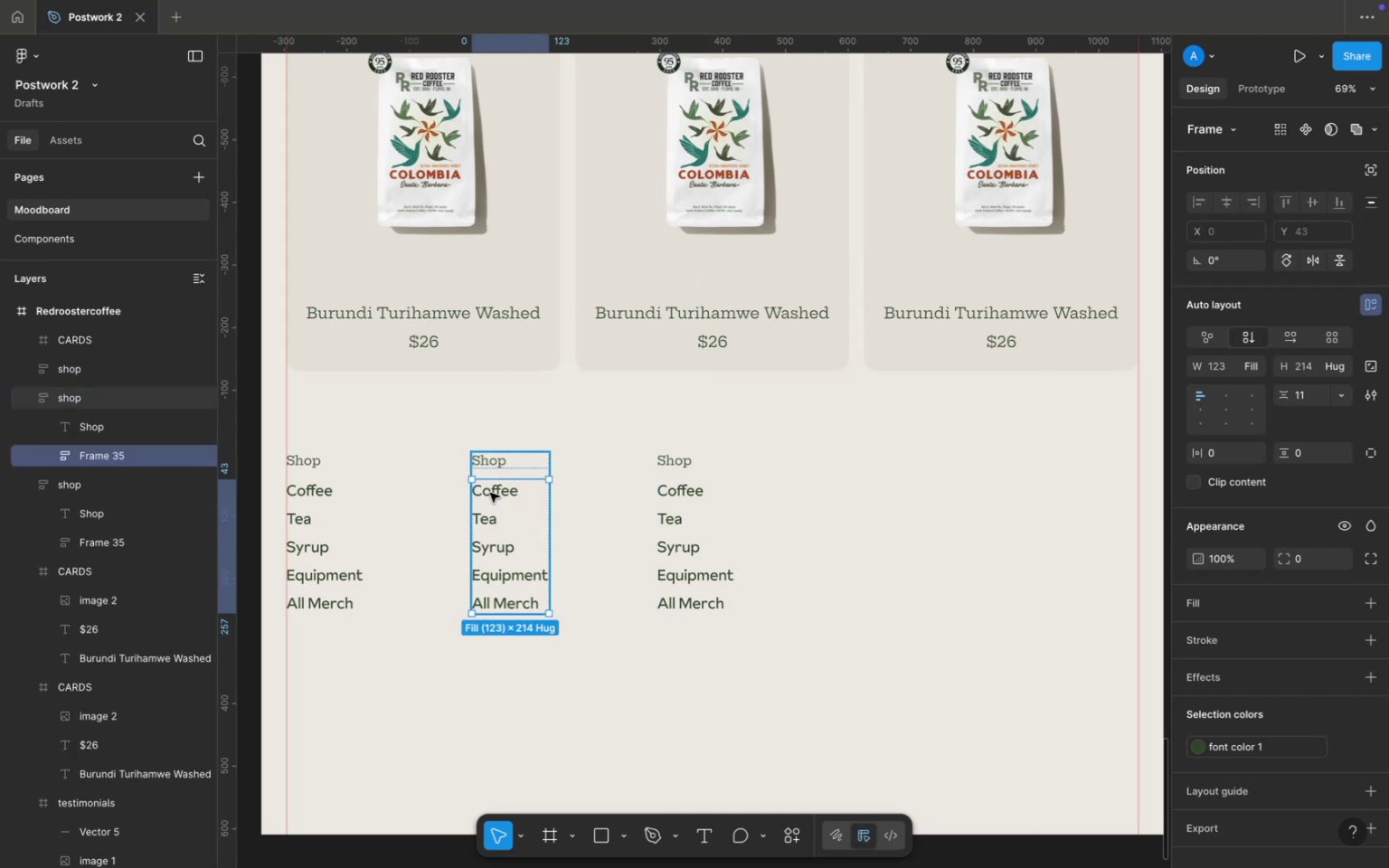 
triple_click([490, 493])
 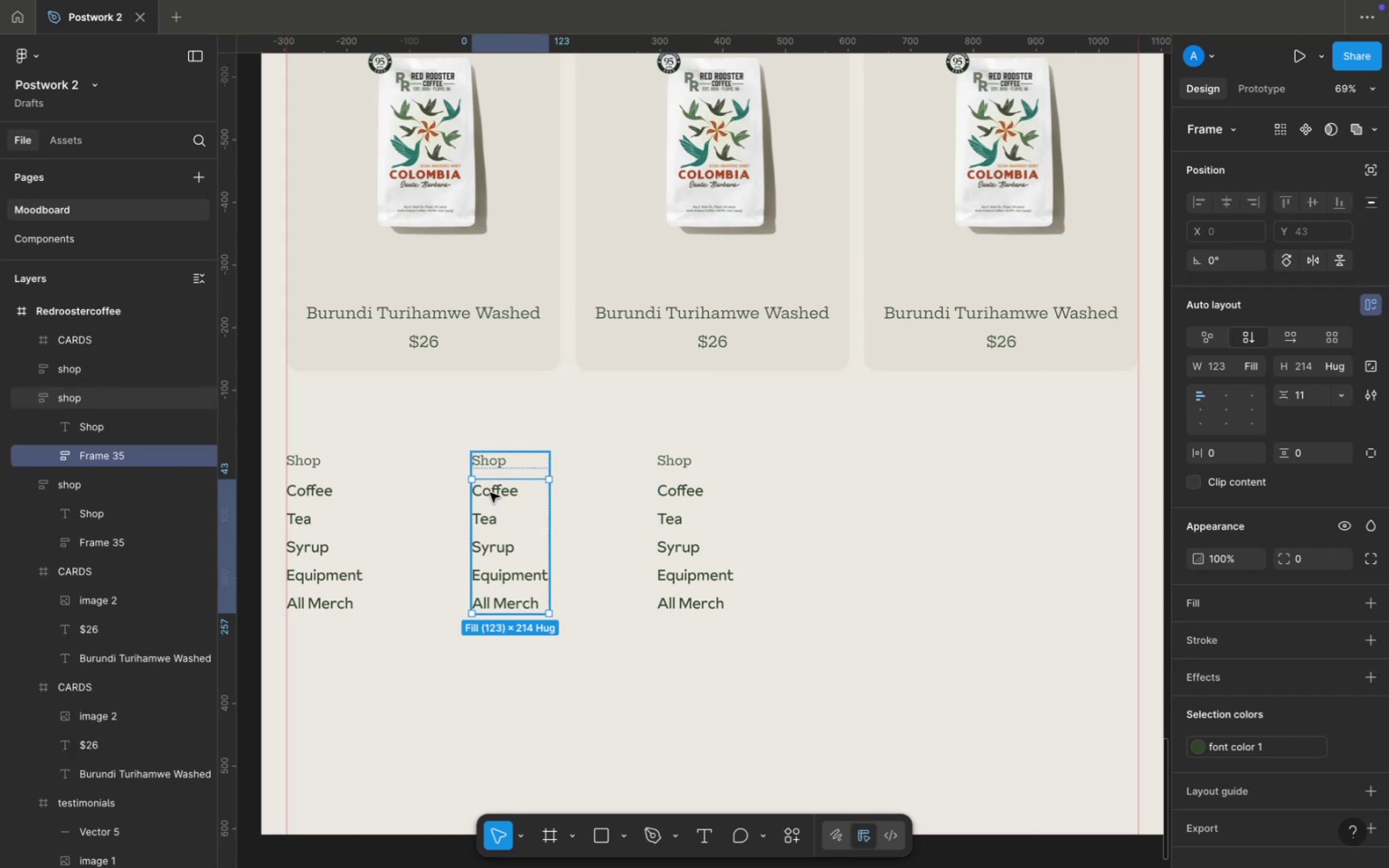 
triple_click([490, 493])
 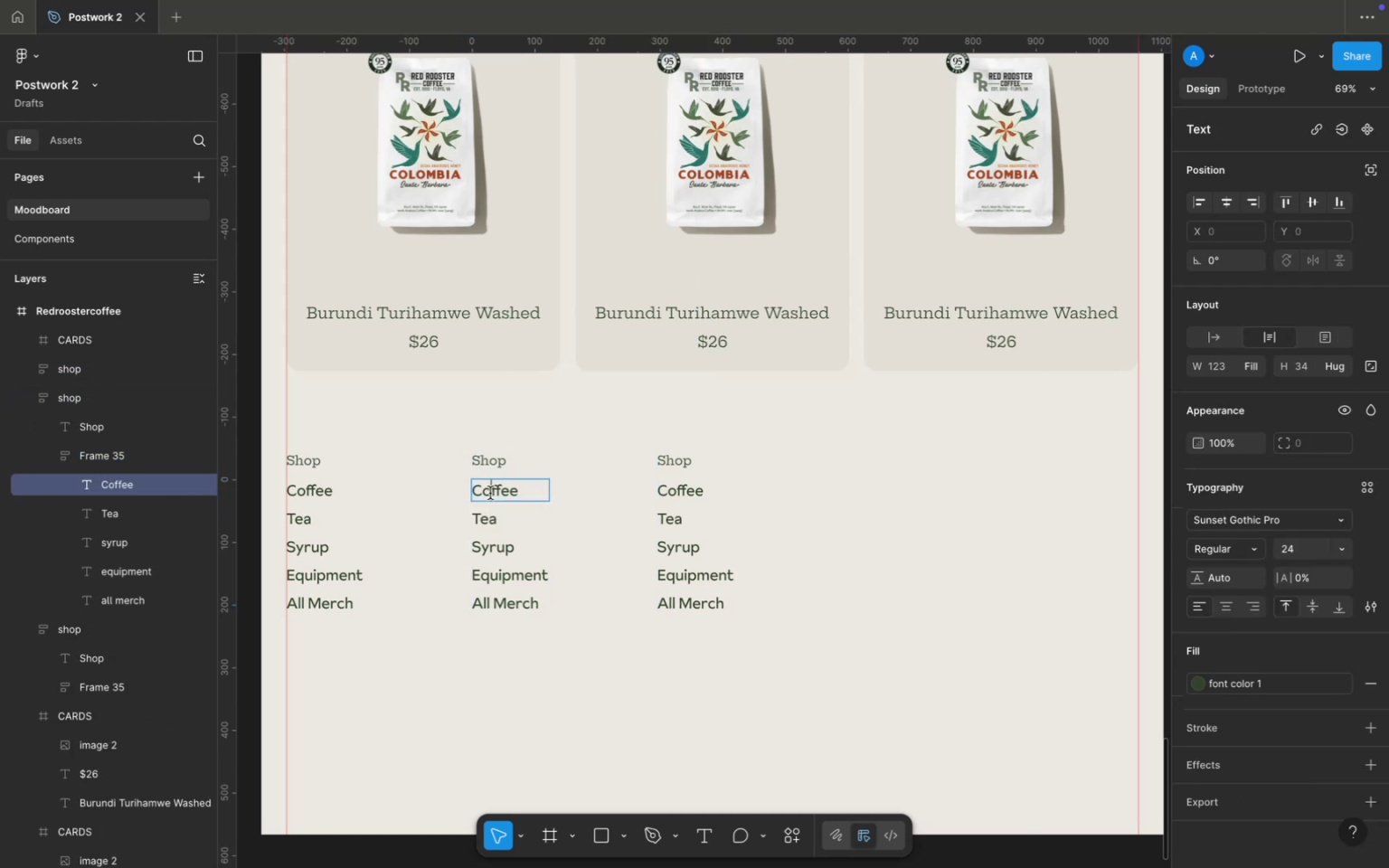 
triple_click([490, 493])
 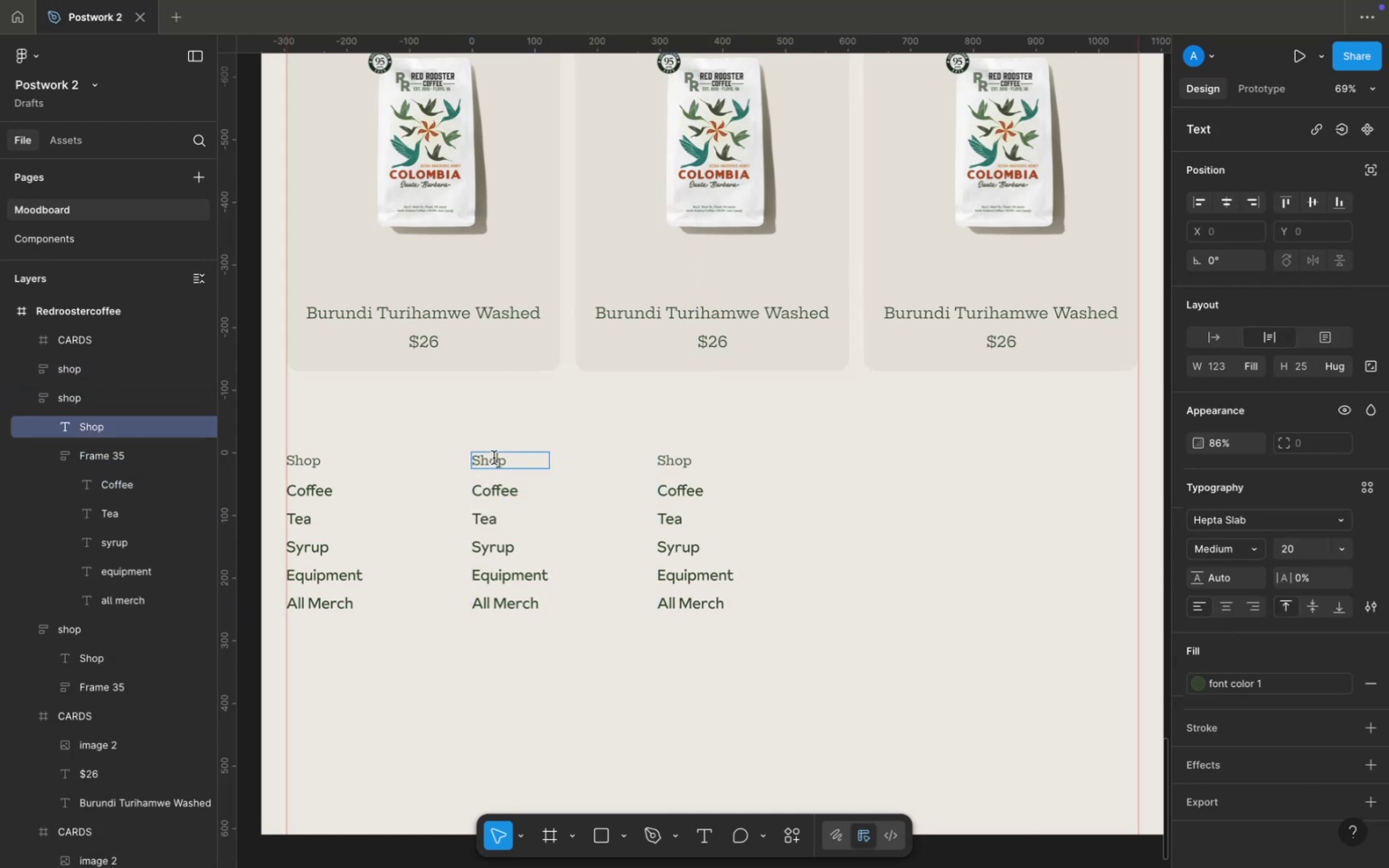 
double_click([494, 458])
 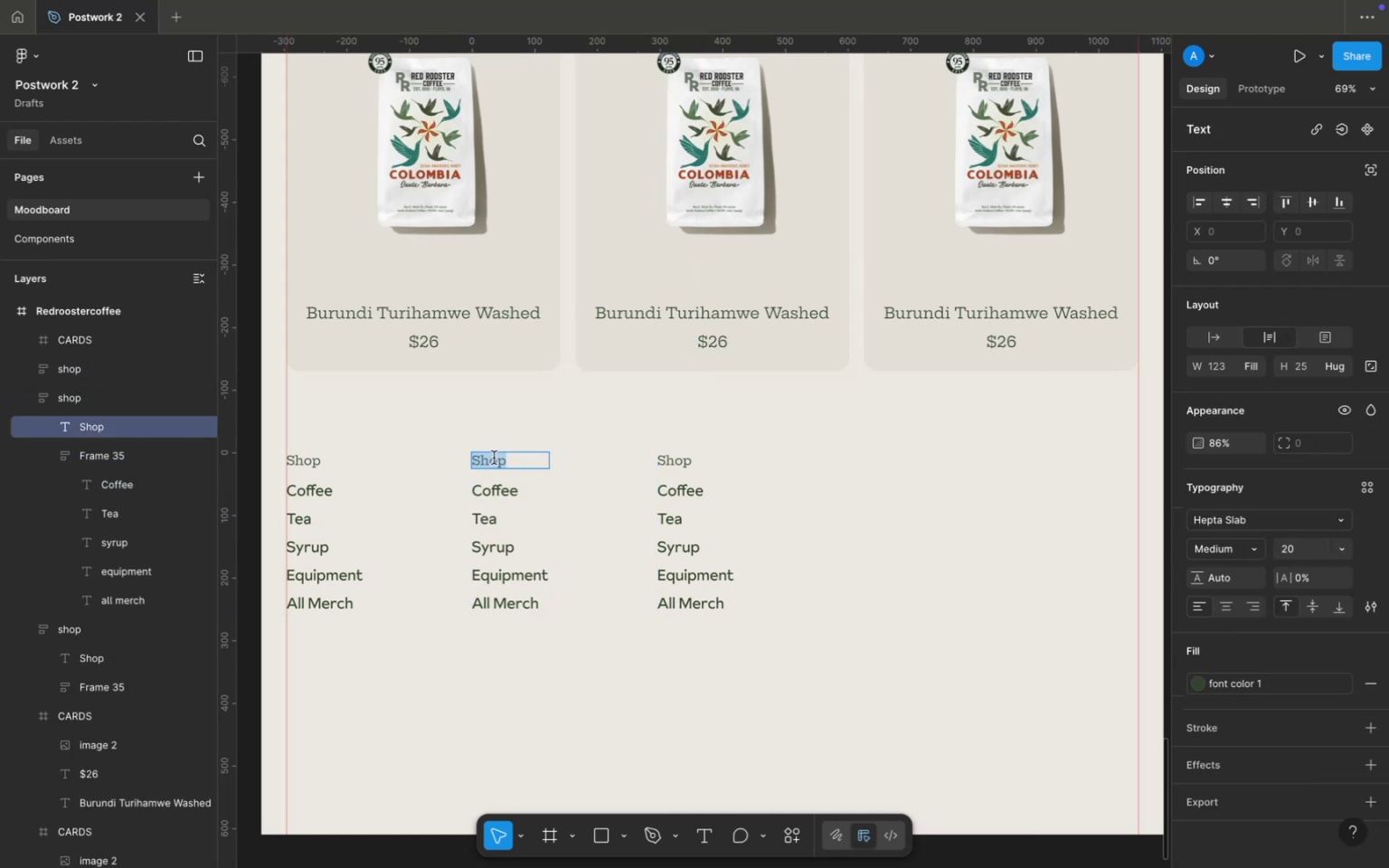 
triple_click([494, 458])
 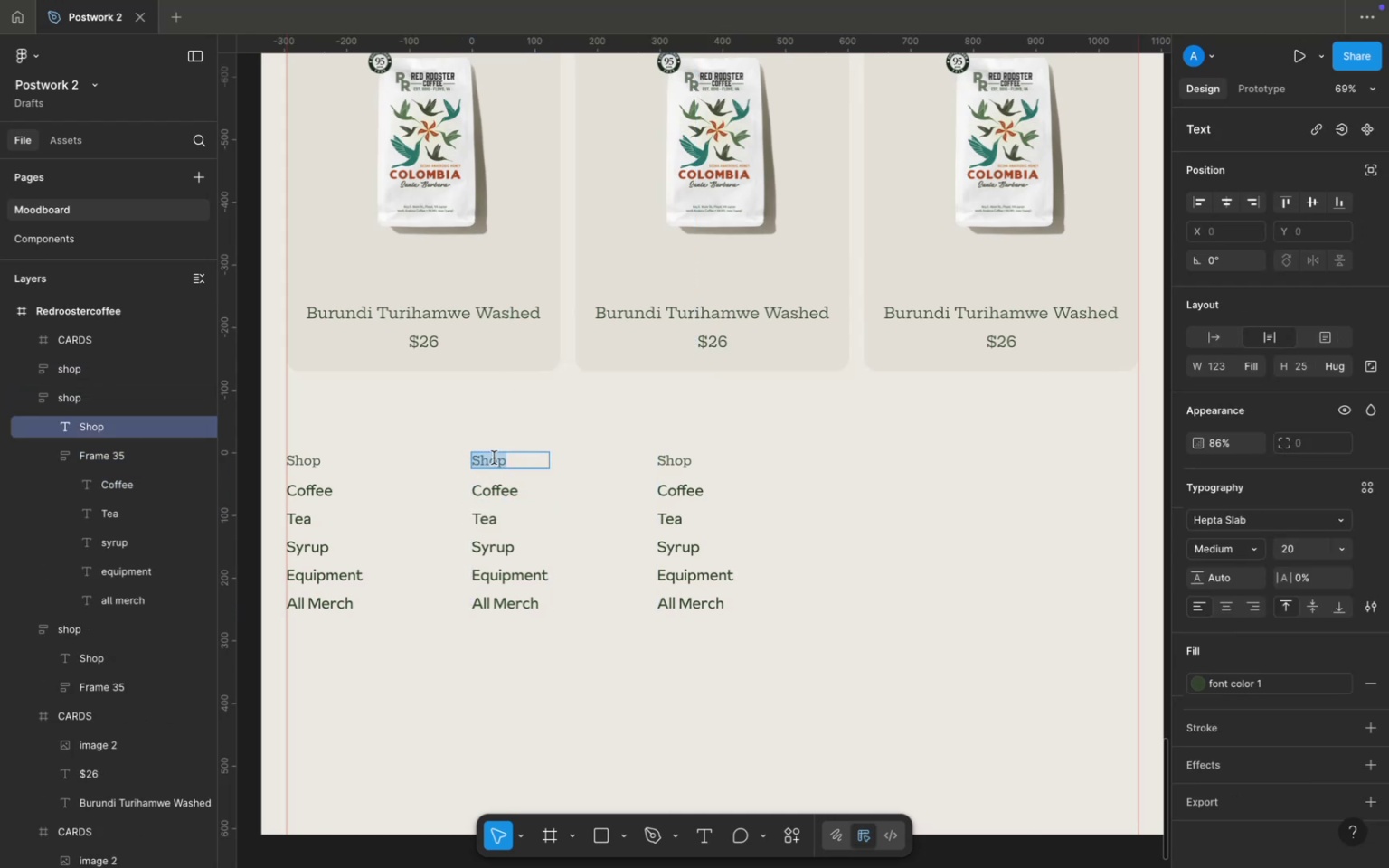 
type(s)
key(Backspace)
type(Subscribe)
 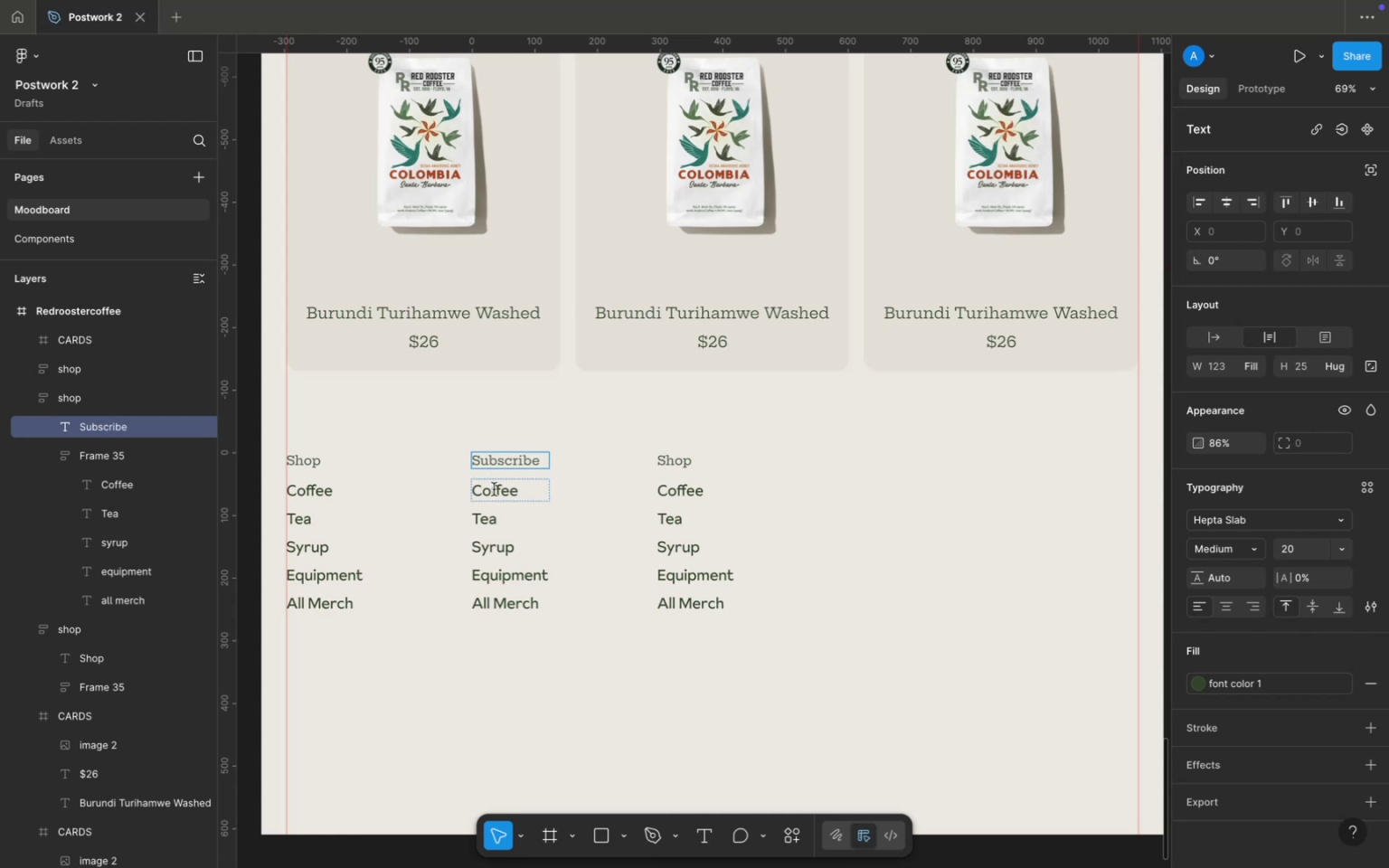 
double_click([494, 490])
 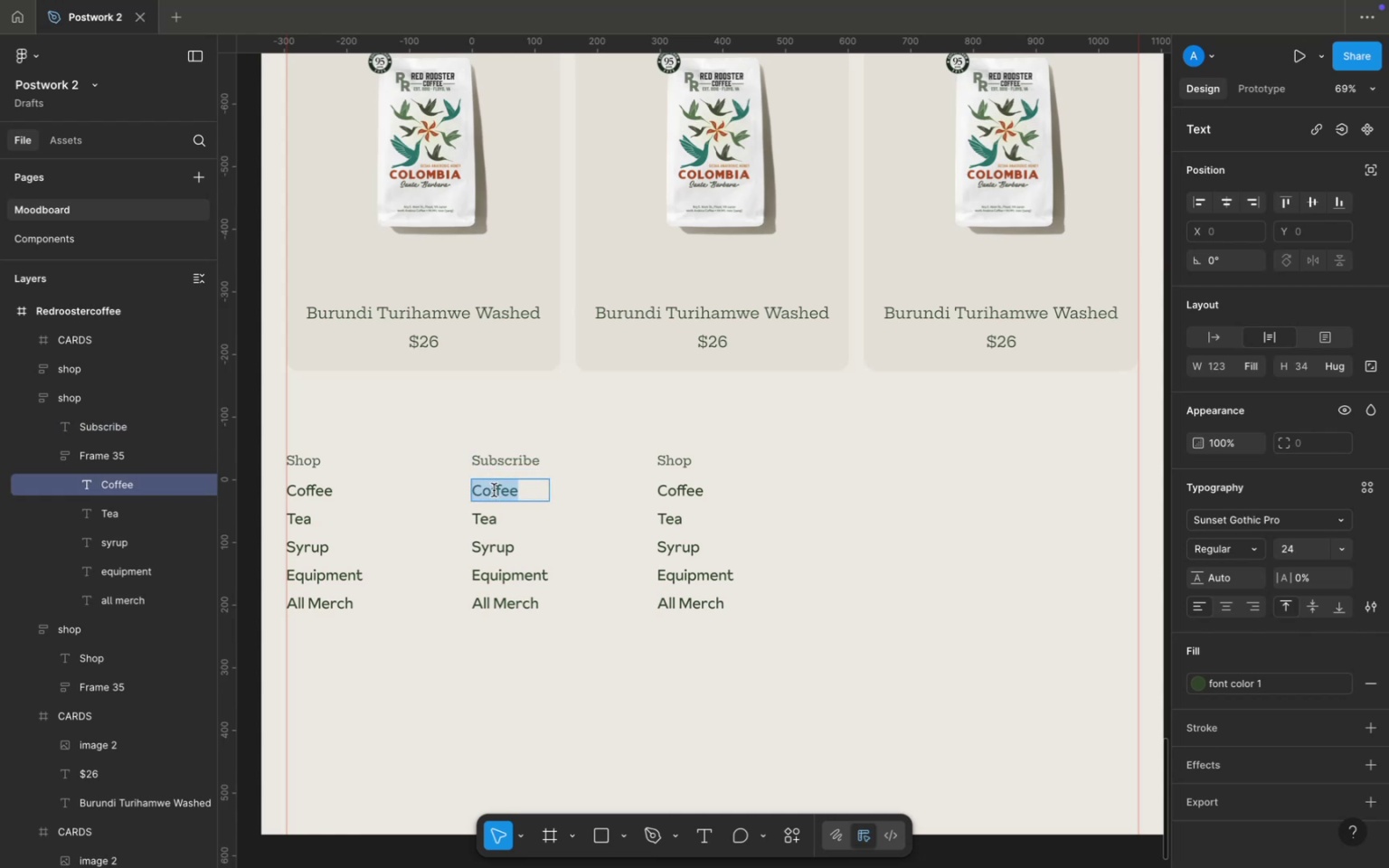 
triple_click([494, 490])
 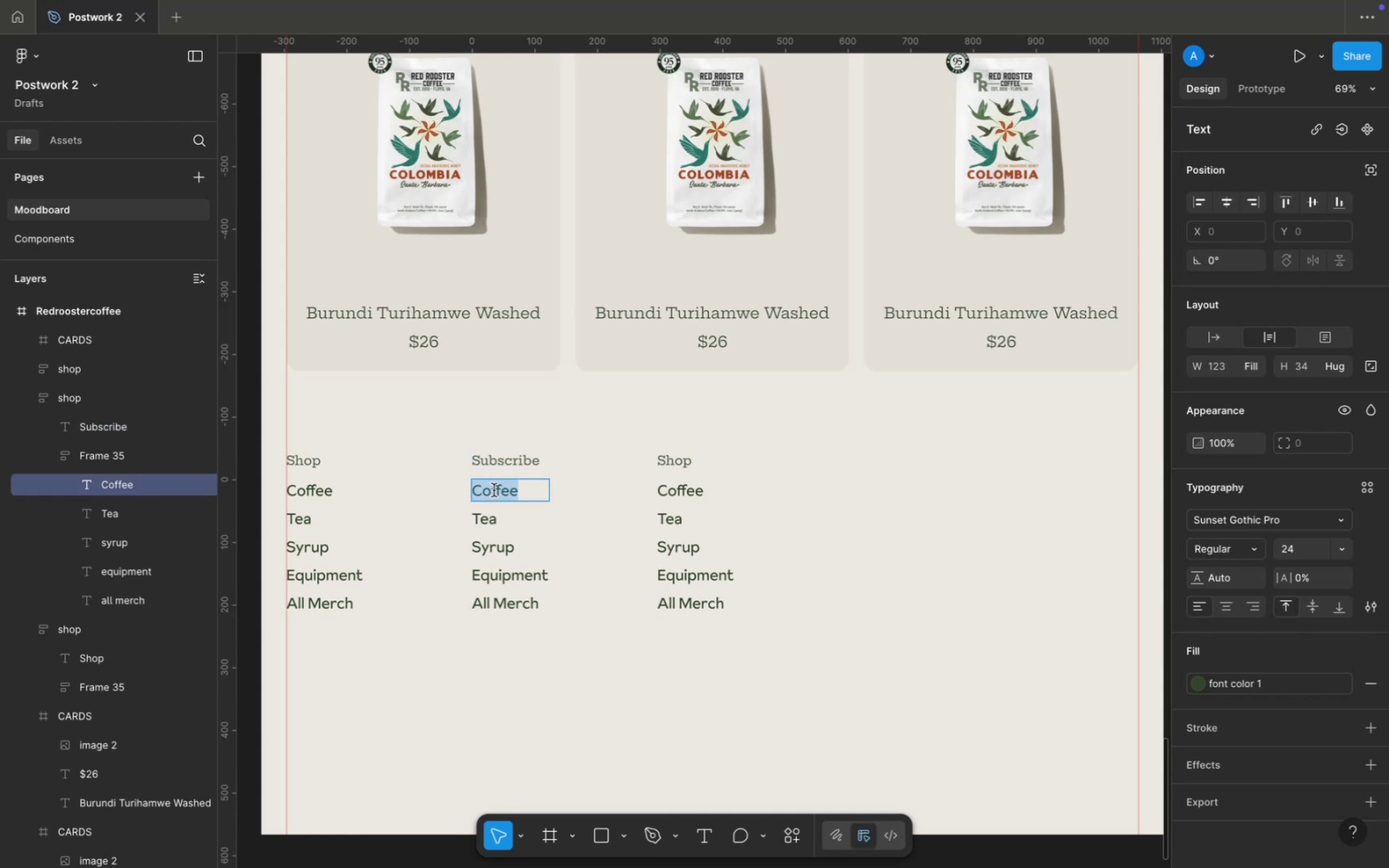 
type(t)
key(Backspace)
type(The Fix)
 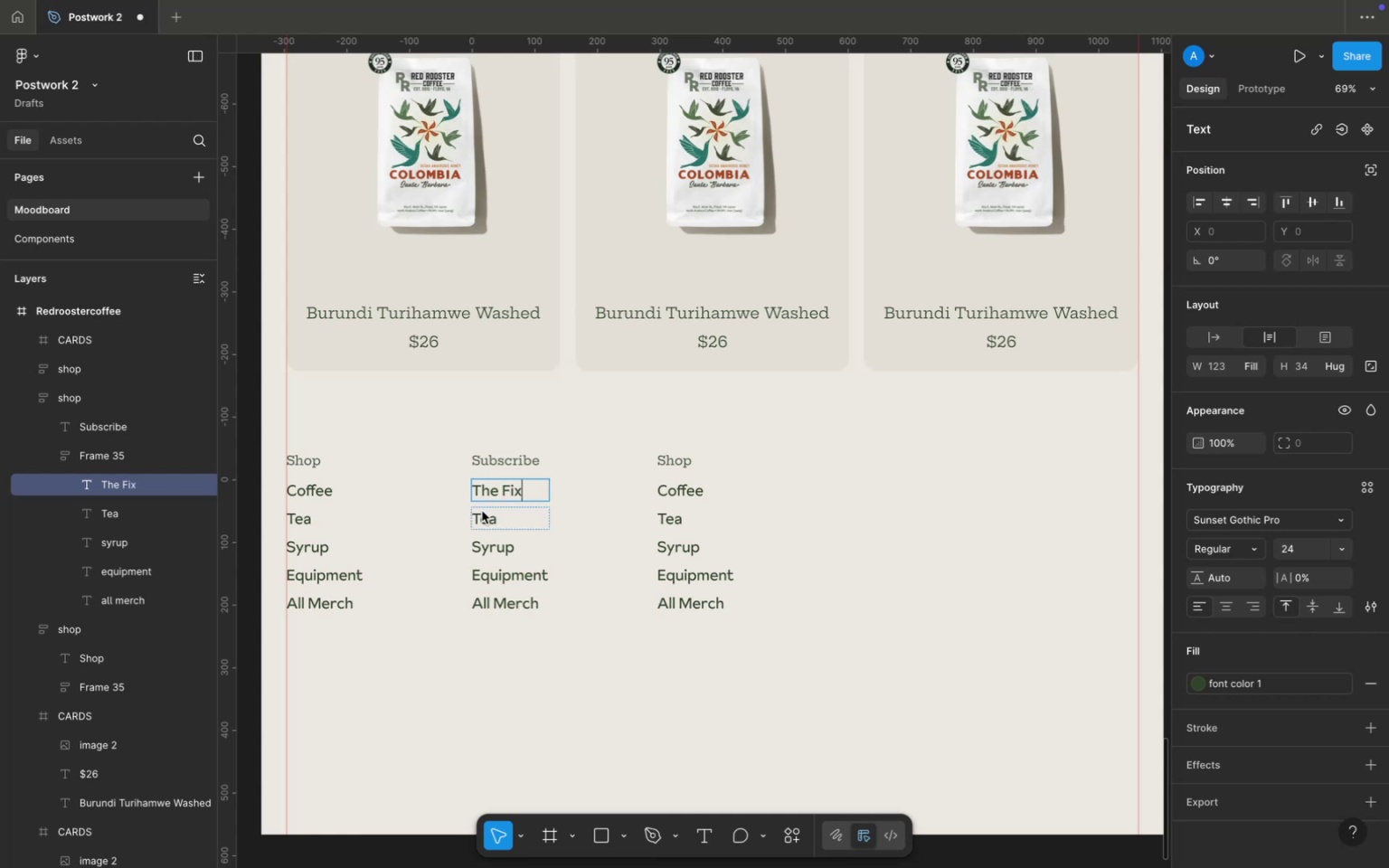 
double_click([482, 512])
 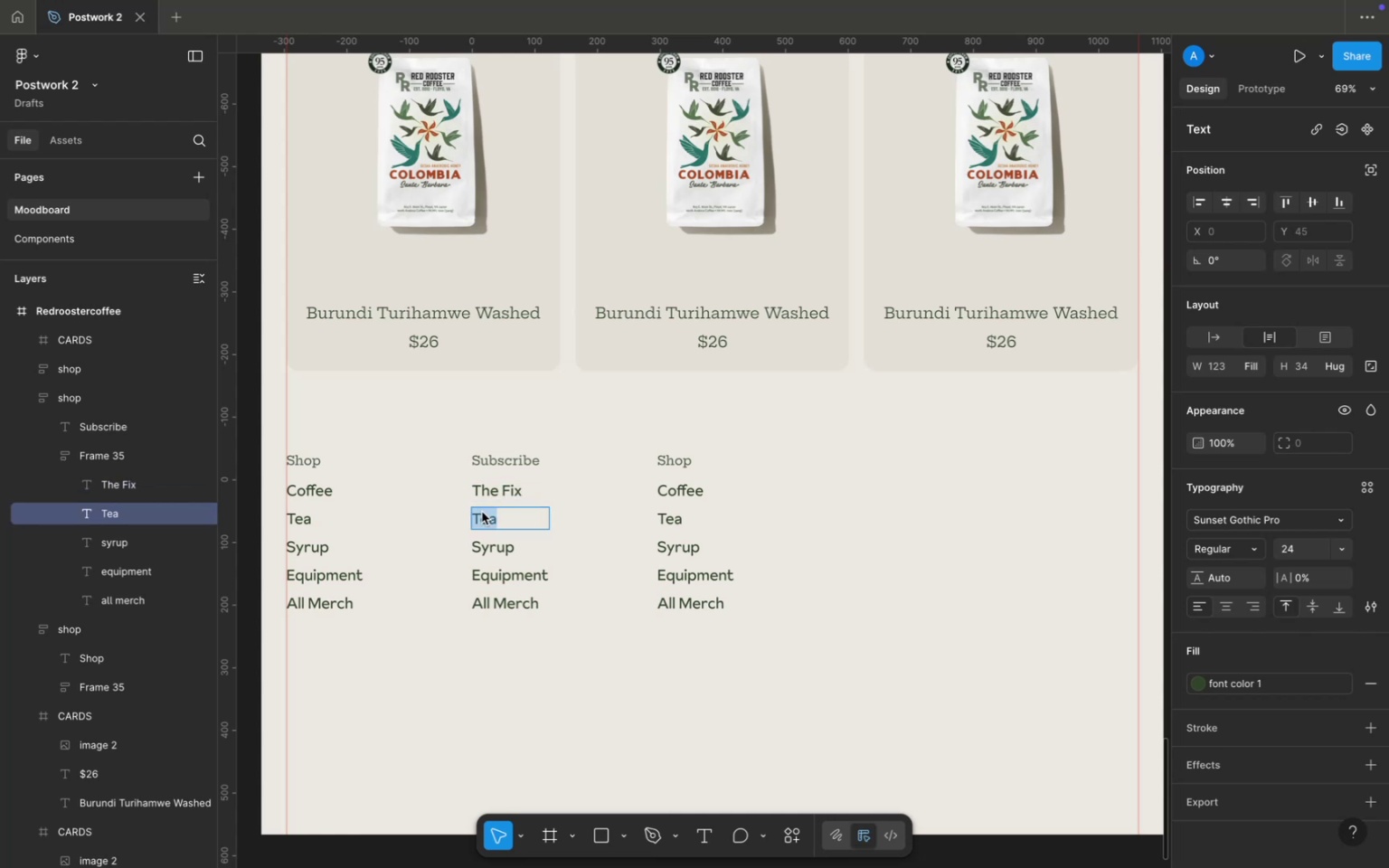 
triple_click([482, 512])
 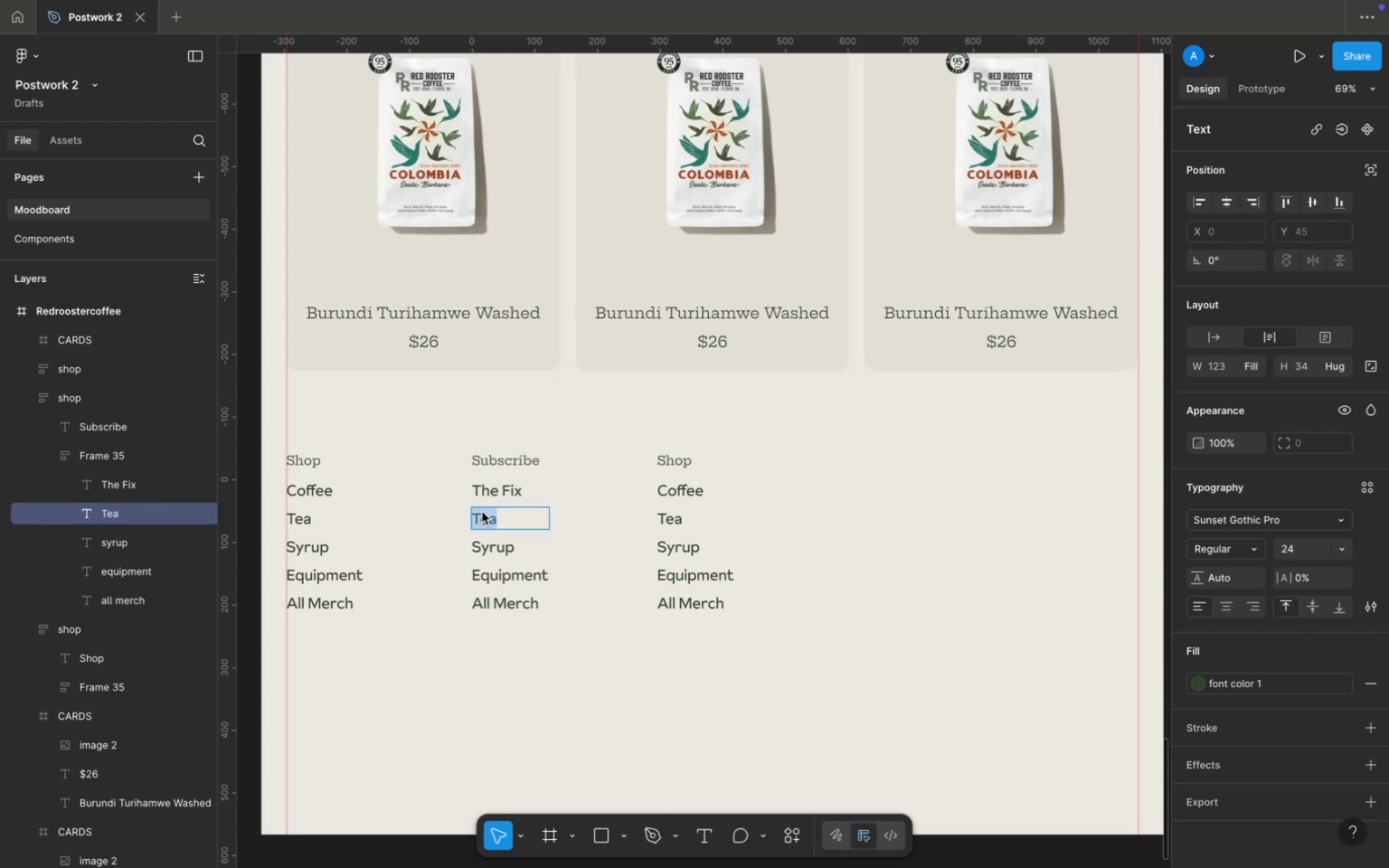 
type(s)
key(Backspace)
type(Subscribe)
key(Backspace)
key(Backspace)
type(ptions)
 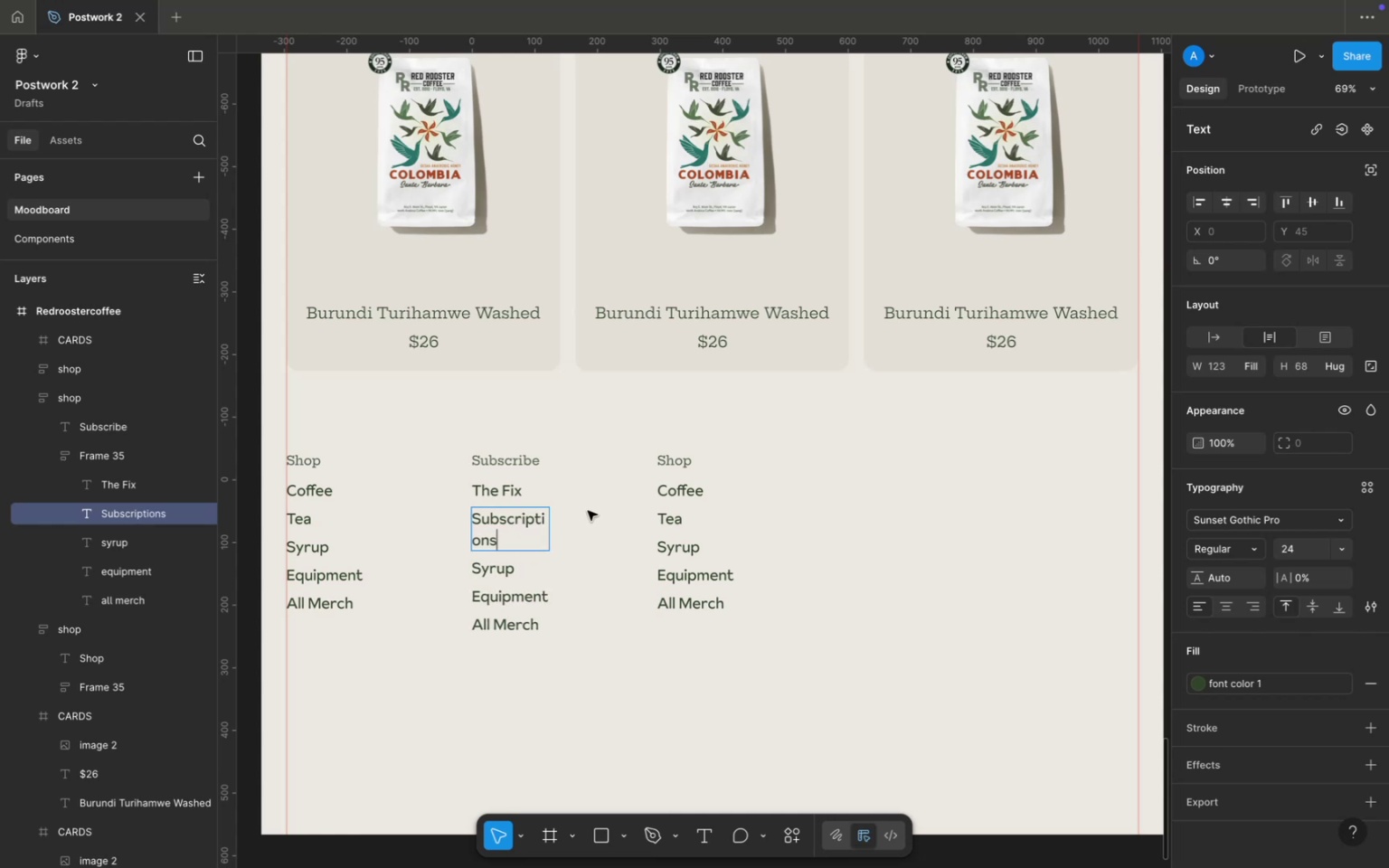 
left_click([596, 512])
 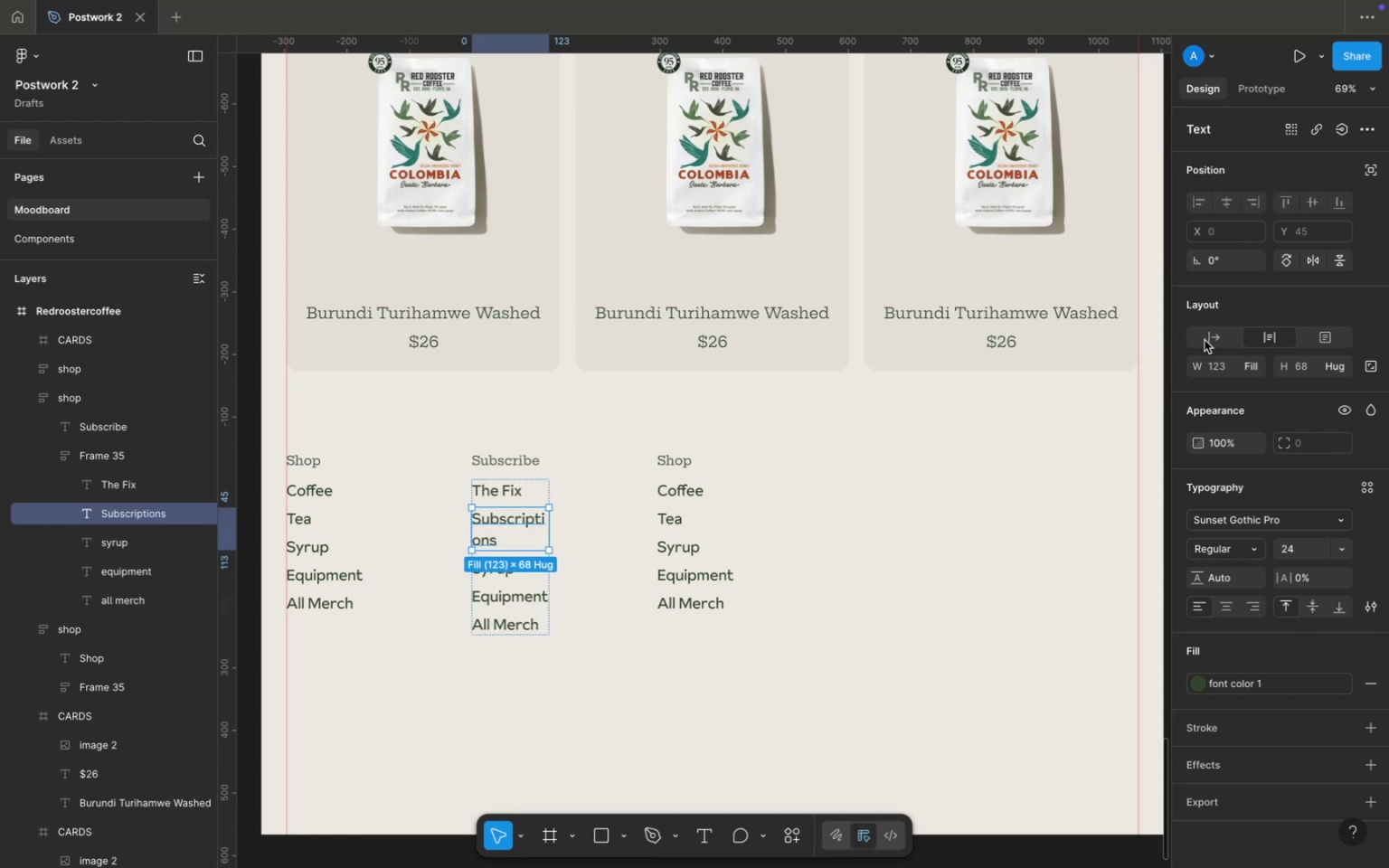 
left_click([1212, 338])
 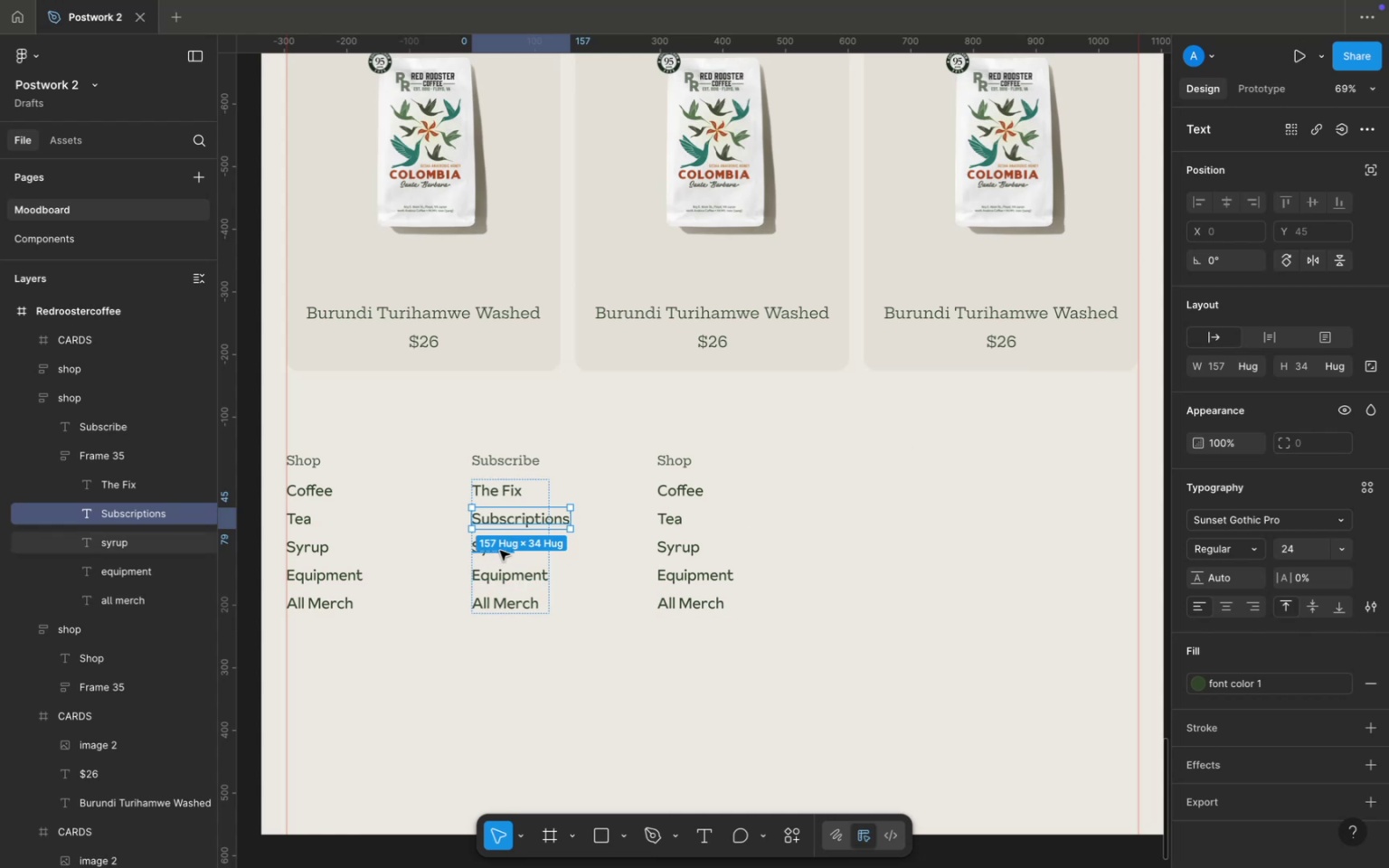 
double_click([500, 551])
 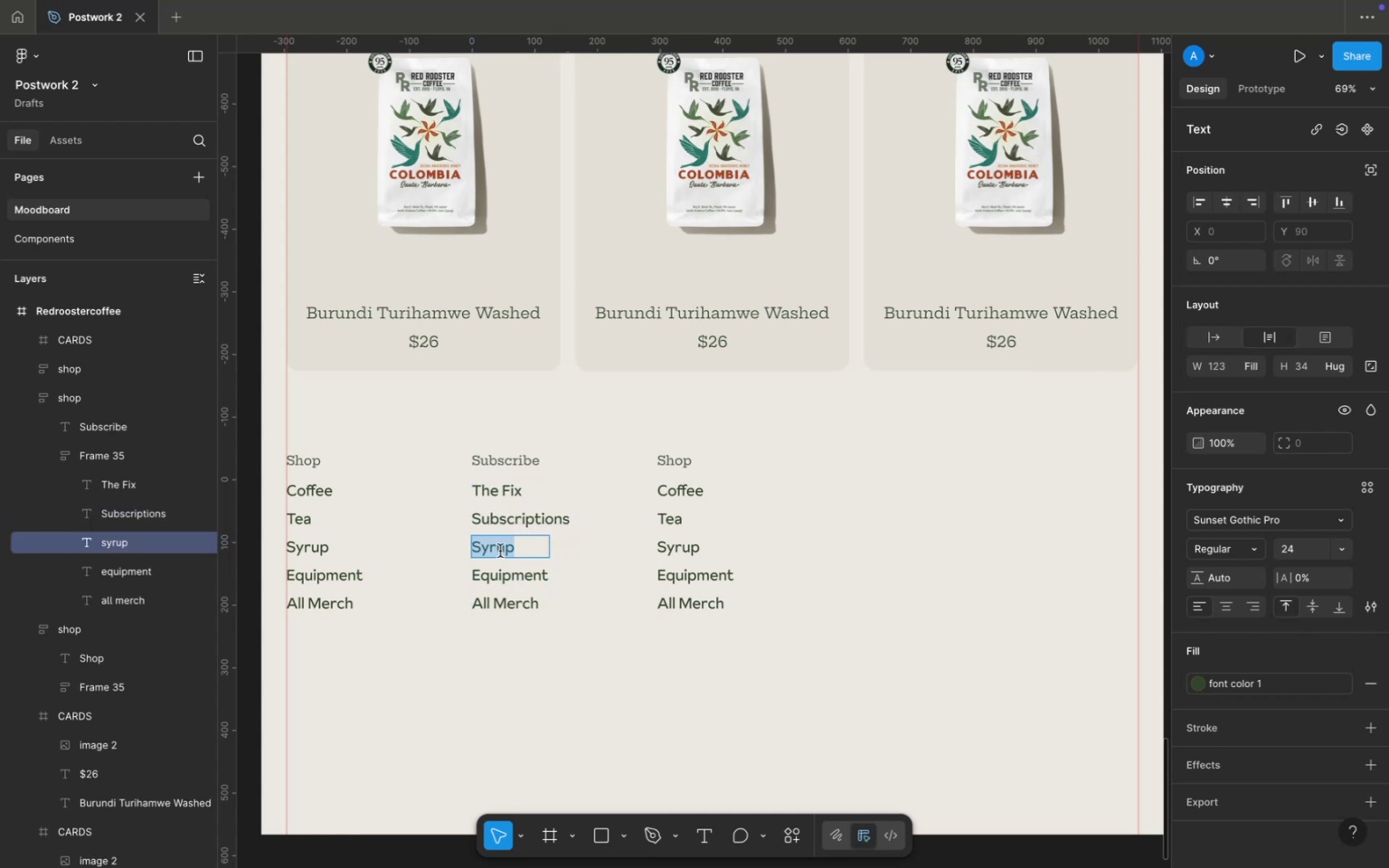 
type(reward )
key(Backspace)
type(s program)
 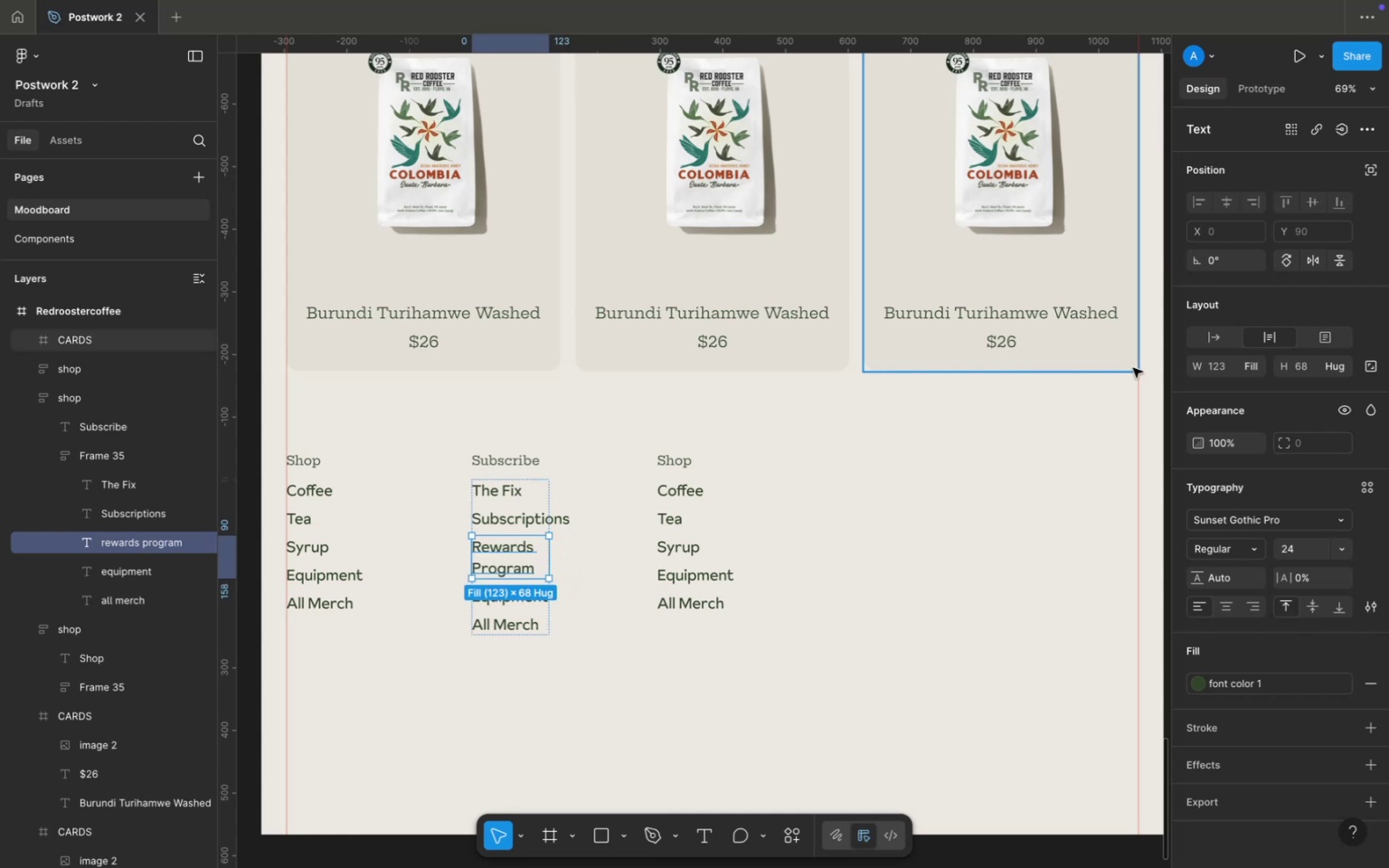 
left_click([1212, 336])
 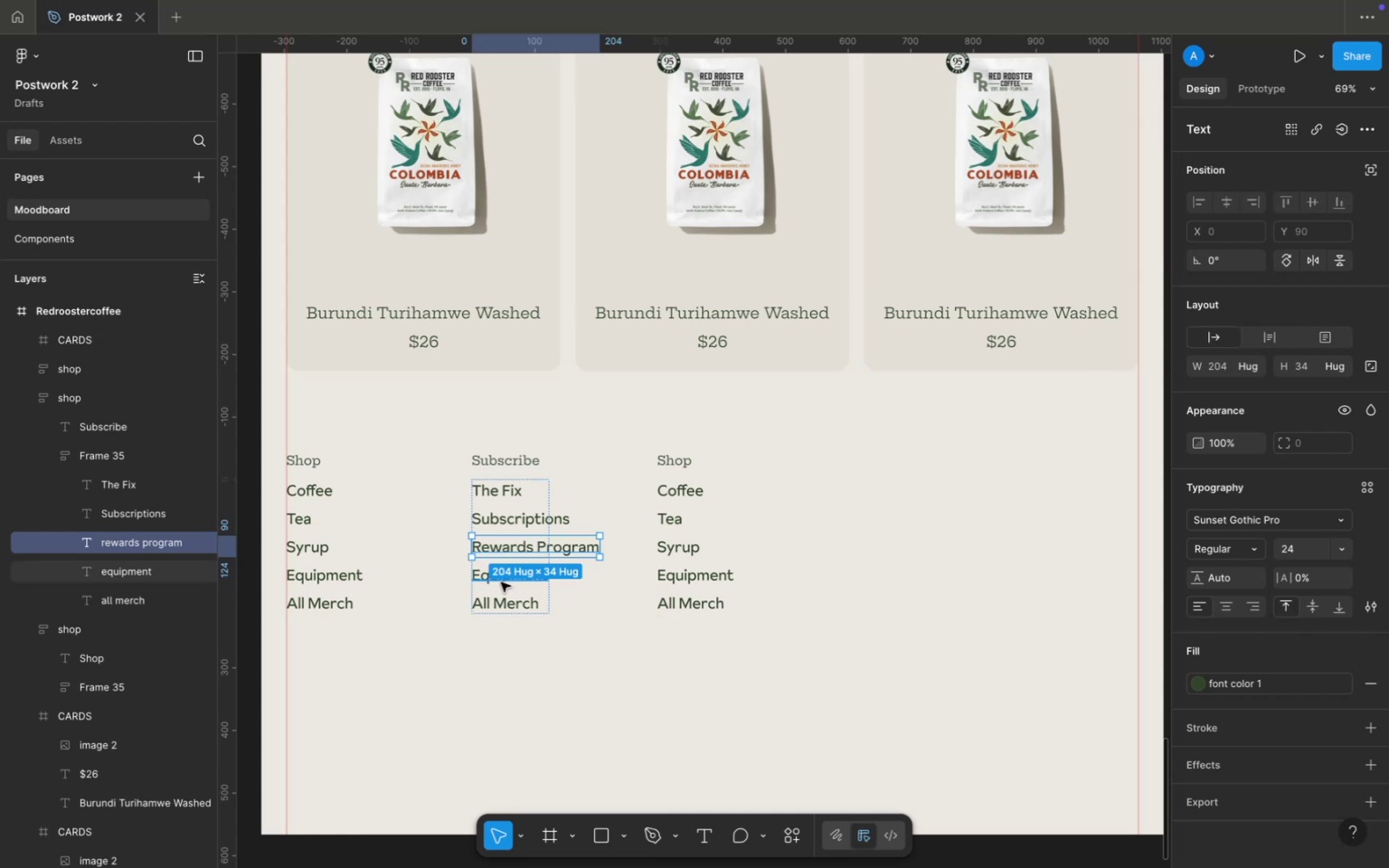 
double_click([501, 582])
 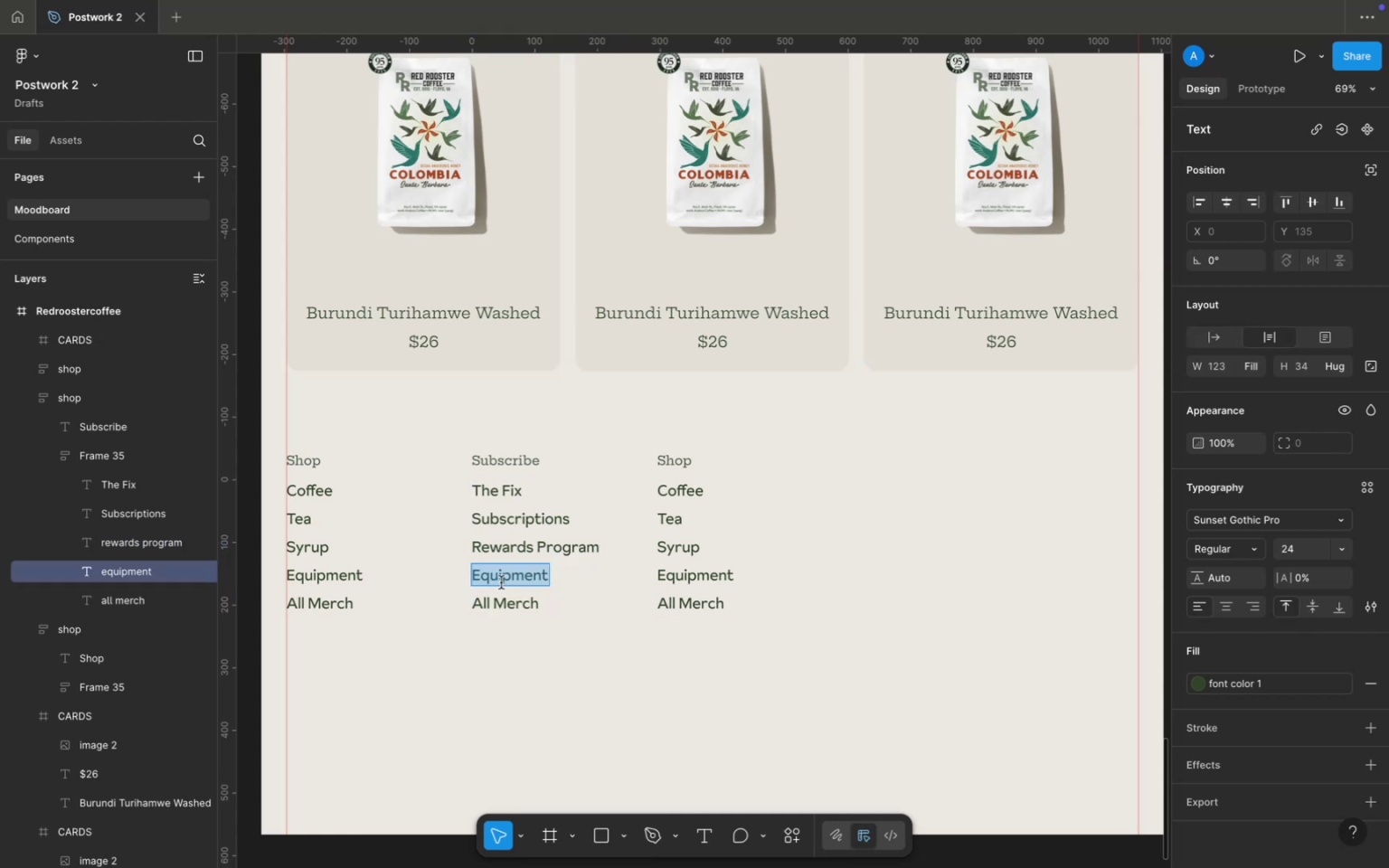 
type(my account)
 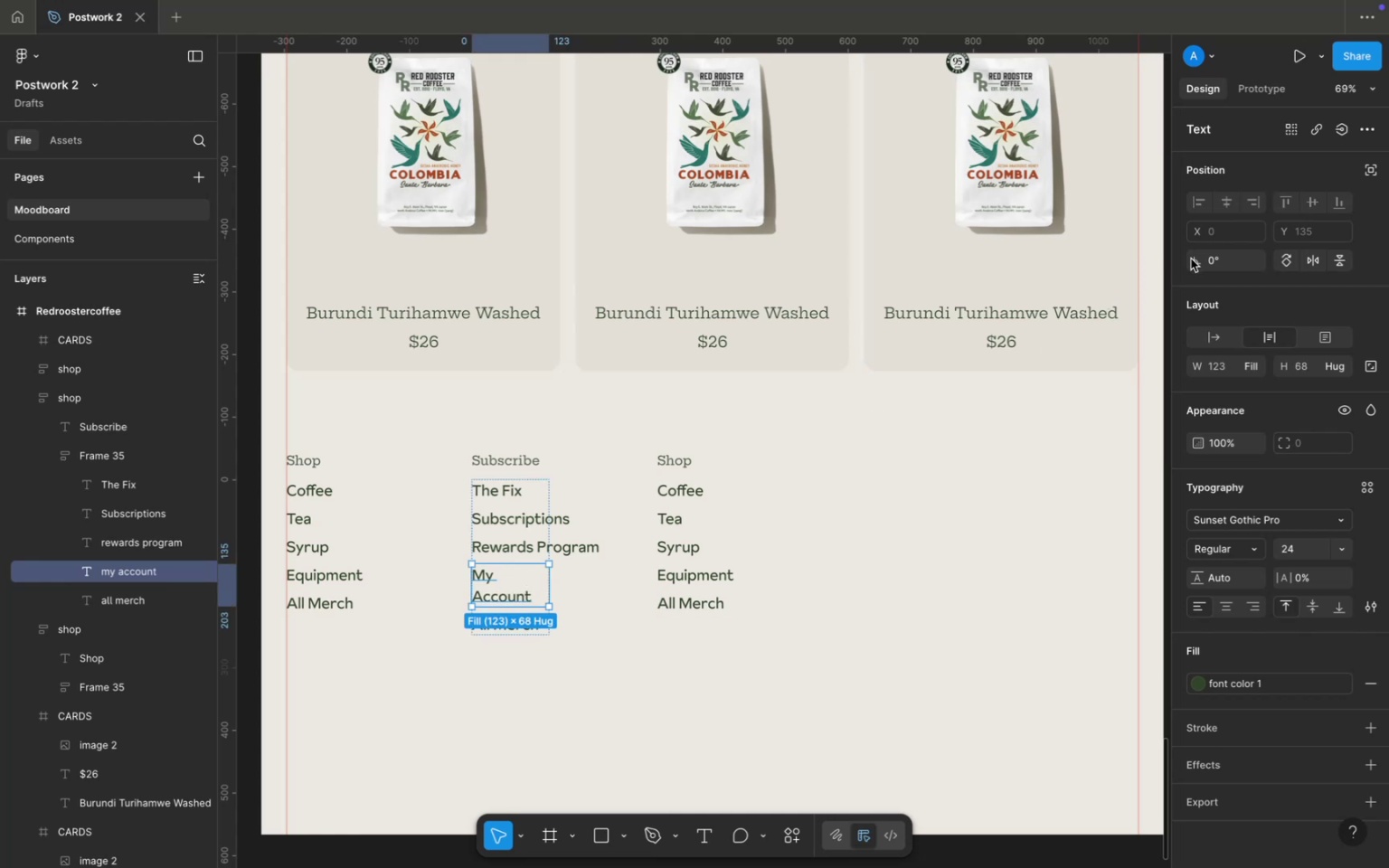 
left_click([1218, 335])
 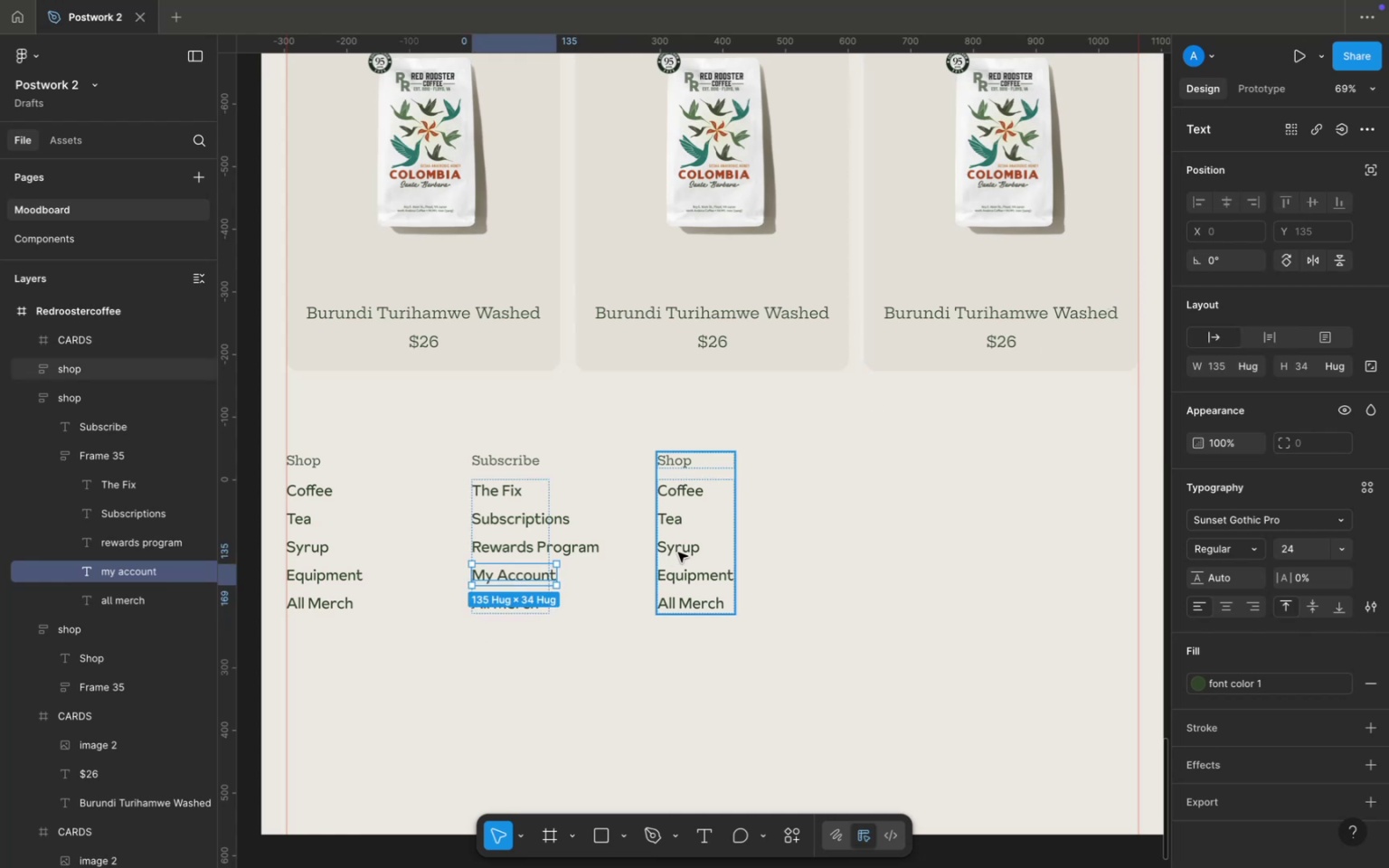 
left_click([681, 552])
 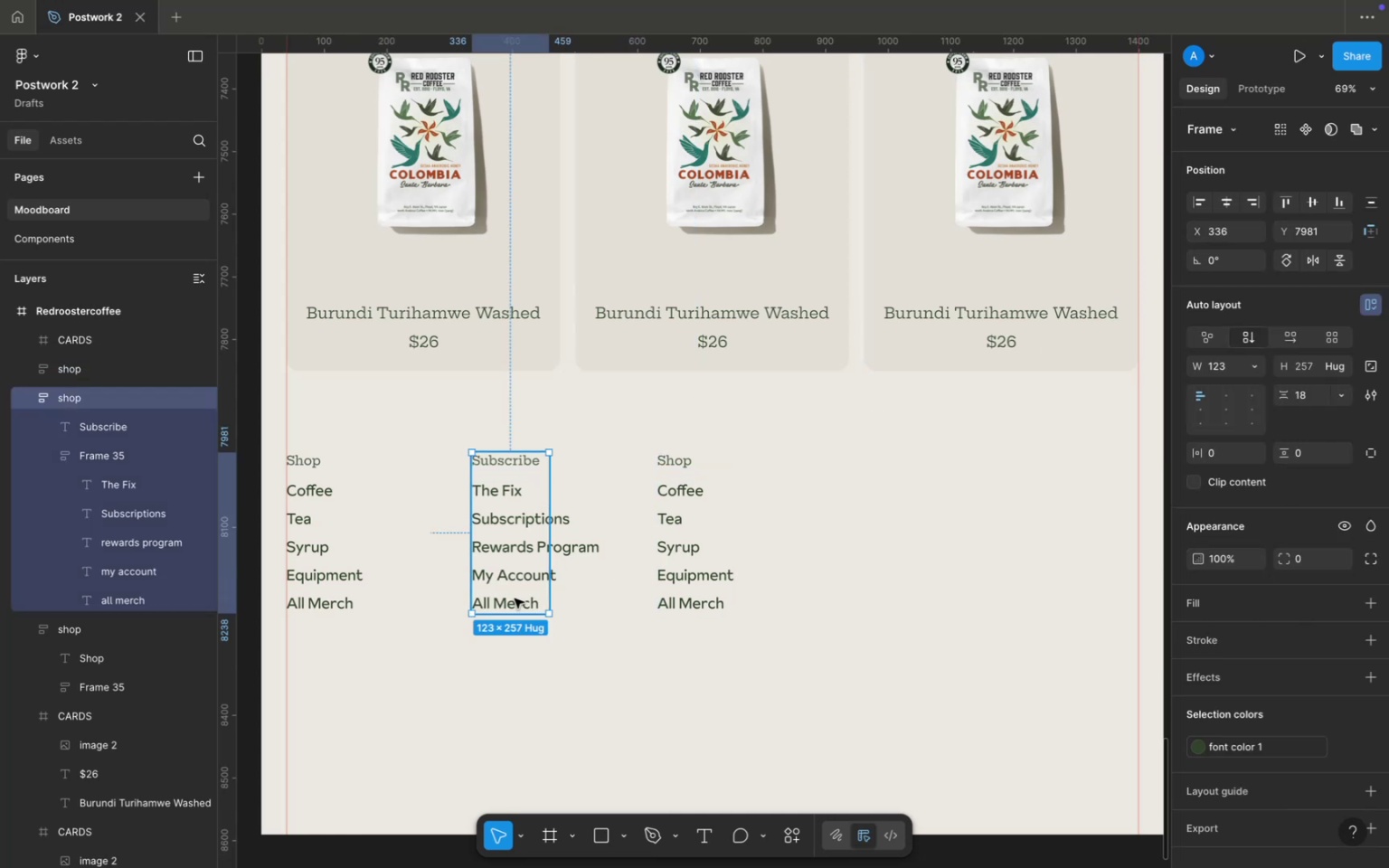 
double_click([515, 599])
 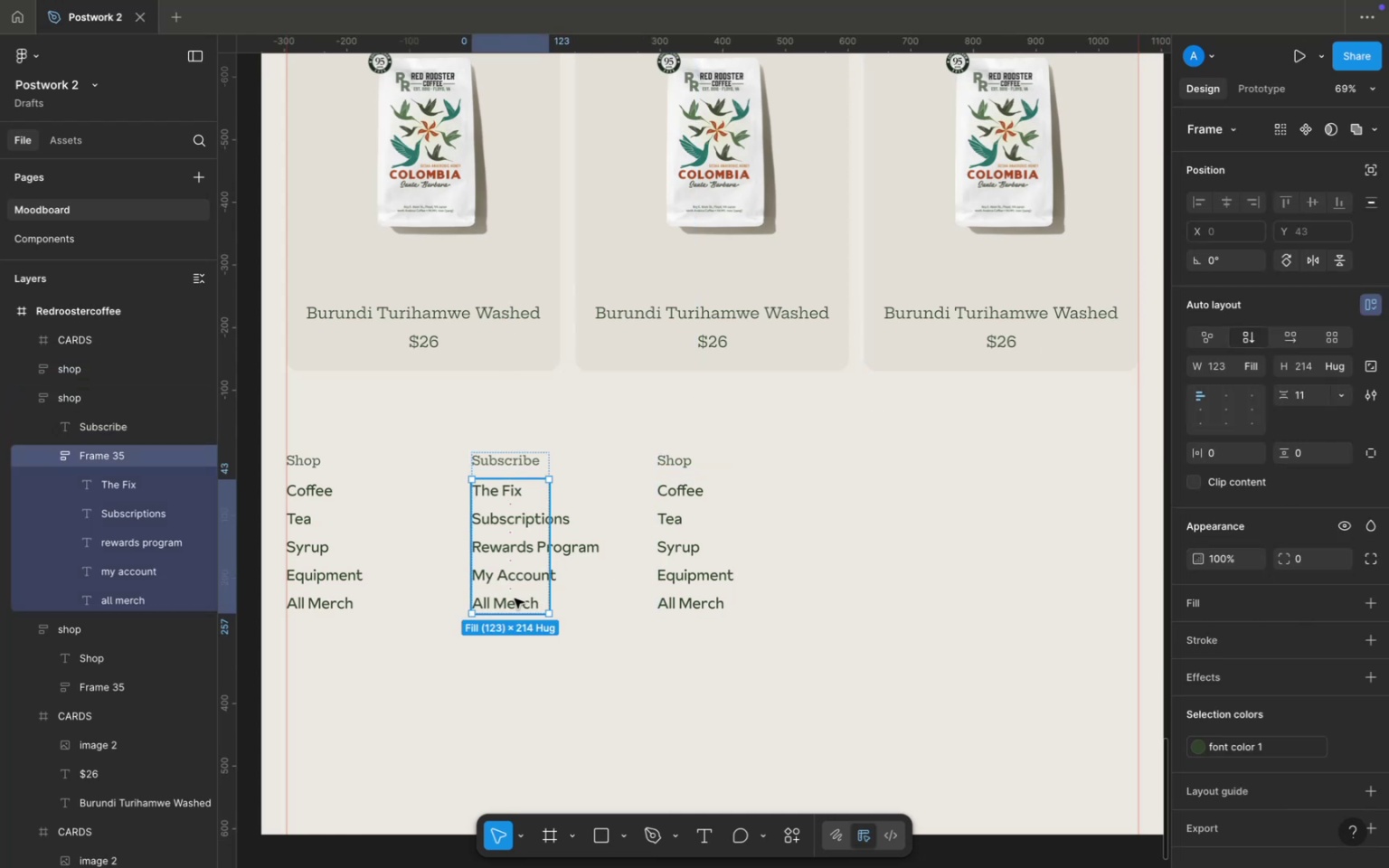 
double_click([515, 599])
 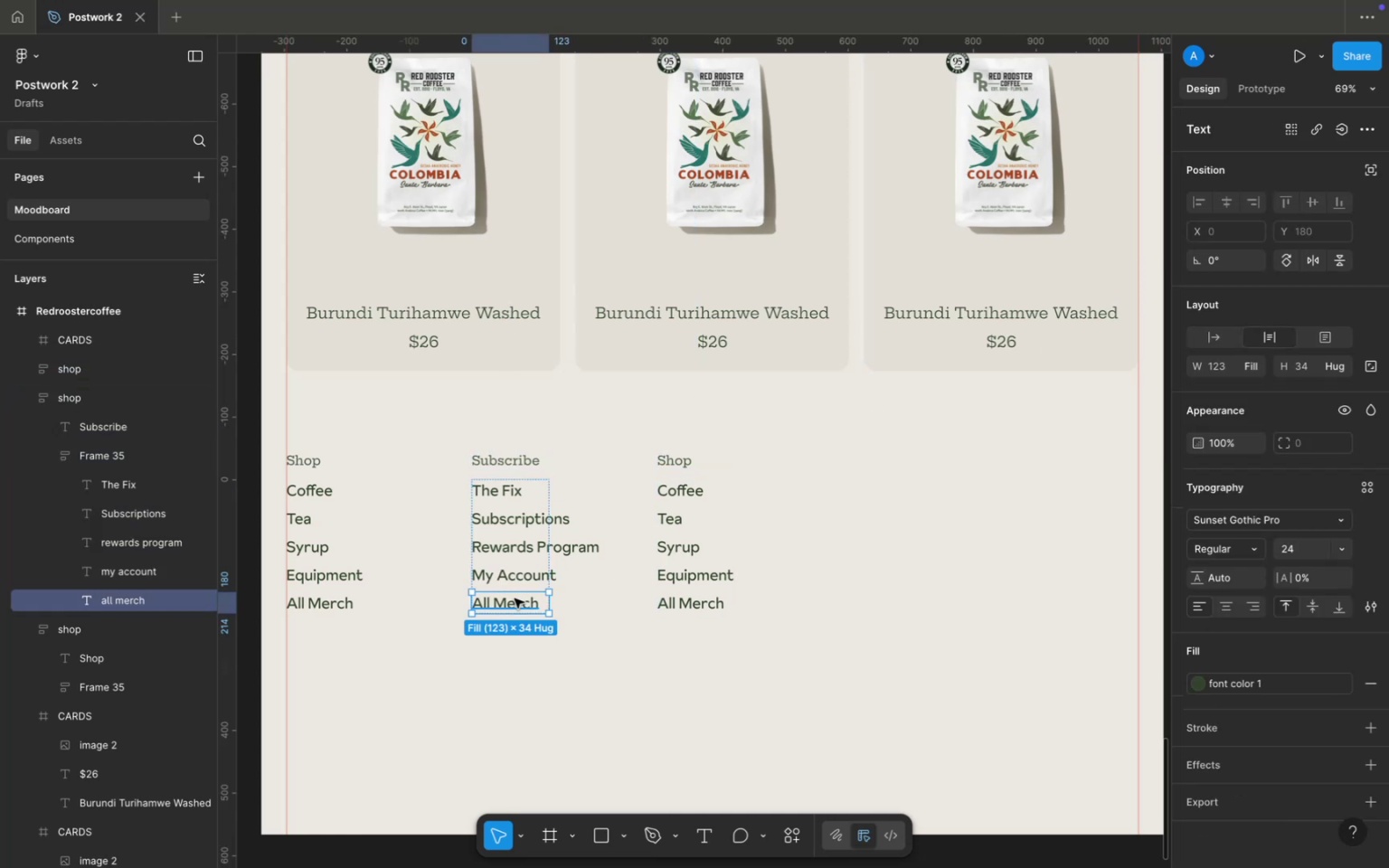 
key(Backspace)
 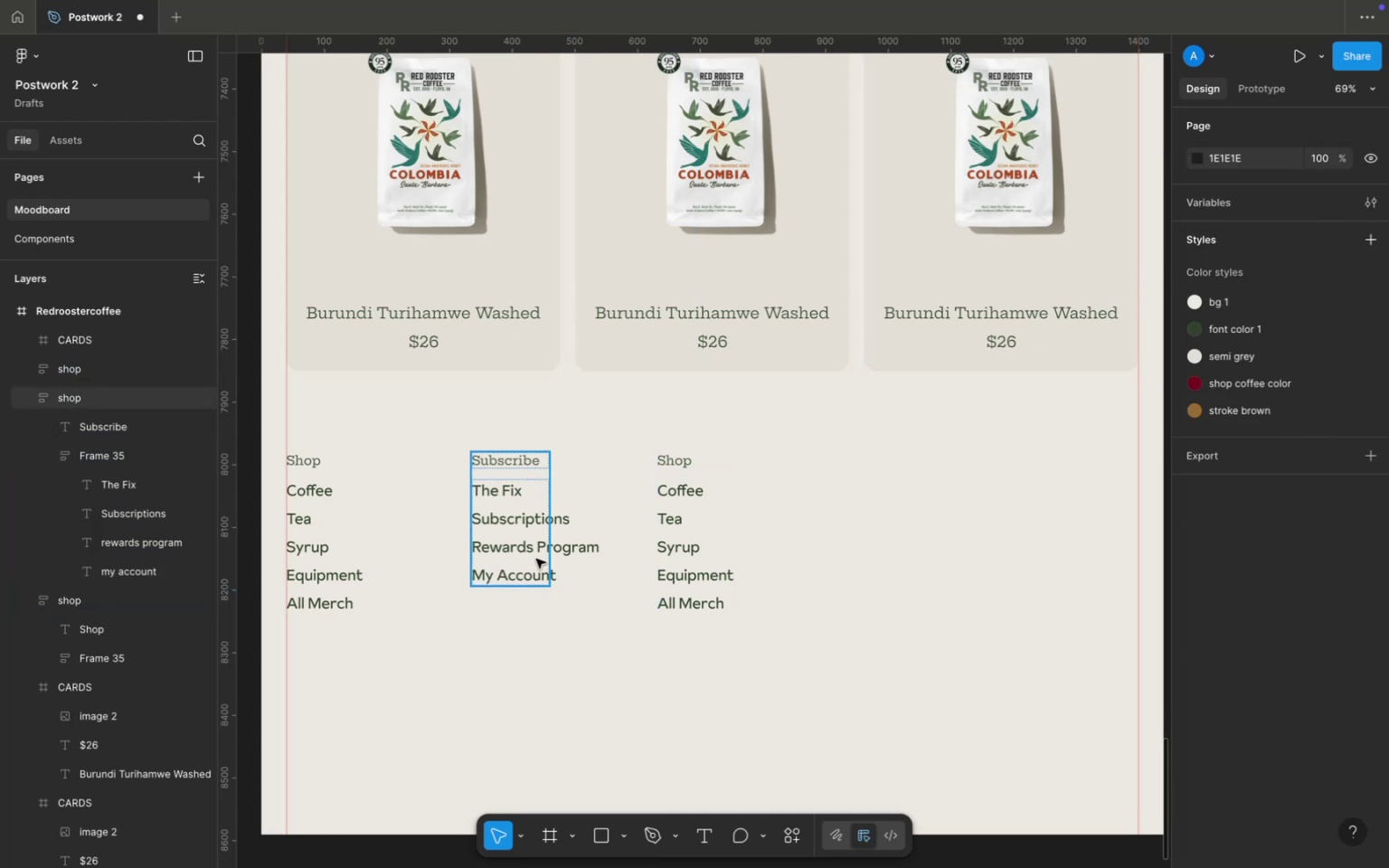 
left_click([536, 559])
 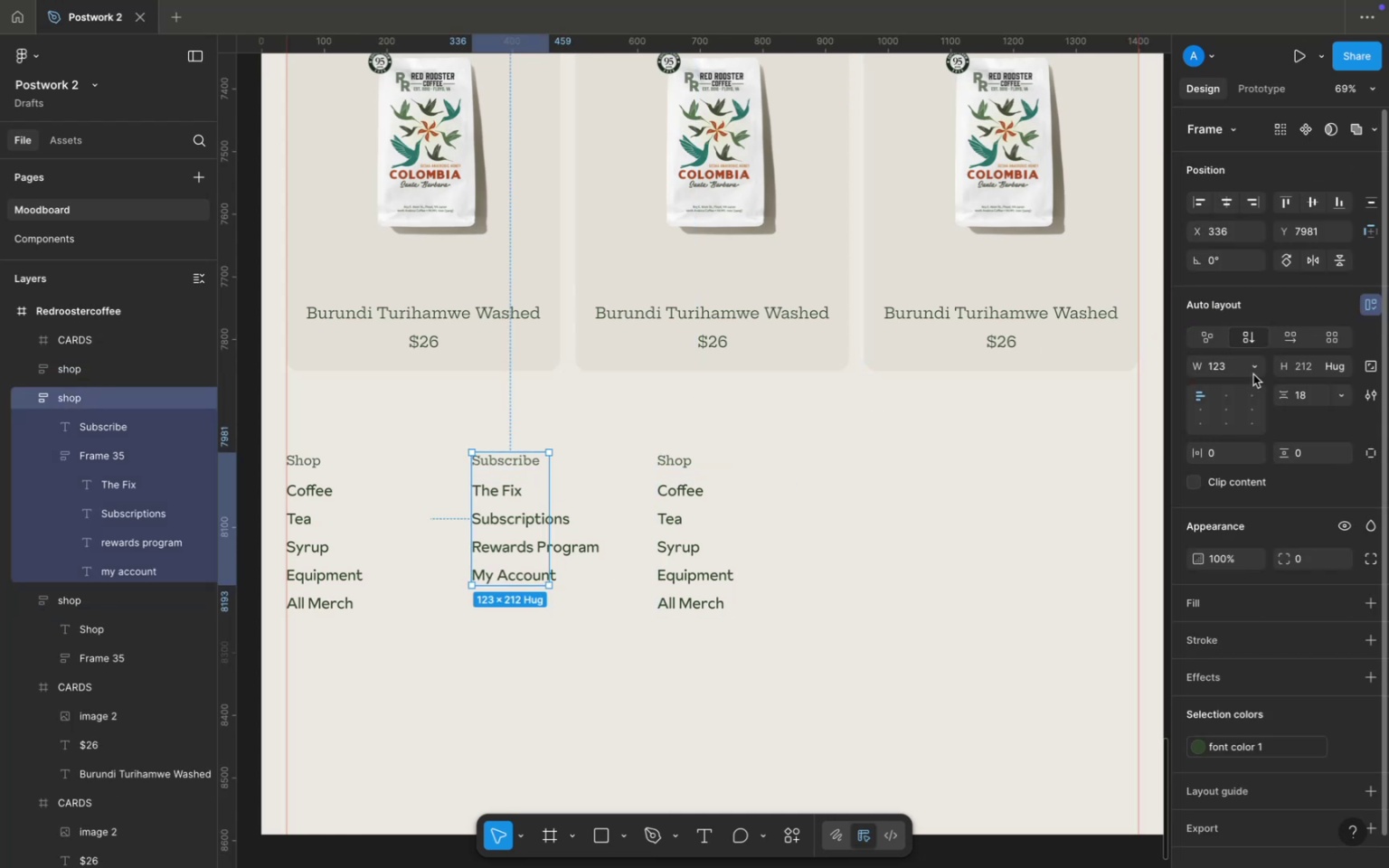 
left_click([1258, 374])
 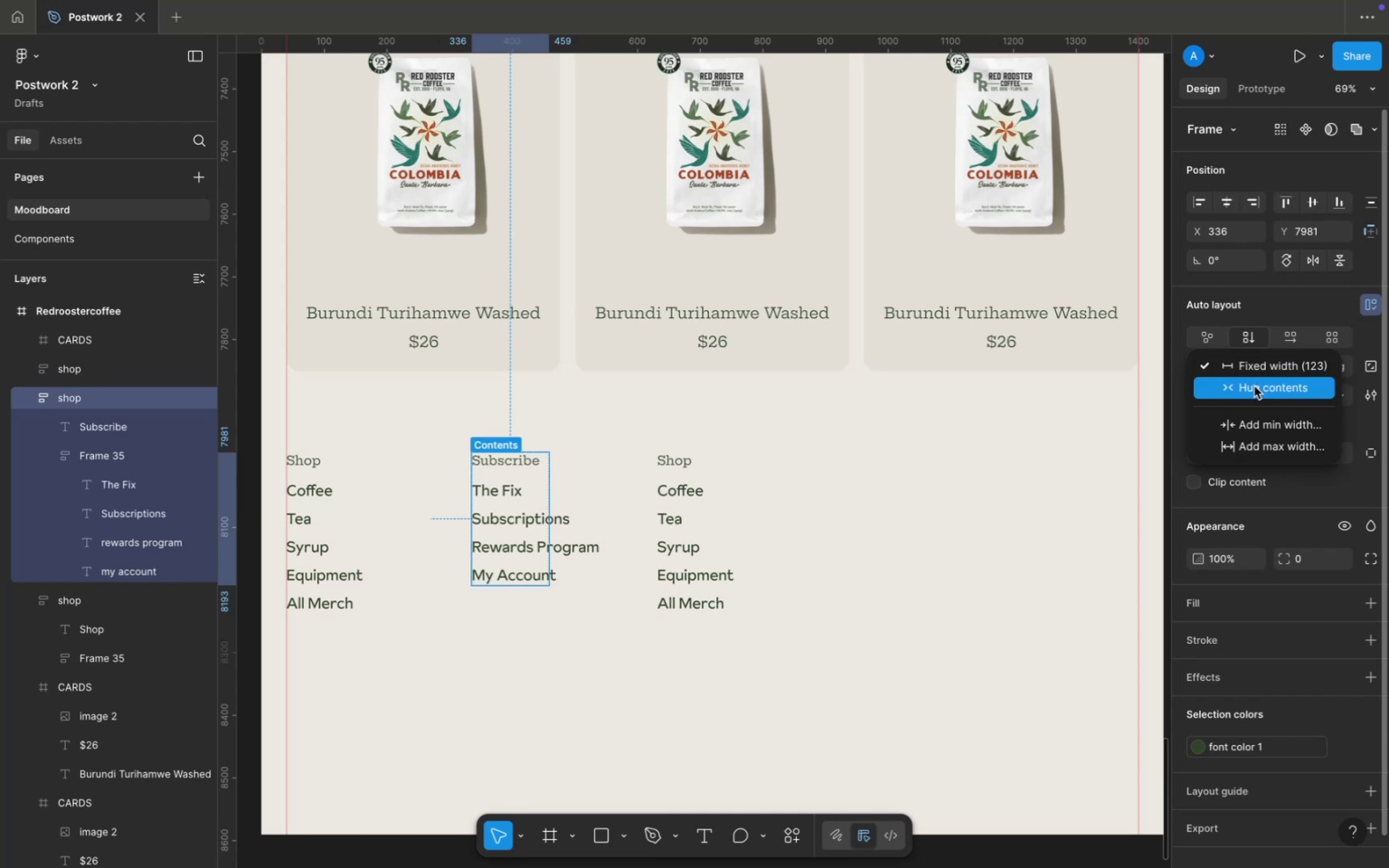 
left_click([1254, 389])
 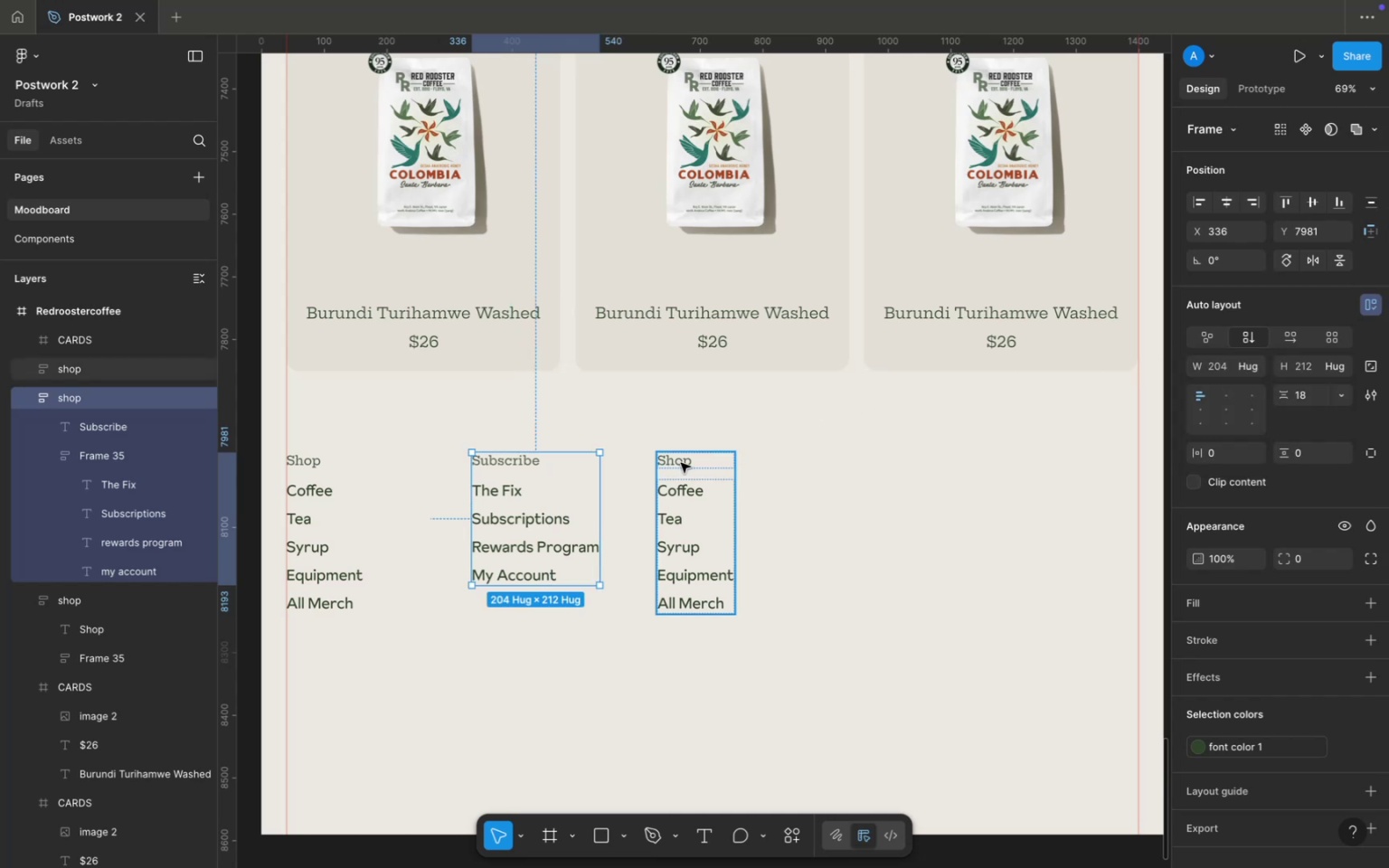 
left_click([681, 463])
 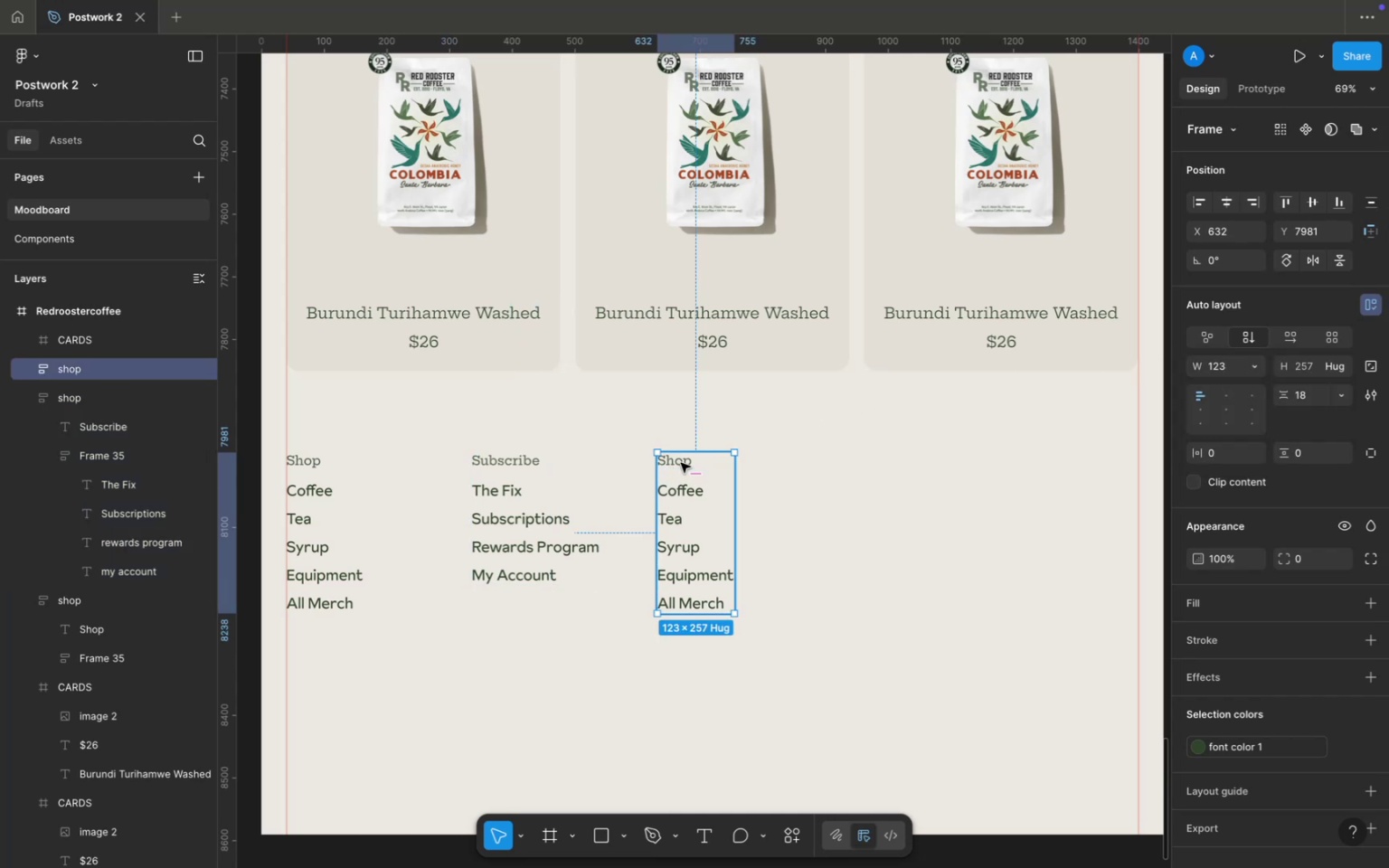 
key(Backspace)
 